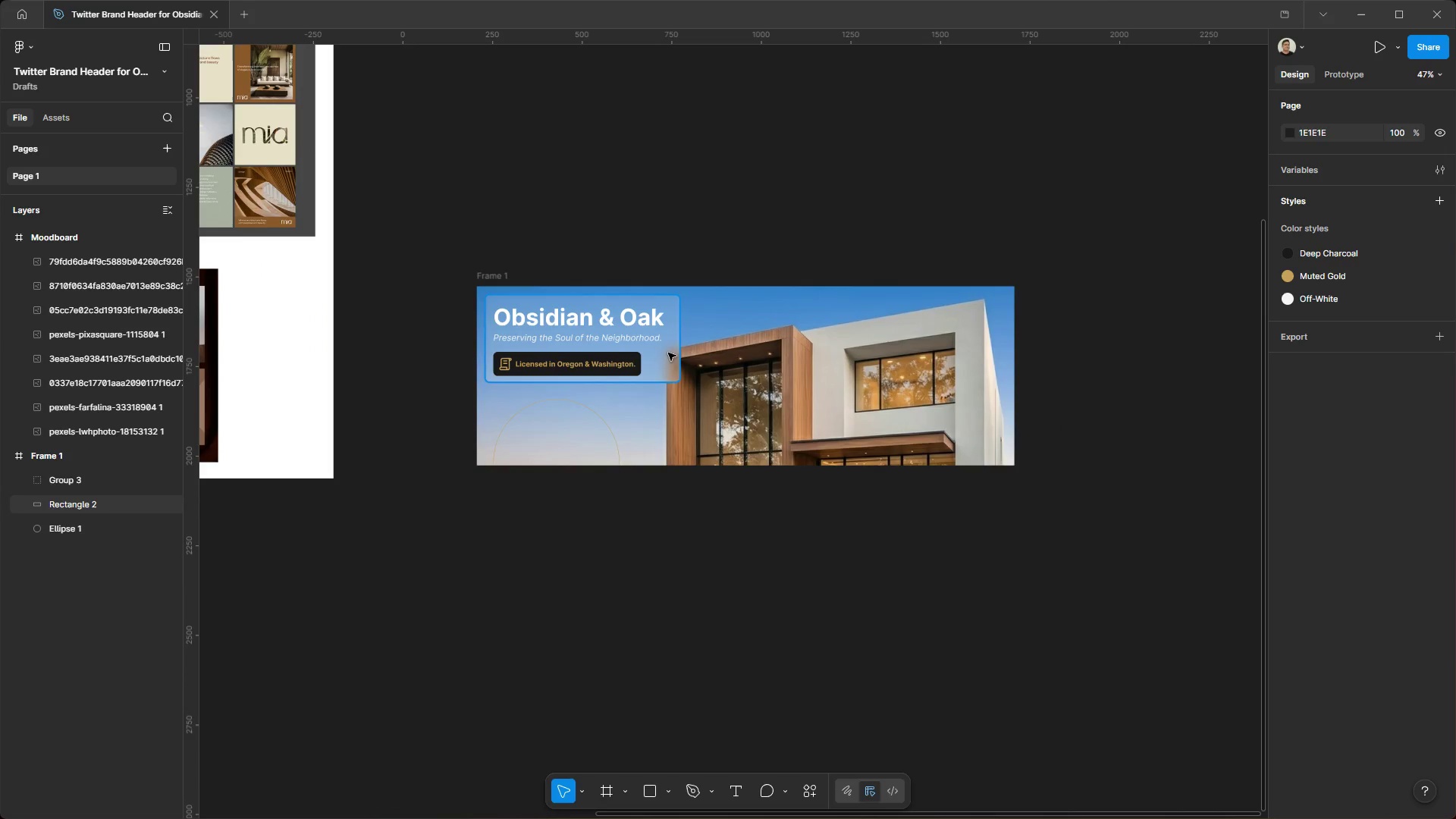 
left_click([635, 357])
 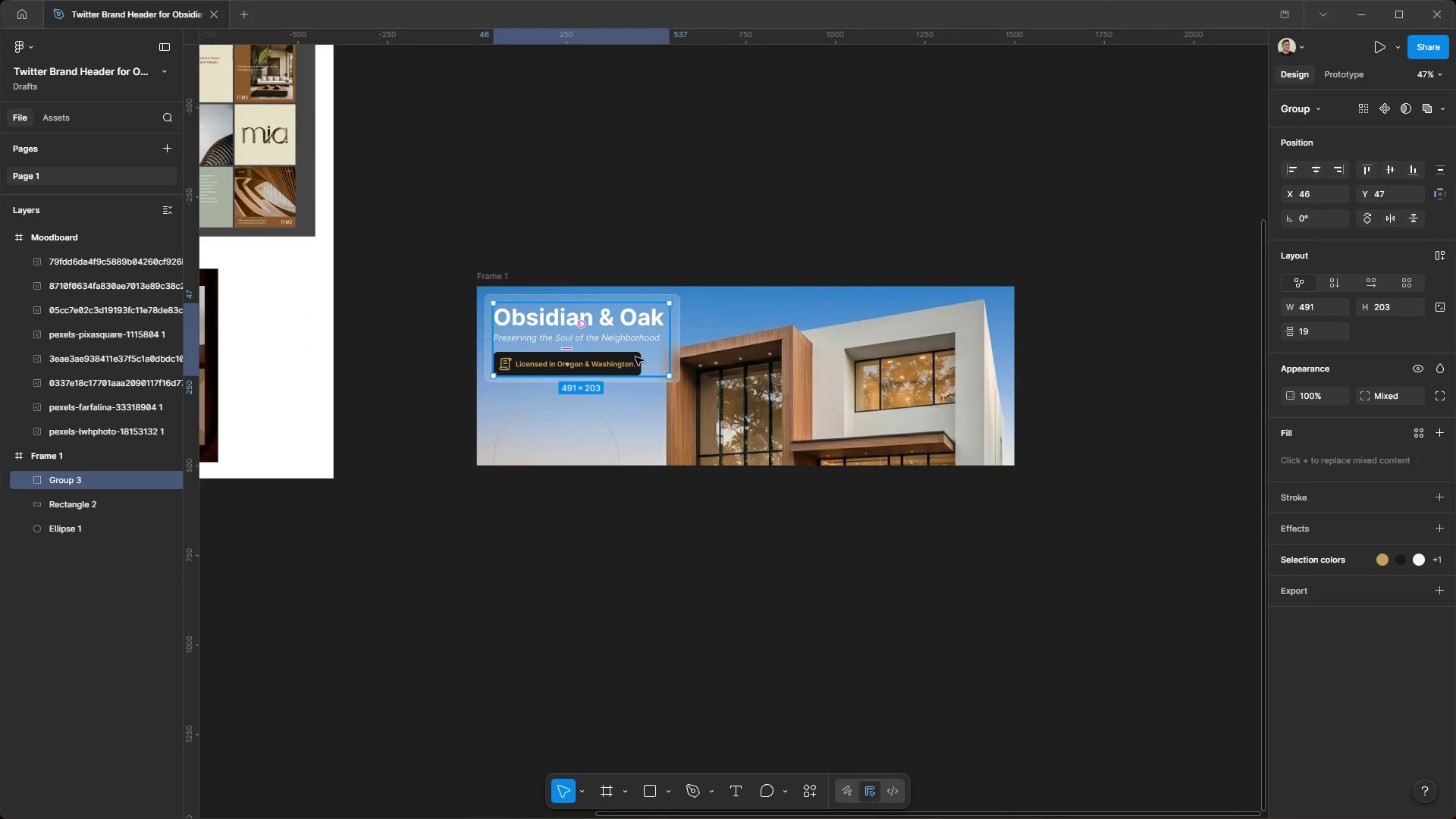 
left_click_drag(start_coordinate=[635, 356], to_coordinate=[607, 584])
 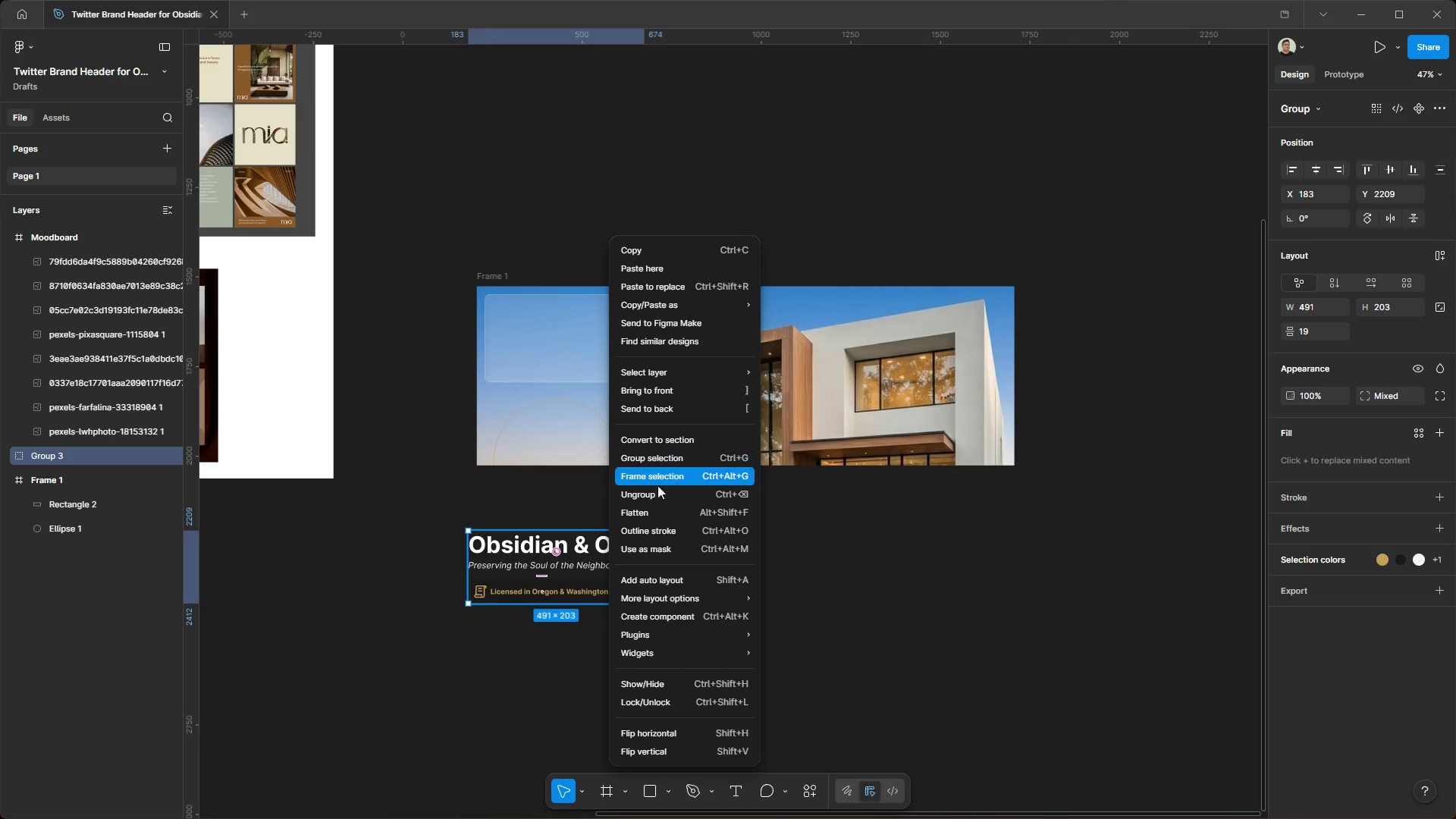 
double_click([908, 570])
 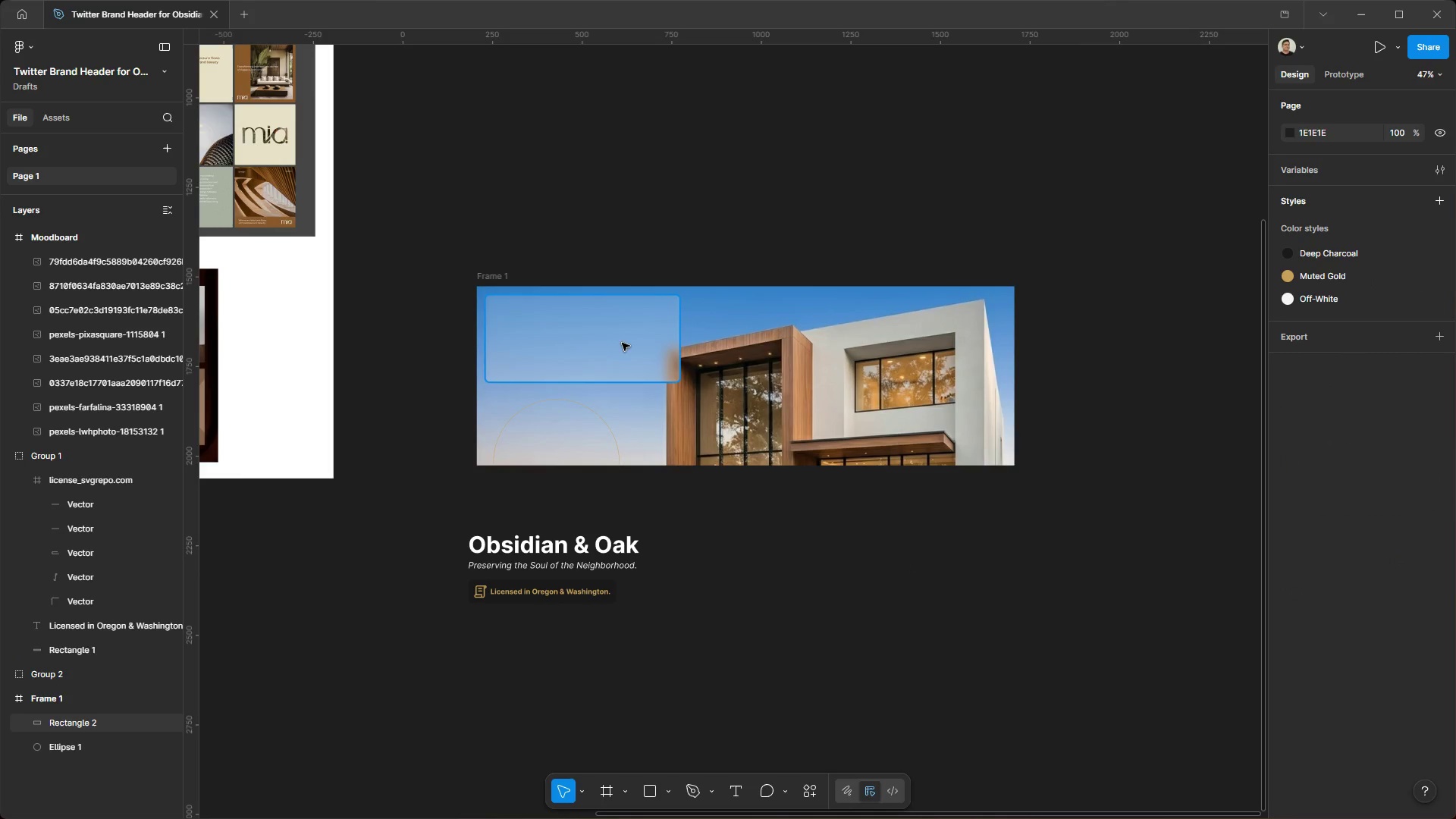 
left_click_drag(start_coordinate=[618, 340], to_coordinate=[620, 179])
 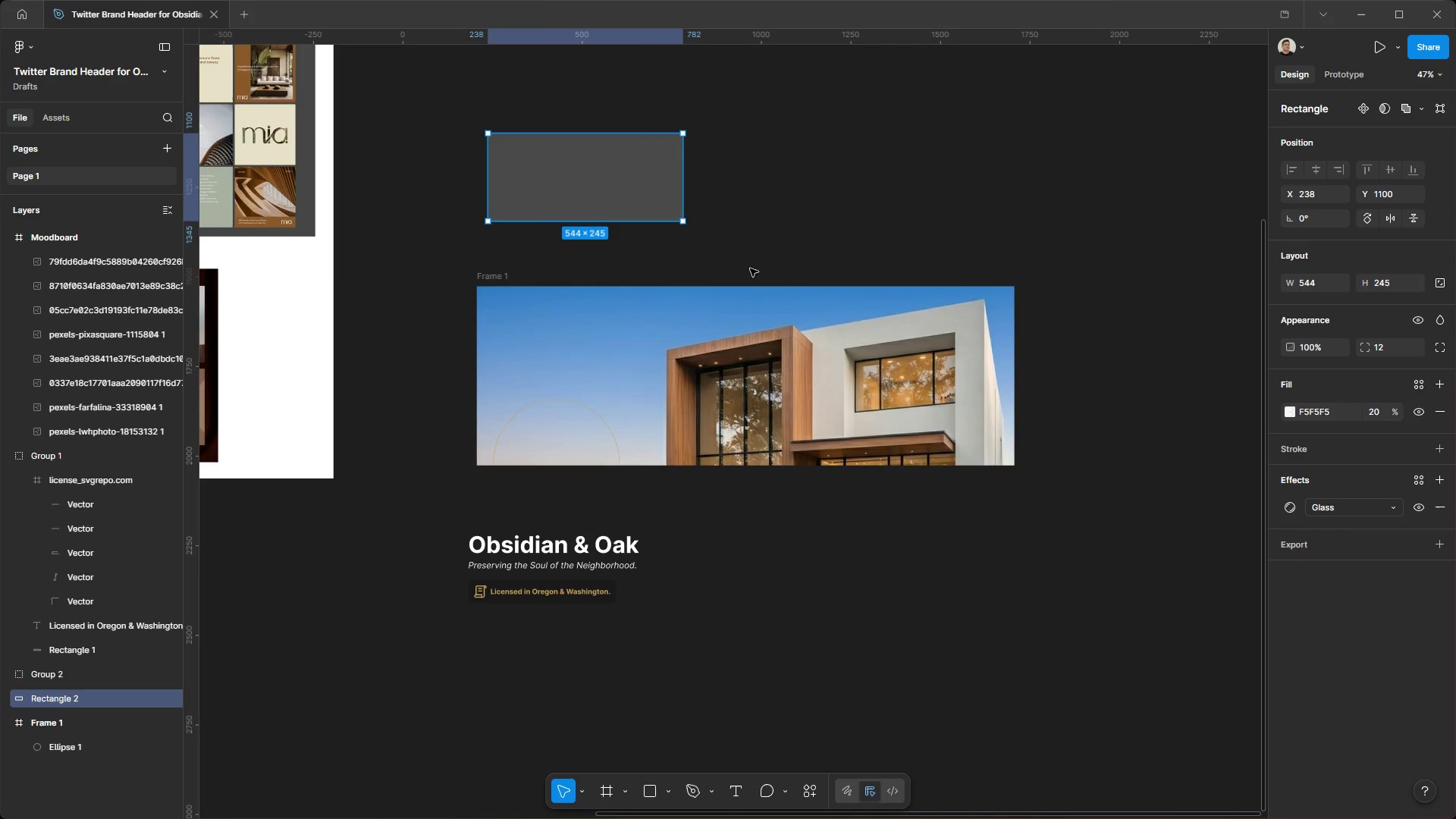 
left_click([739, 253])
 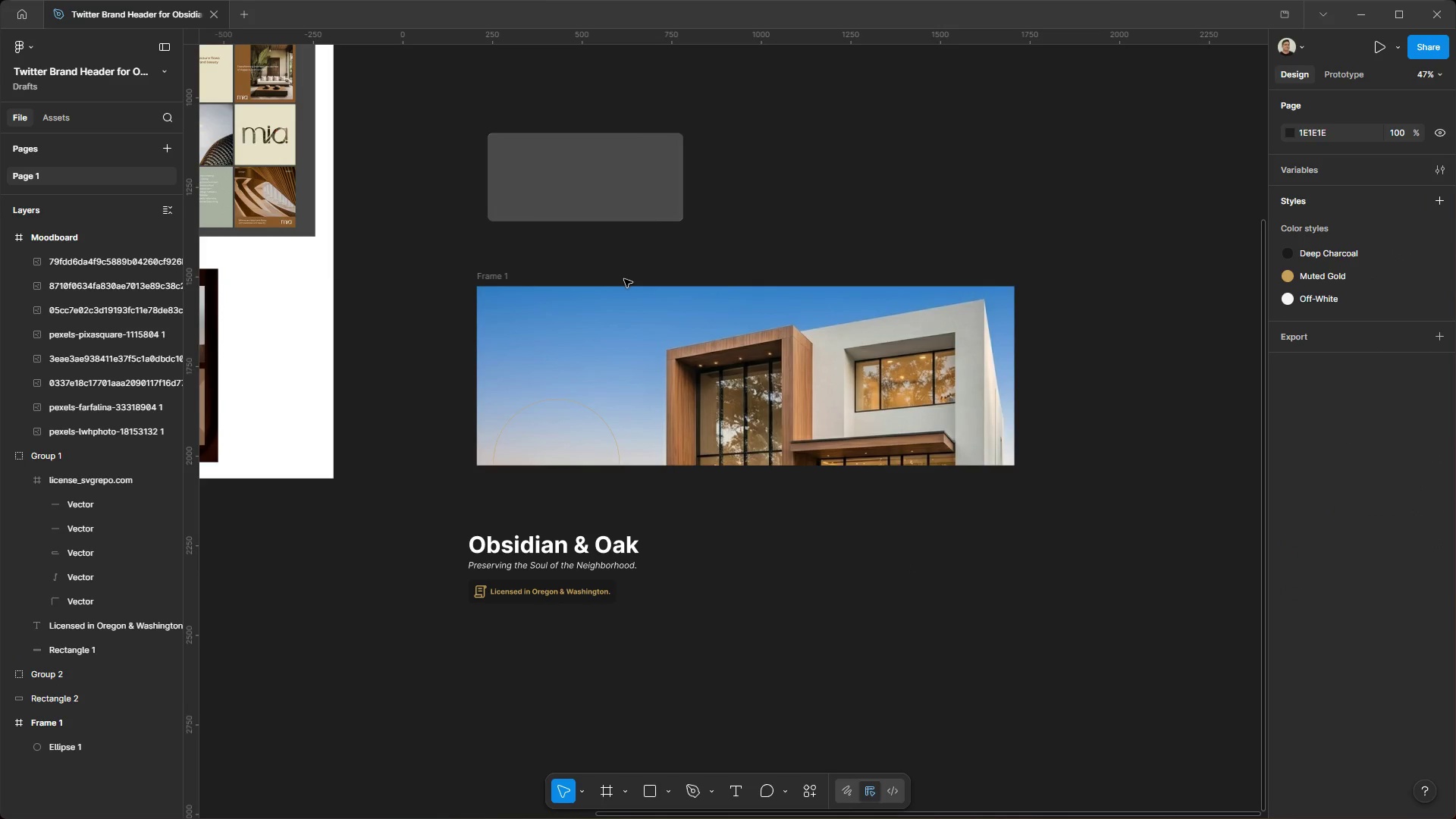 
key(Meta+MetaLeft)
 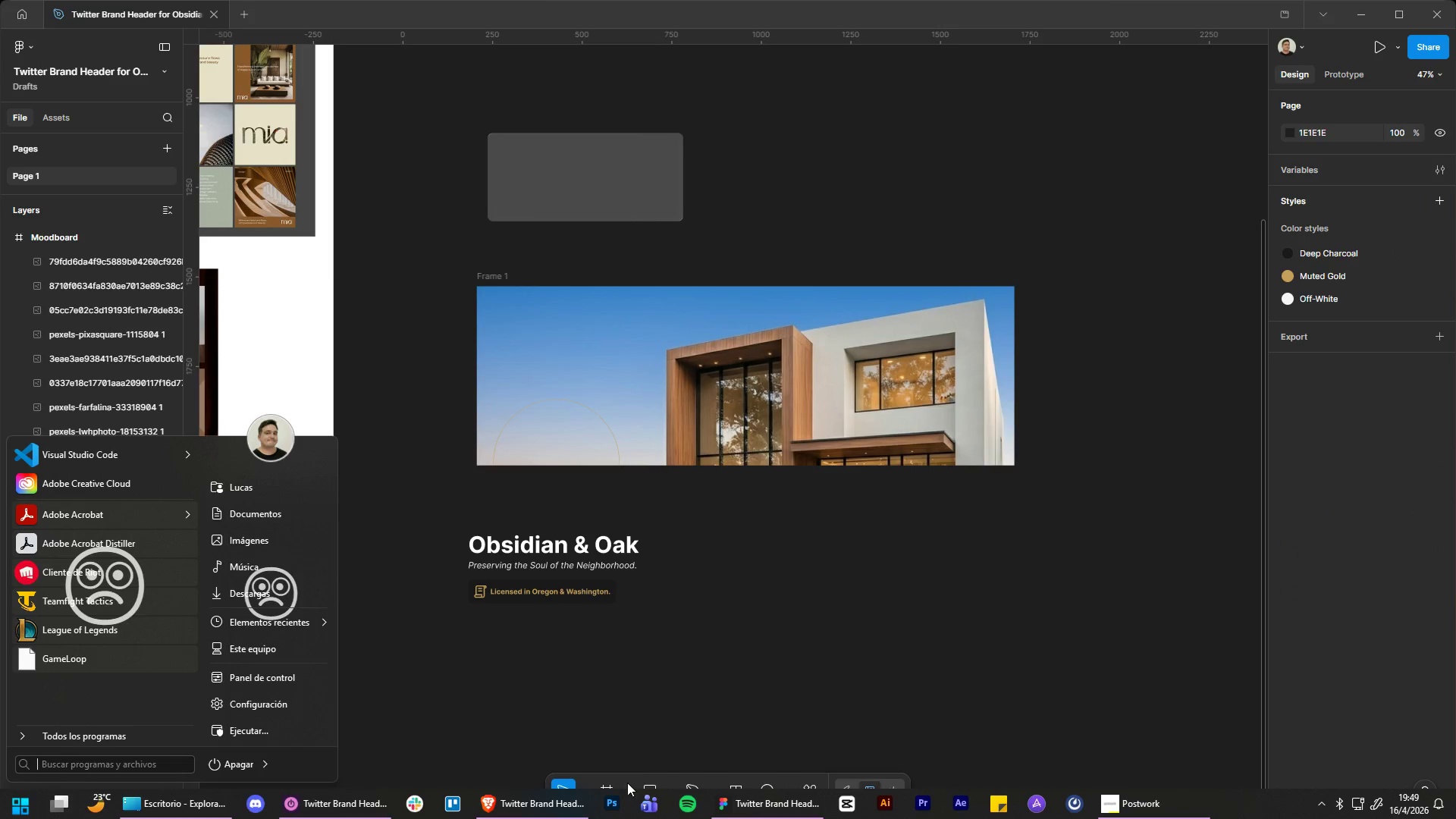 
double_click([753, 658])
 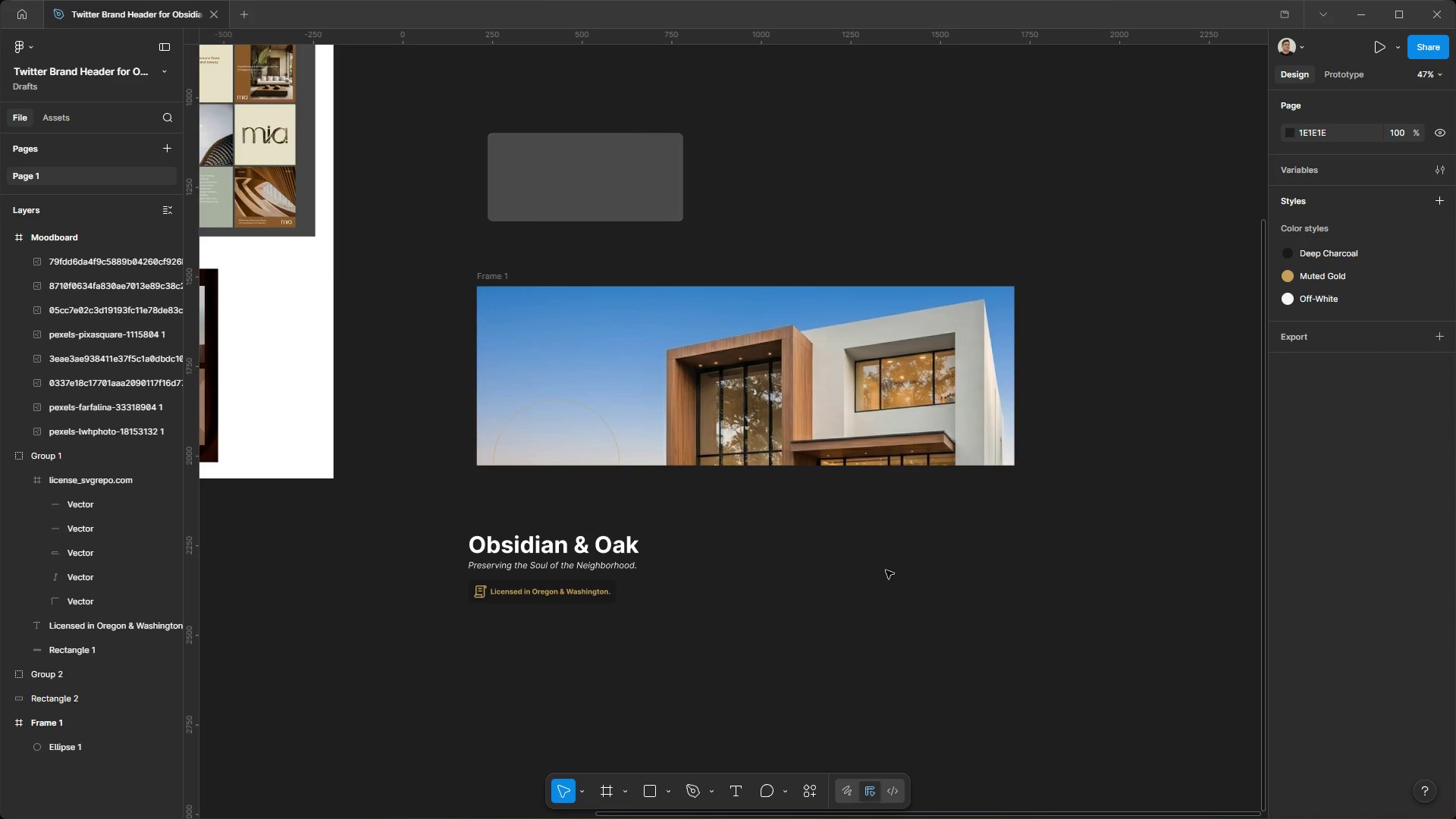 
left_click_drag(start_coordinate=[914, 556], to_coordinate=[840, 665])
 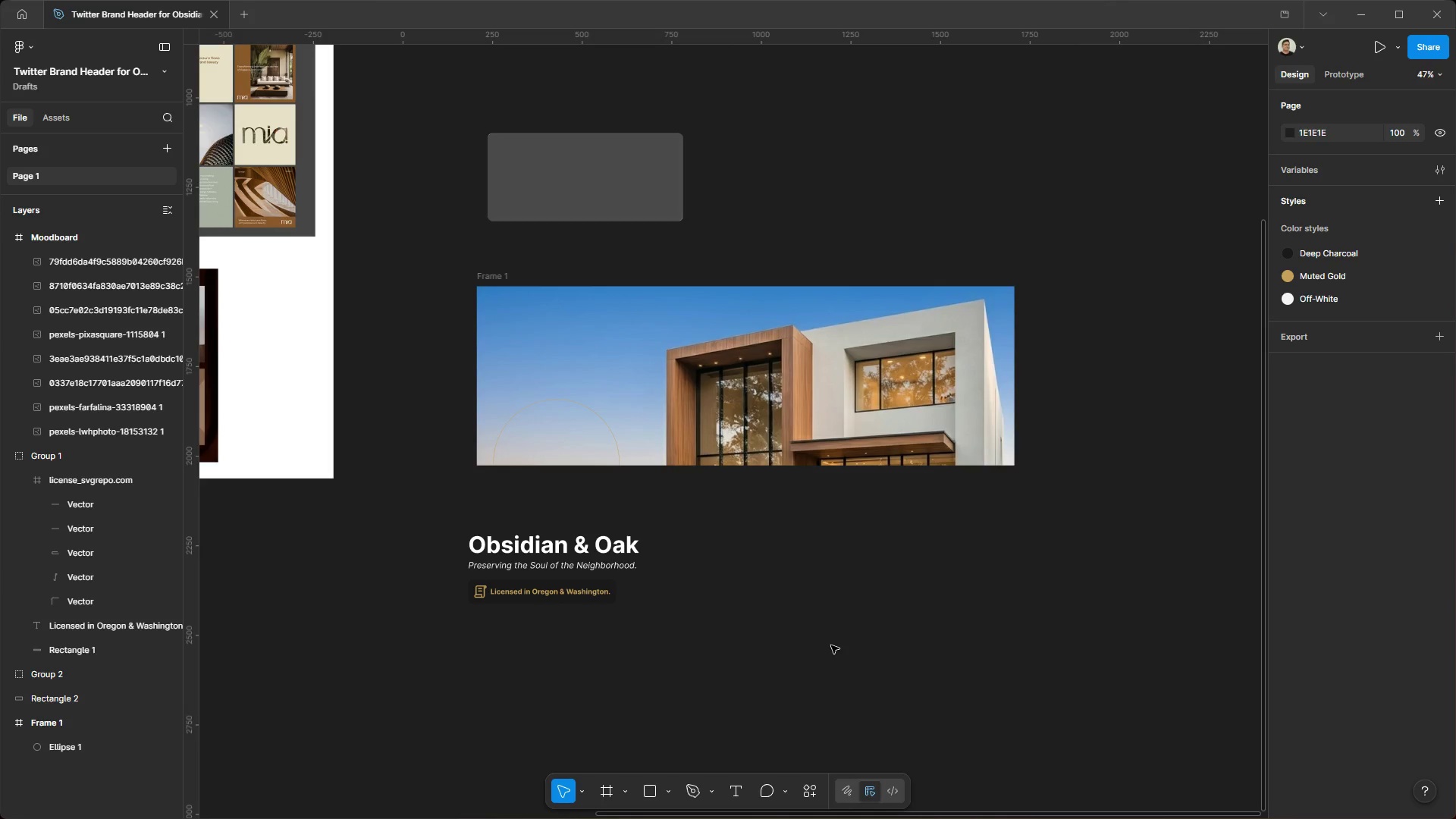 
left_click_drag(start_coordinate=[834, 645], to_coordinate=[689, 717])
 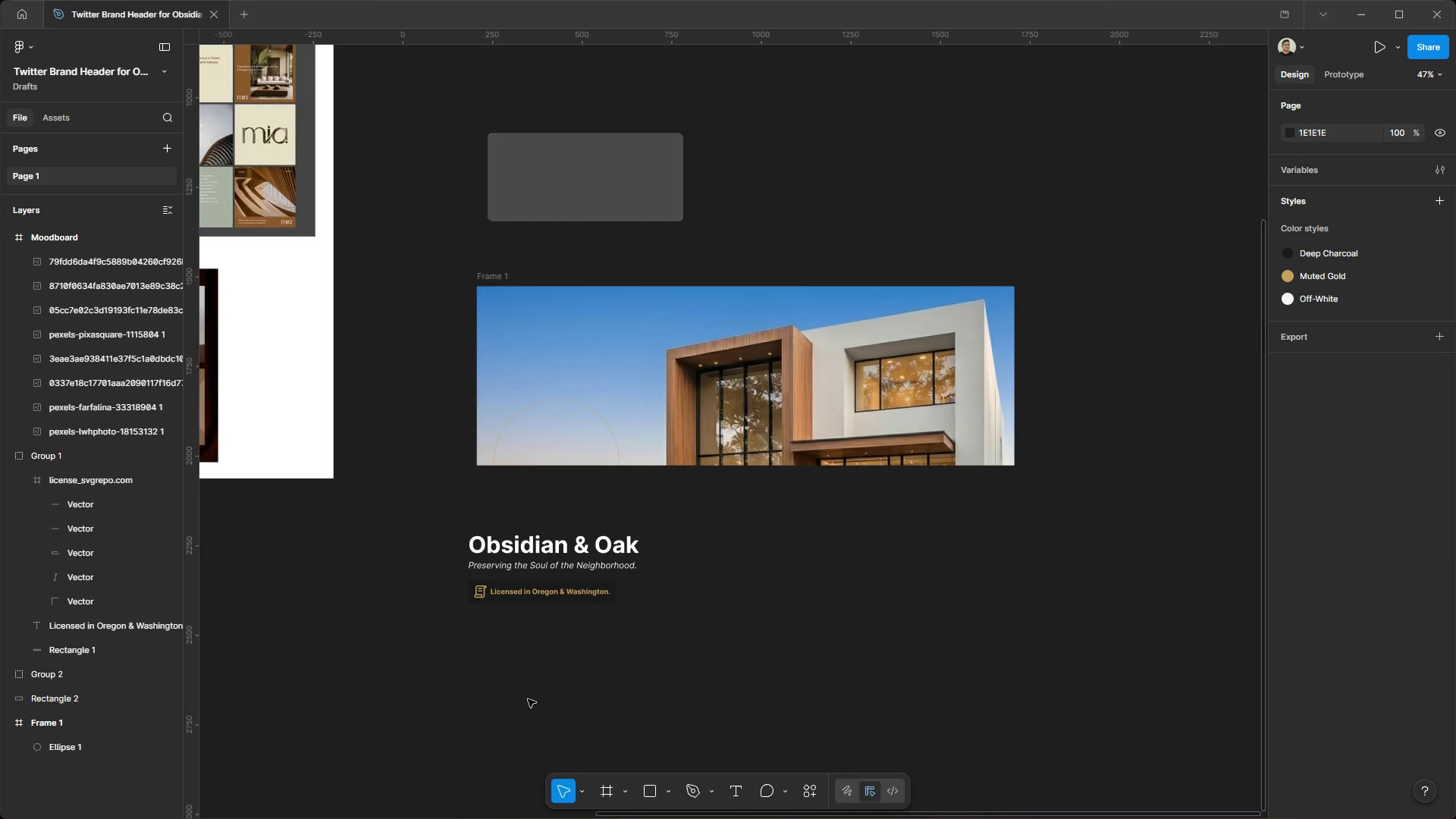 
key(Meta+MetaLeft)
 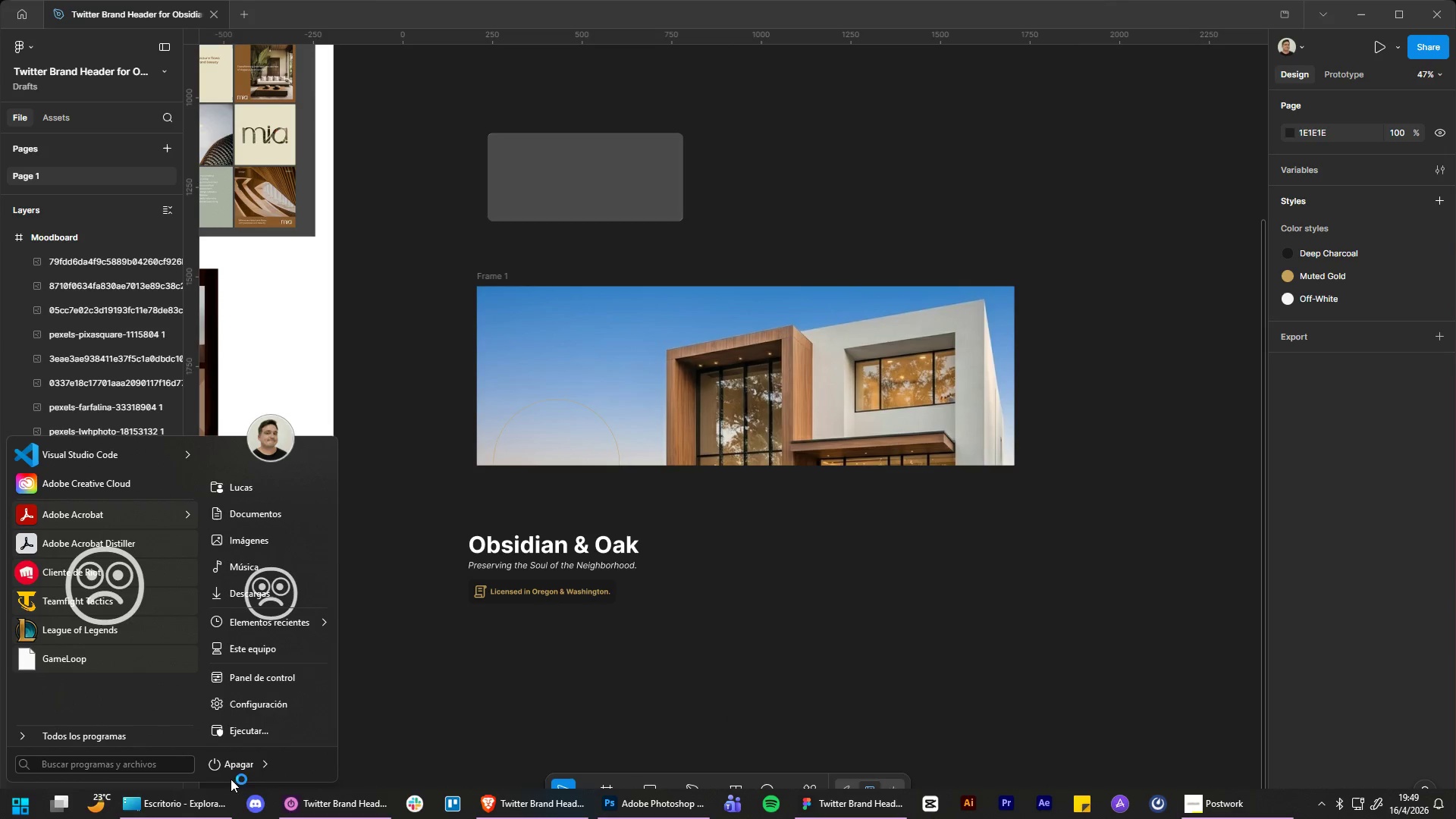 
left_click([190, 806])
 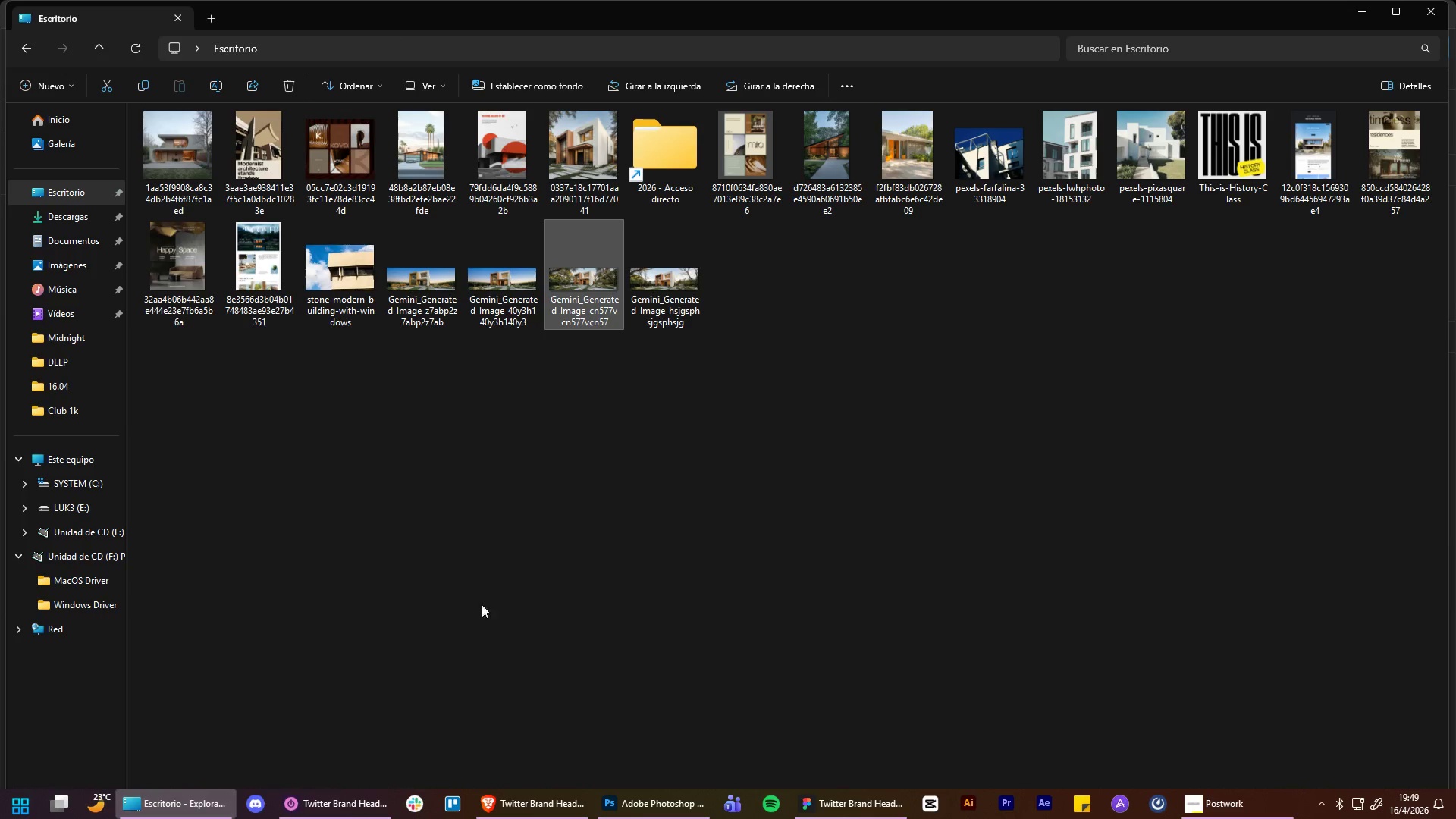 
left_click([504, 598])
 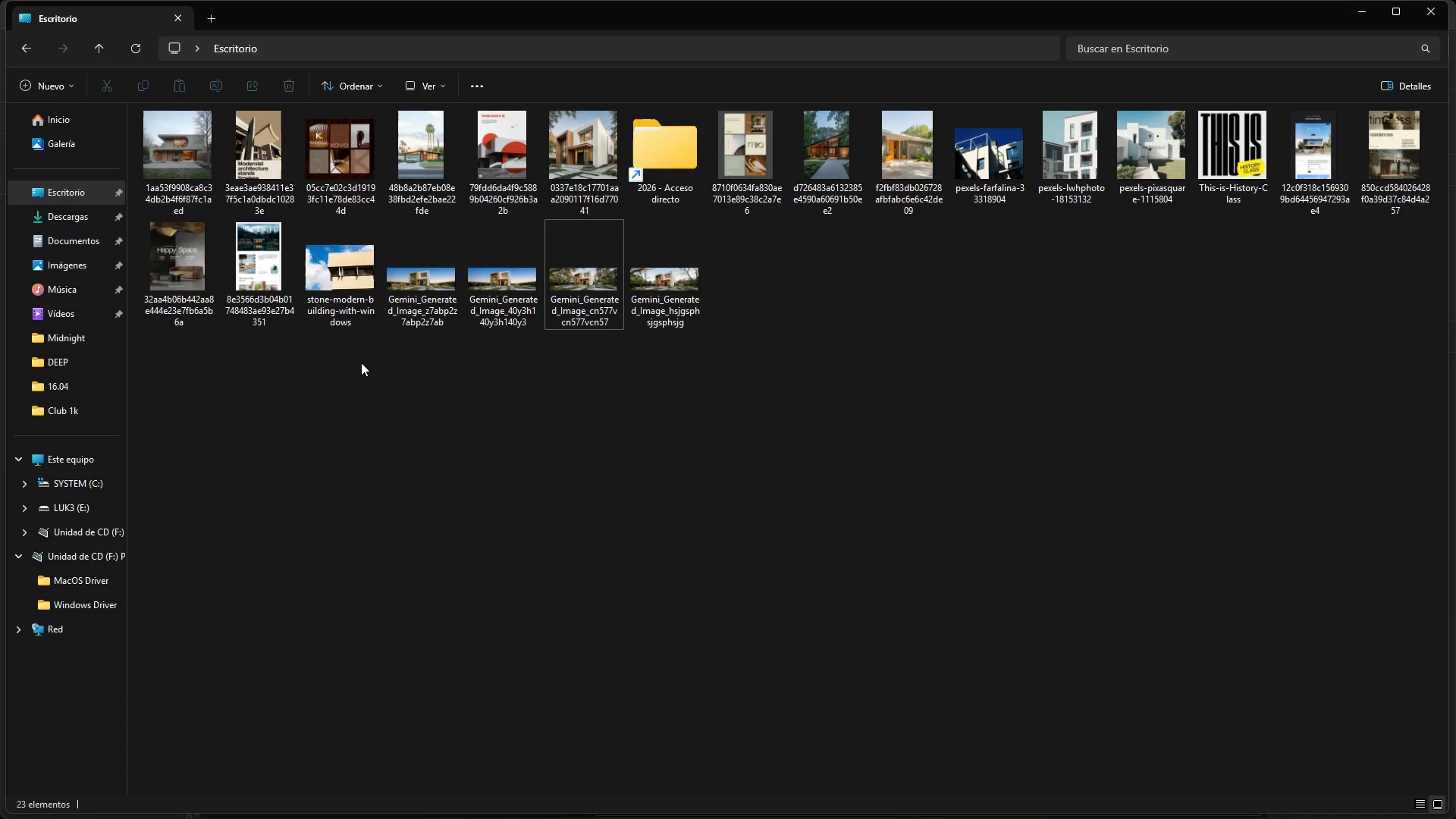 
left_click([264, 272])
 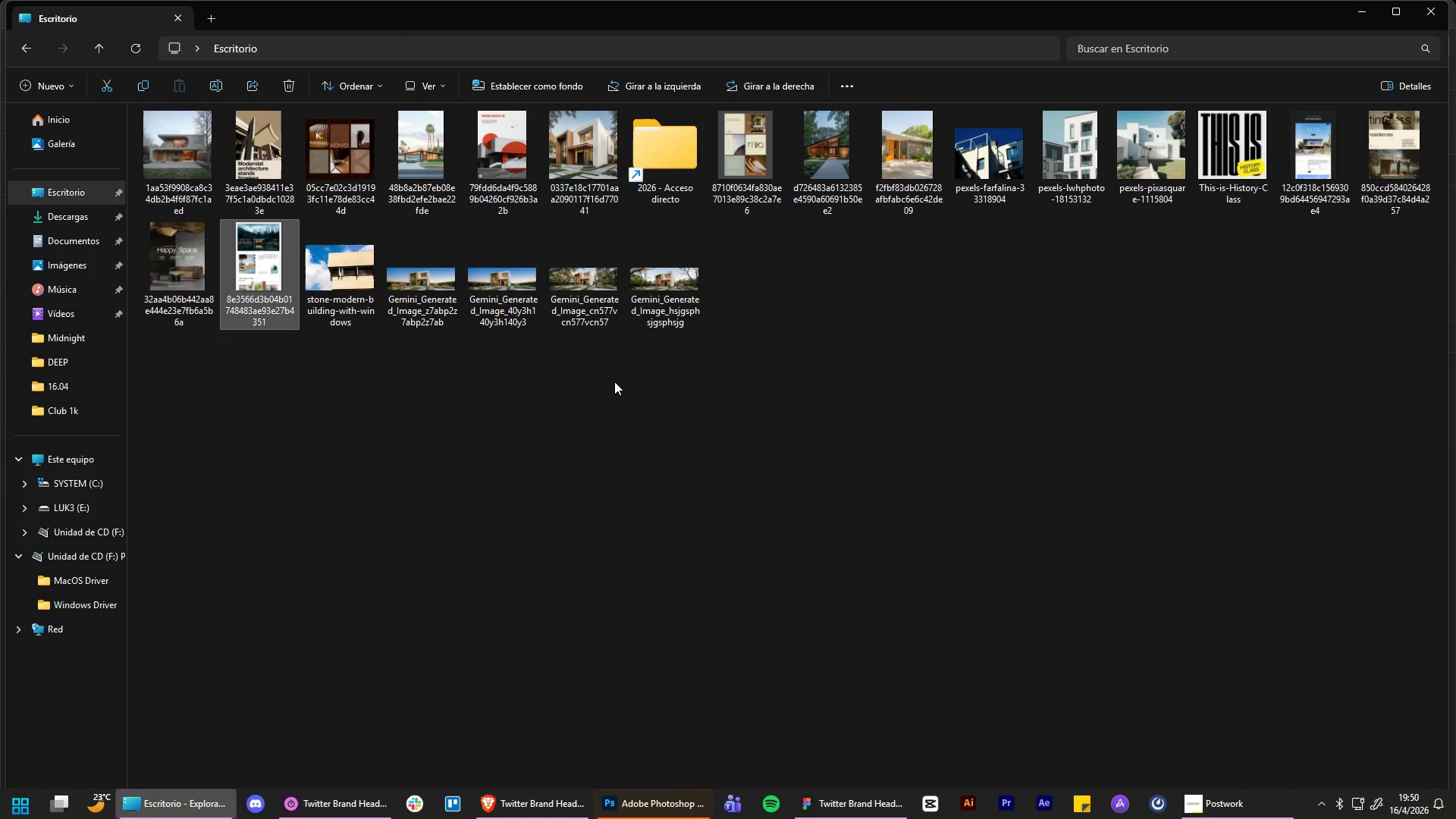 
left_click([854, 500])
 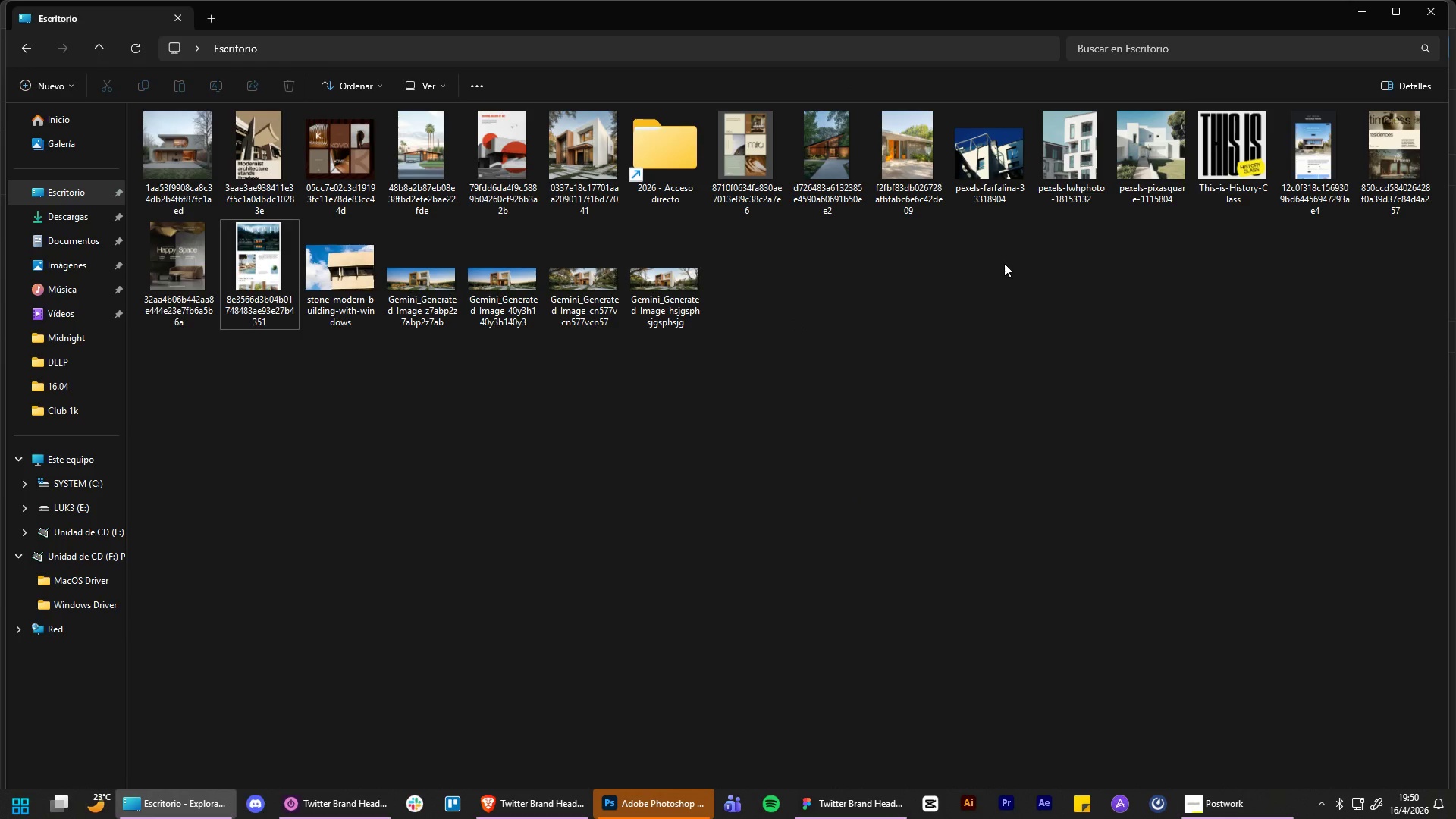 
double_click([1329, 153])
 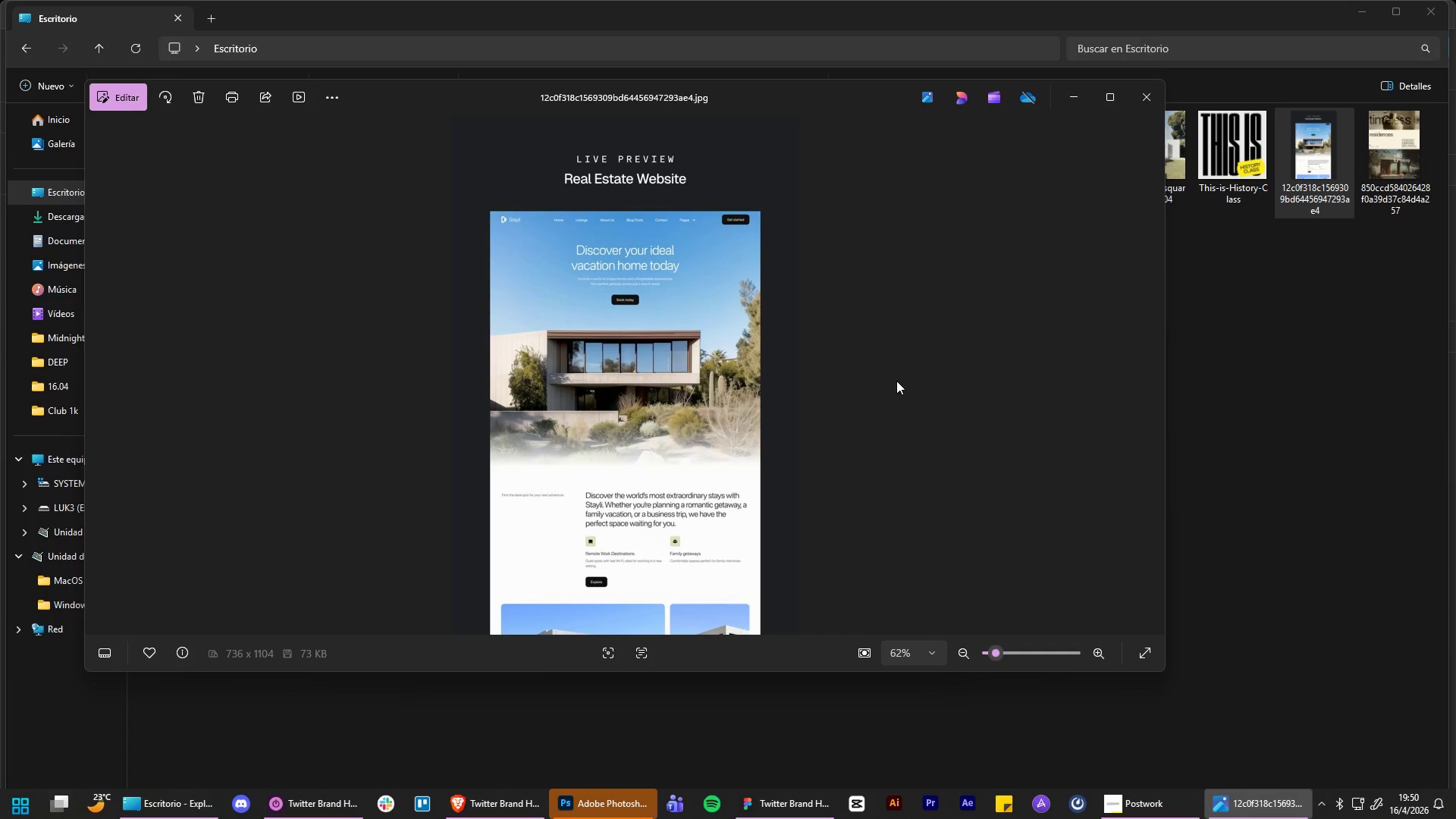 
wait(13.89)
 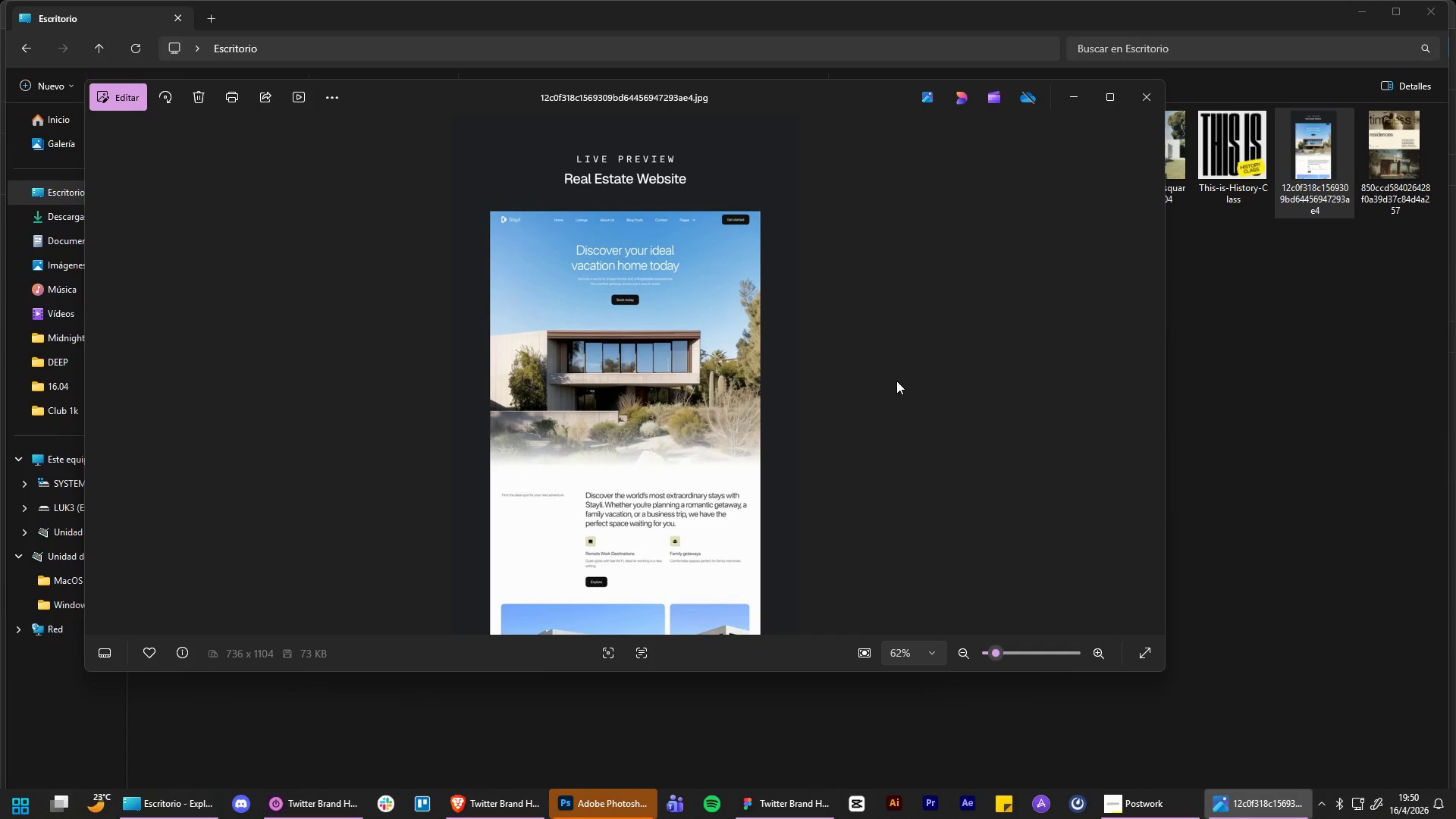 
left_click([1065, 358])
 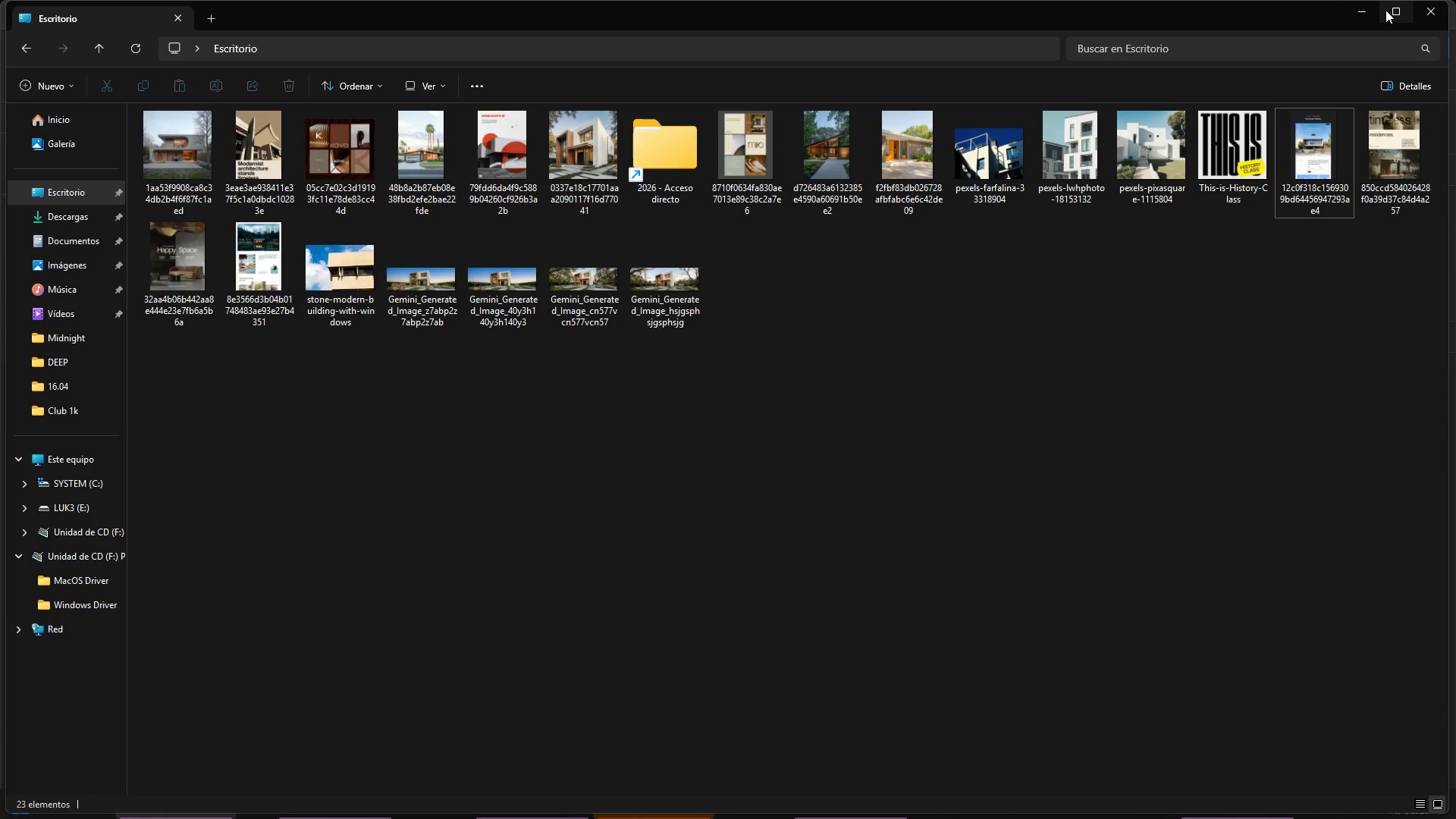 
left_click([1372, 12])
 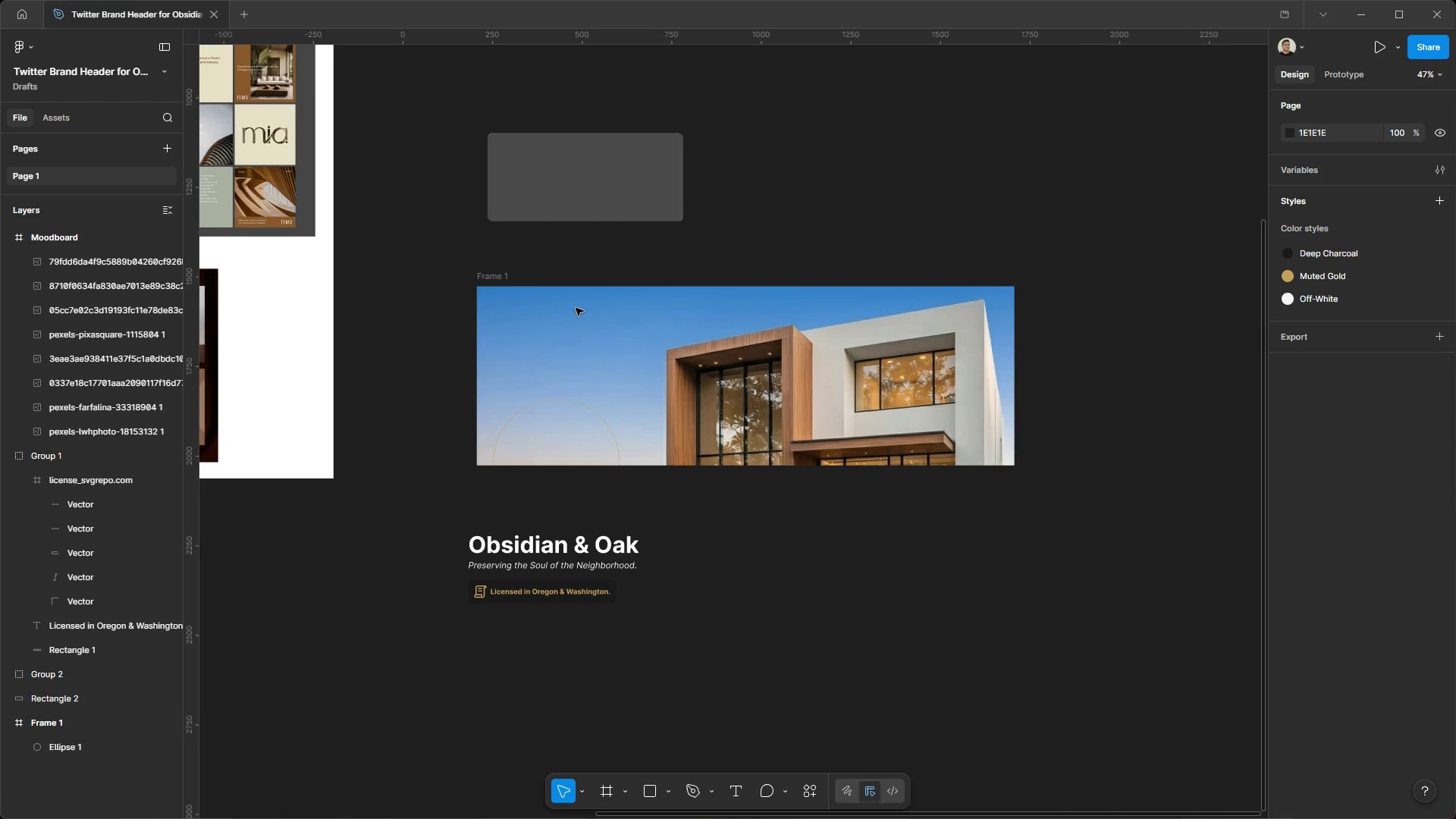 
left_click([470, 268])
 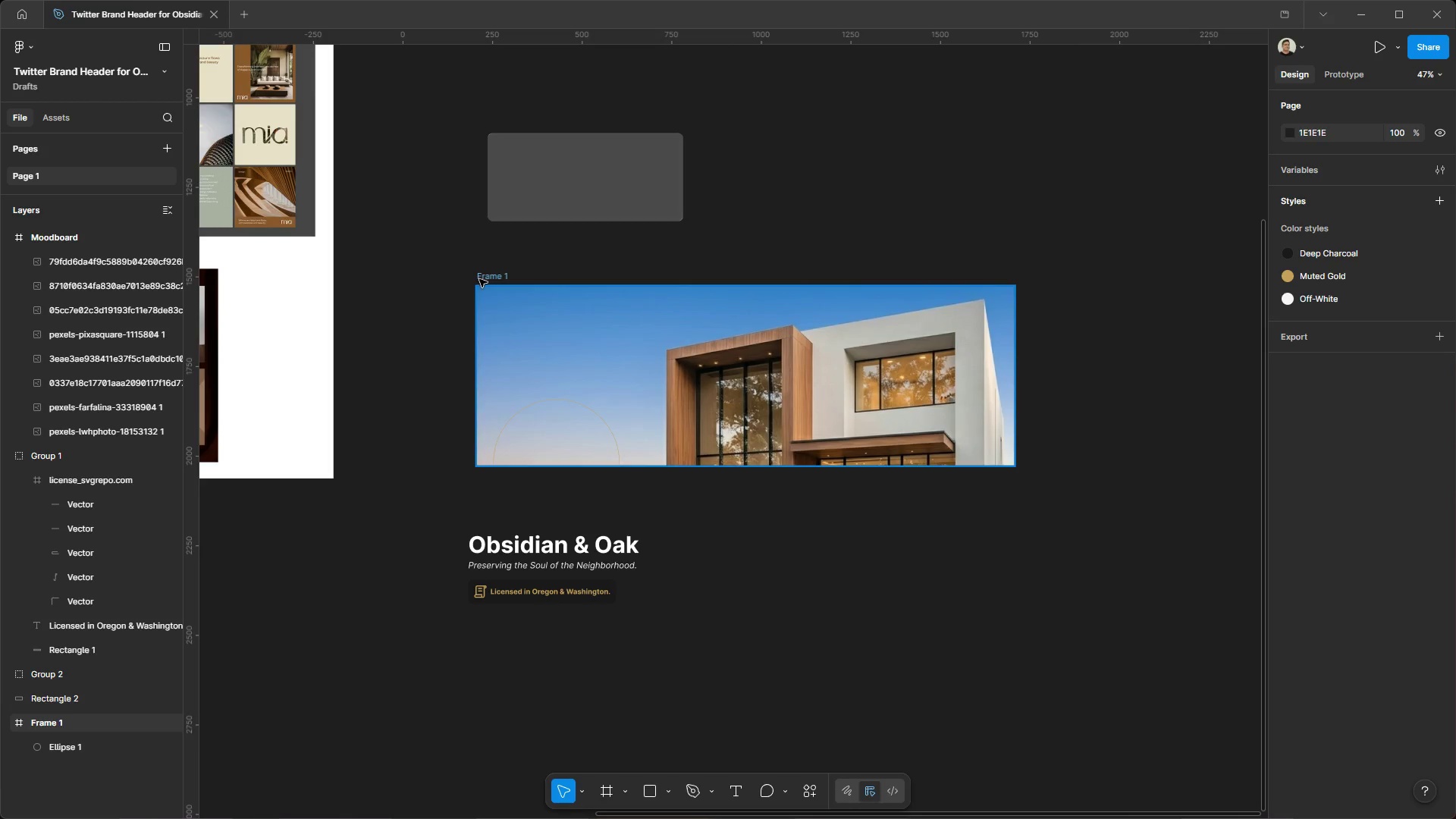 
left_click([479, 279])
 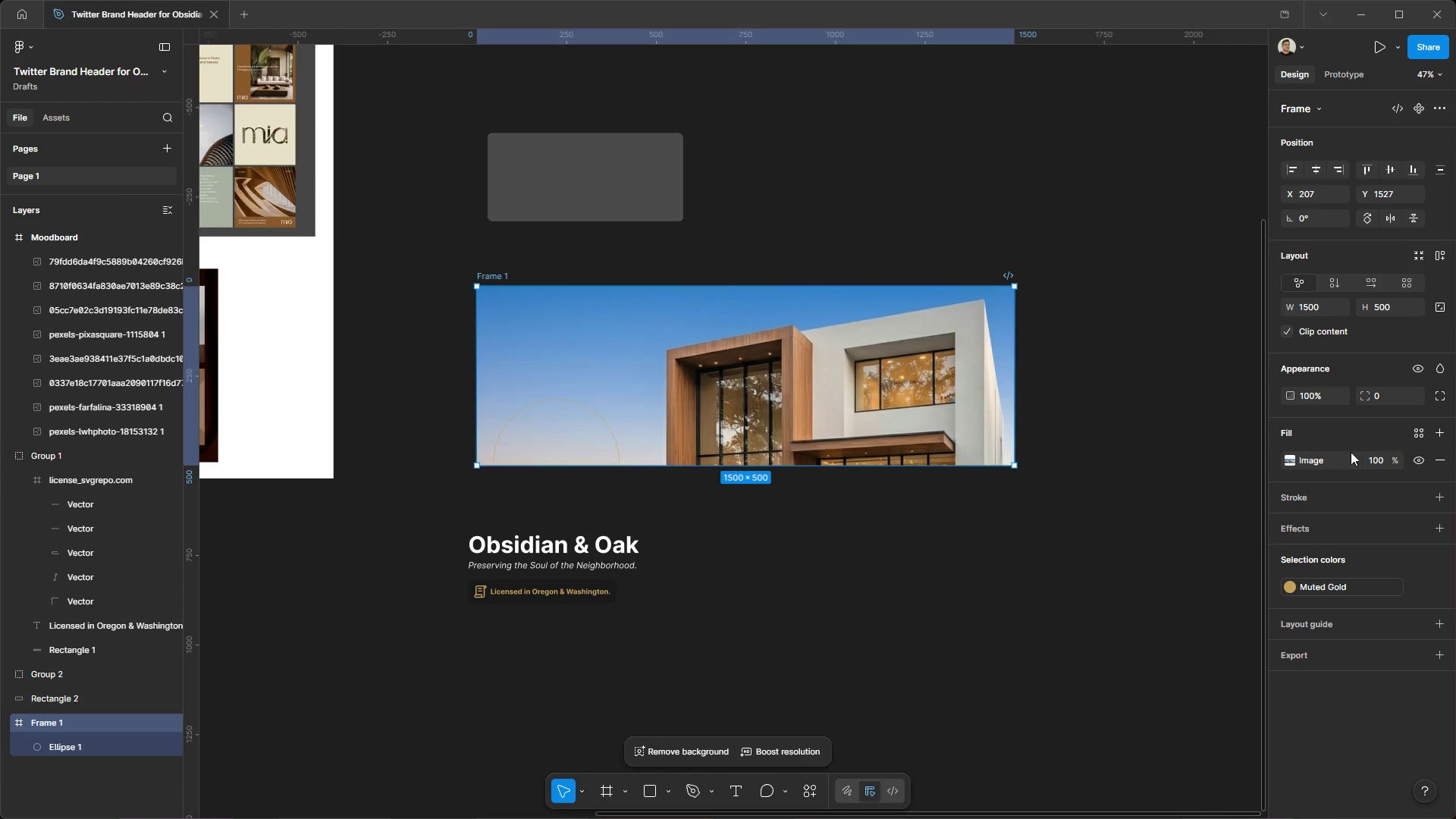 
left_click([1299, 463])
 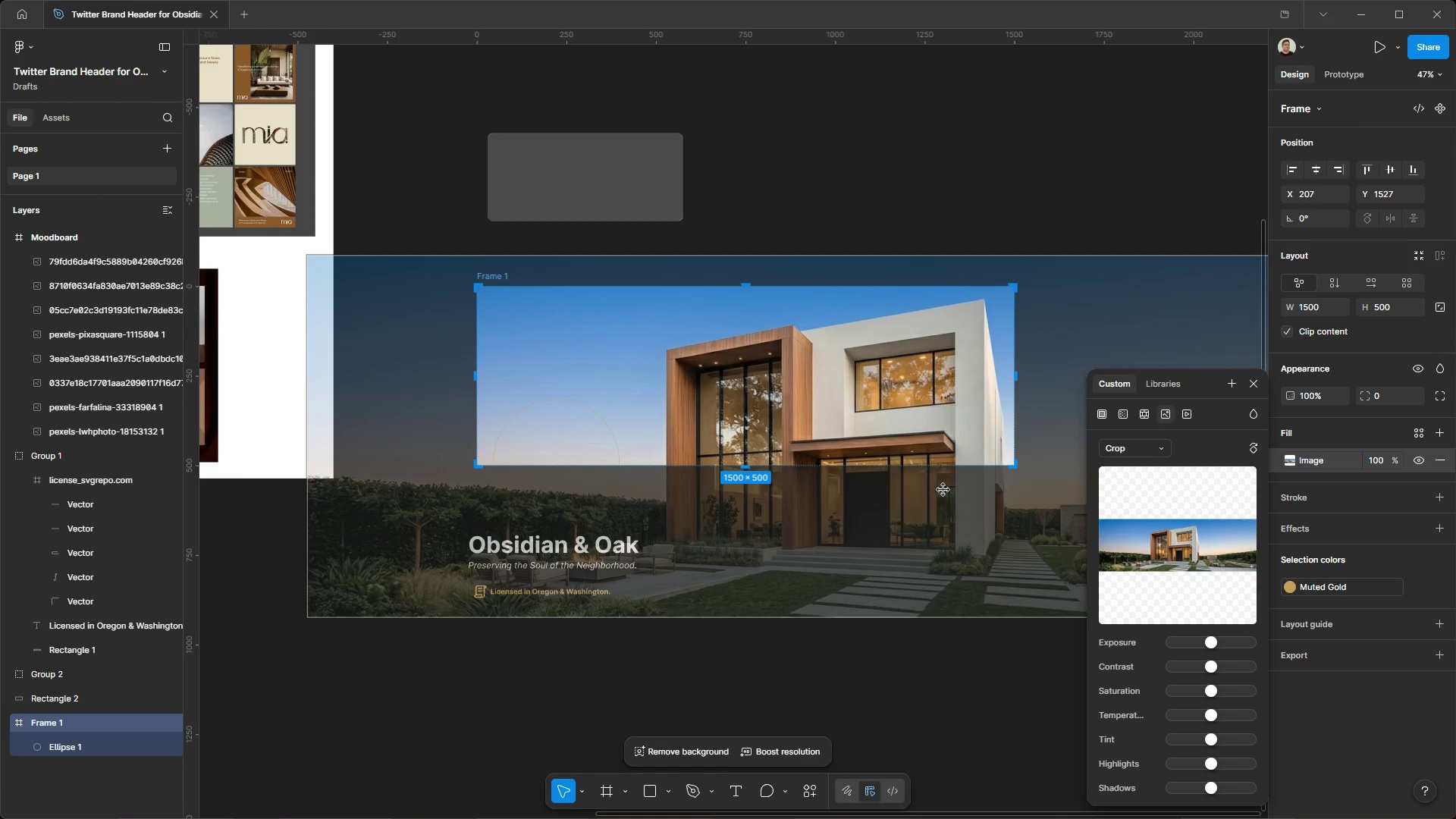 
left_click_drag(start_coordinate=[937, 532], to_coordinate=[932, 561])
 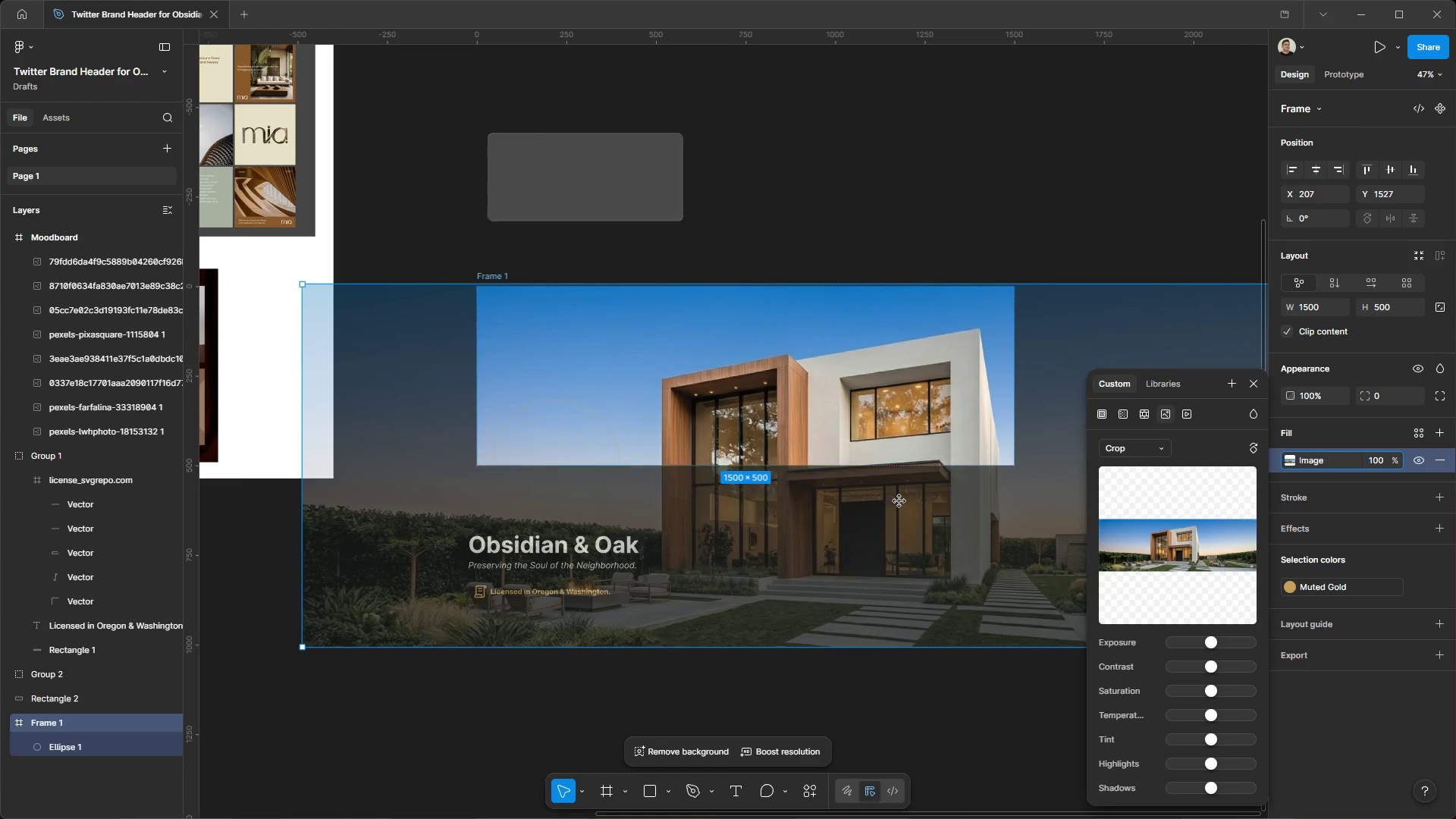 
hold_key(key=ControlLeft, duration=0.84)
hold_key(key=AltLeft, duration=0.83)
scroll: coordinate [760, 356], scroll_direction: down, amount: 8.0
 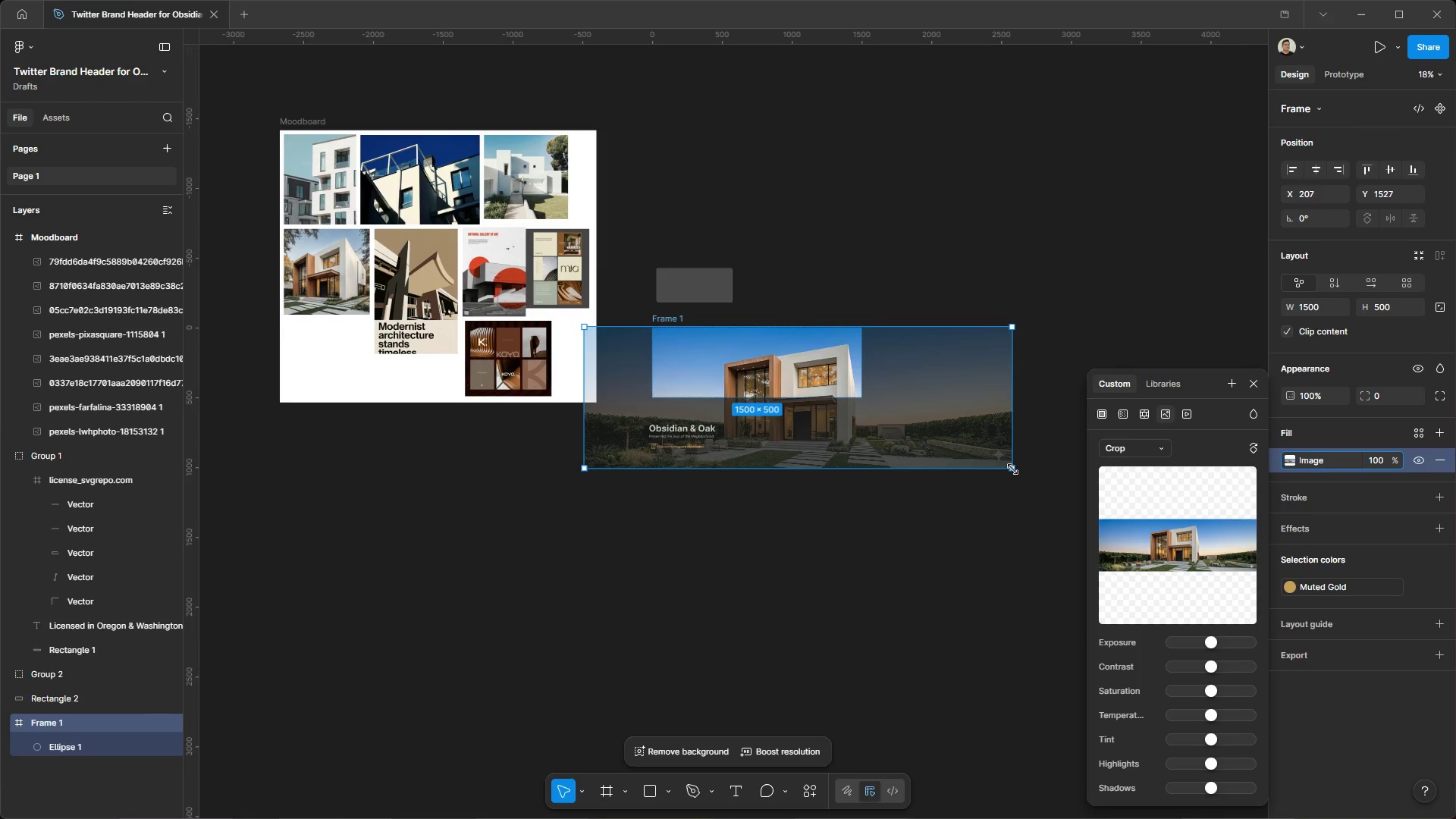 
left_click_drag(start_coordinate=[1012, 469], to_coordinate=[905, 430])
 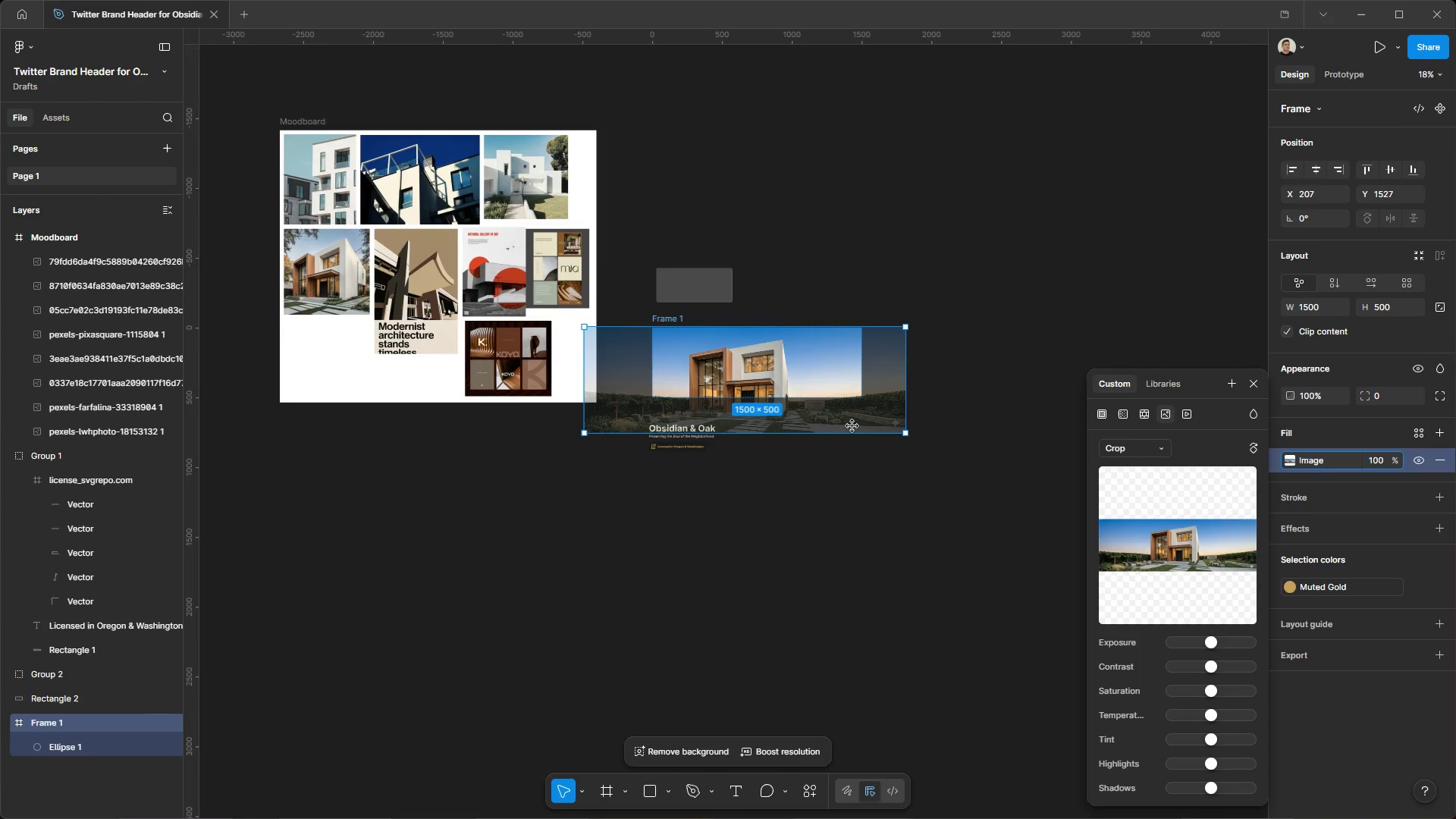 
left_click_drag(start_coordinate=[852, 426], to_coordinate=[891, 443])
 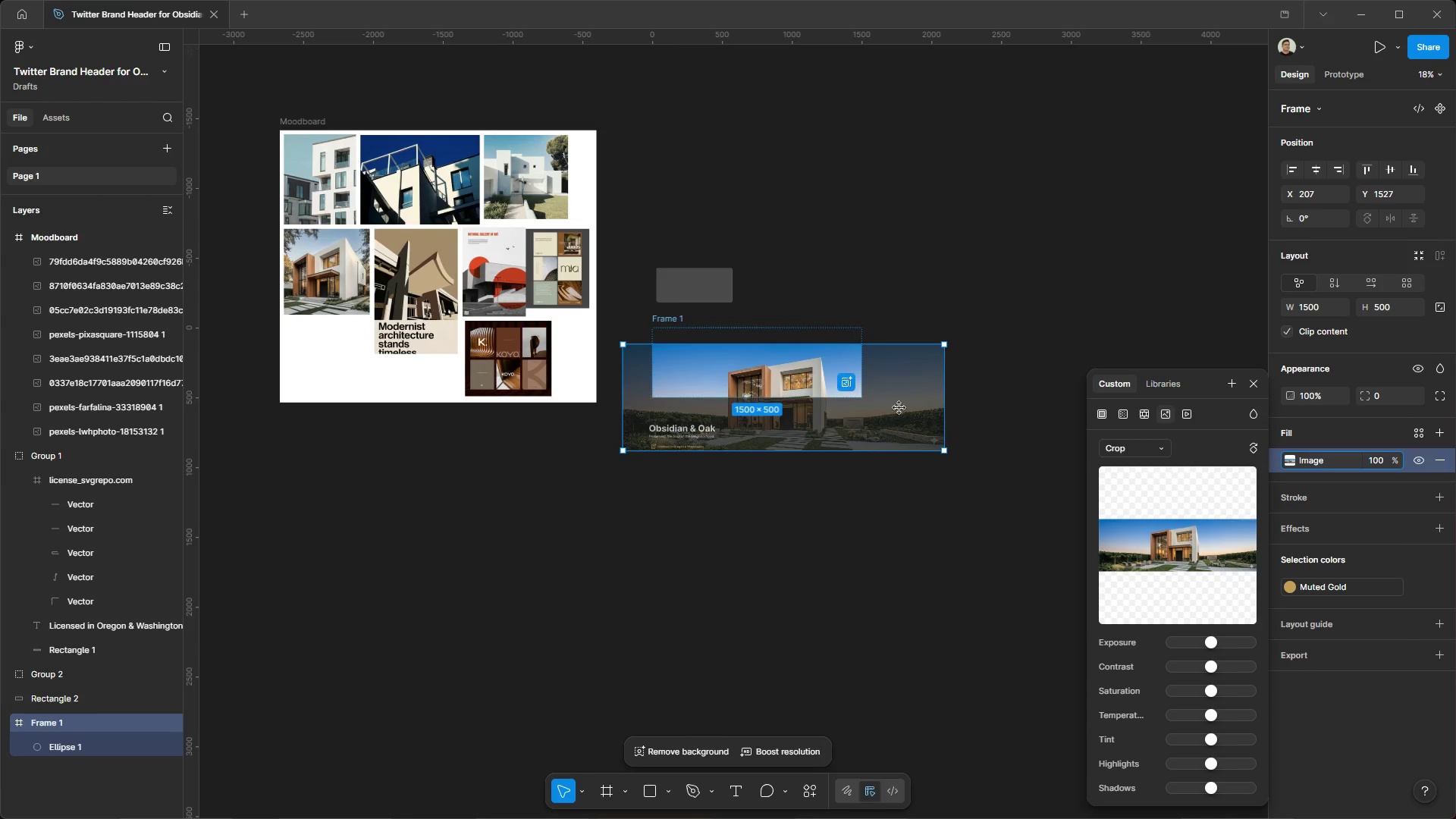 
hold_key(key=AltLeft, duration=0.58)
 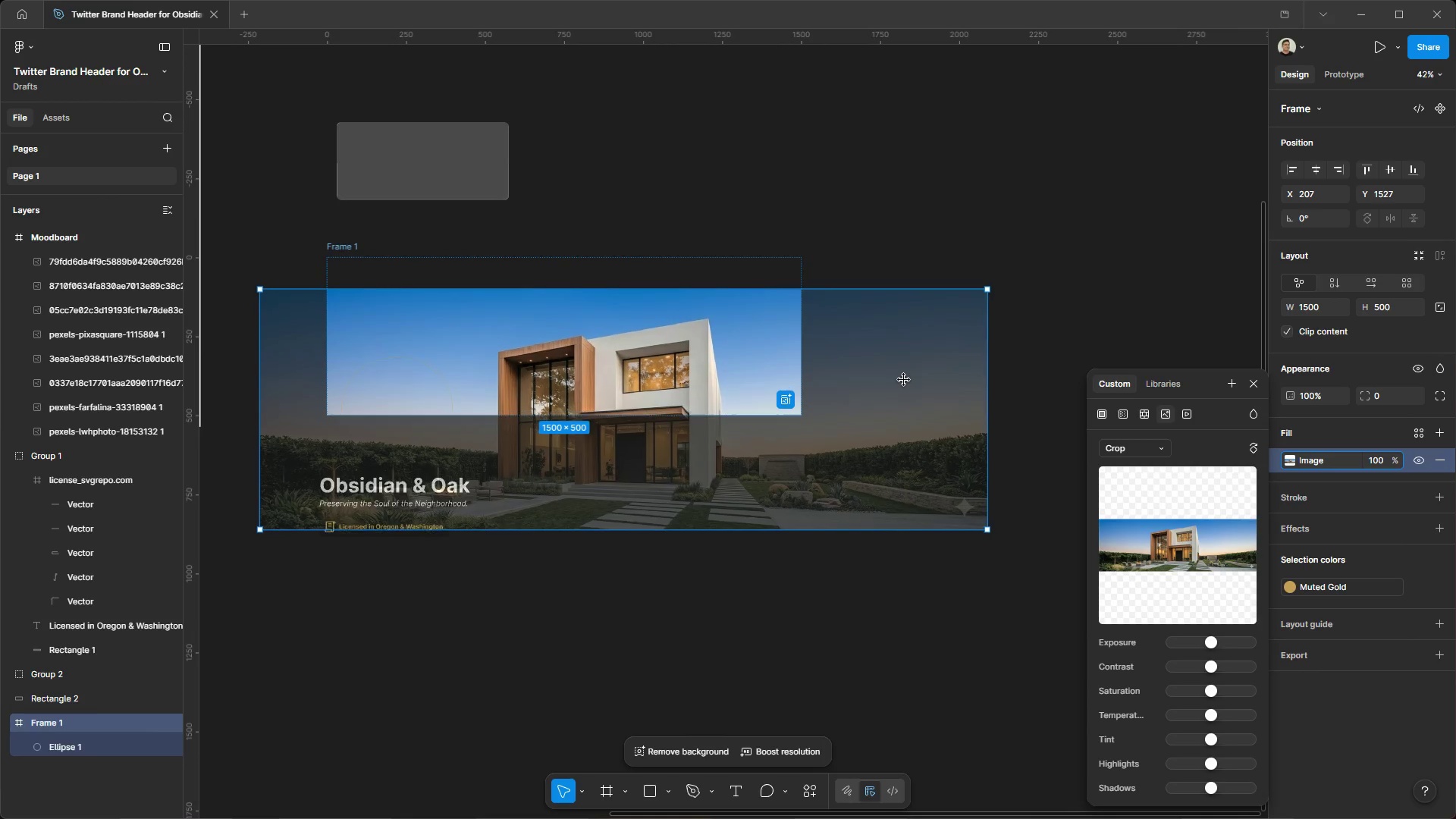 
hold_key(key=ControlLeft, duration=0.58)
 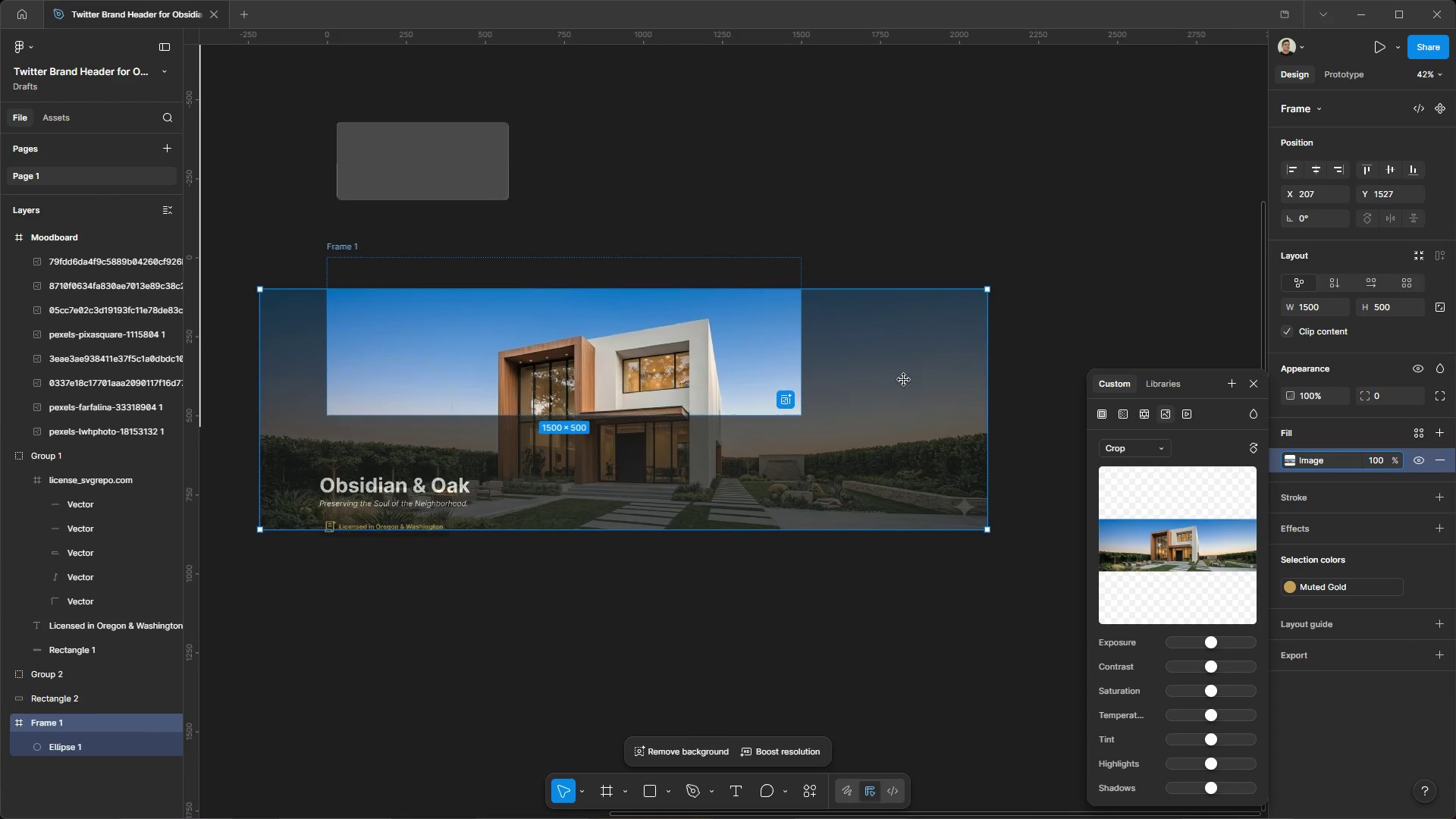 
left_click_drag(start_coordinate=[905, 387], to_coordinate=[912, 346])
 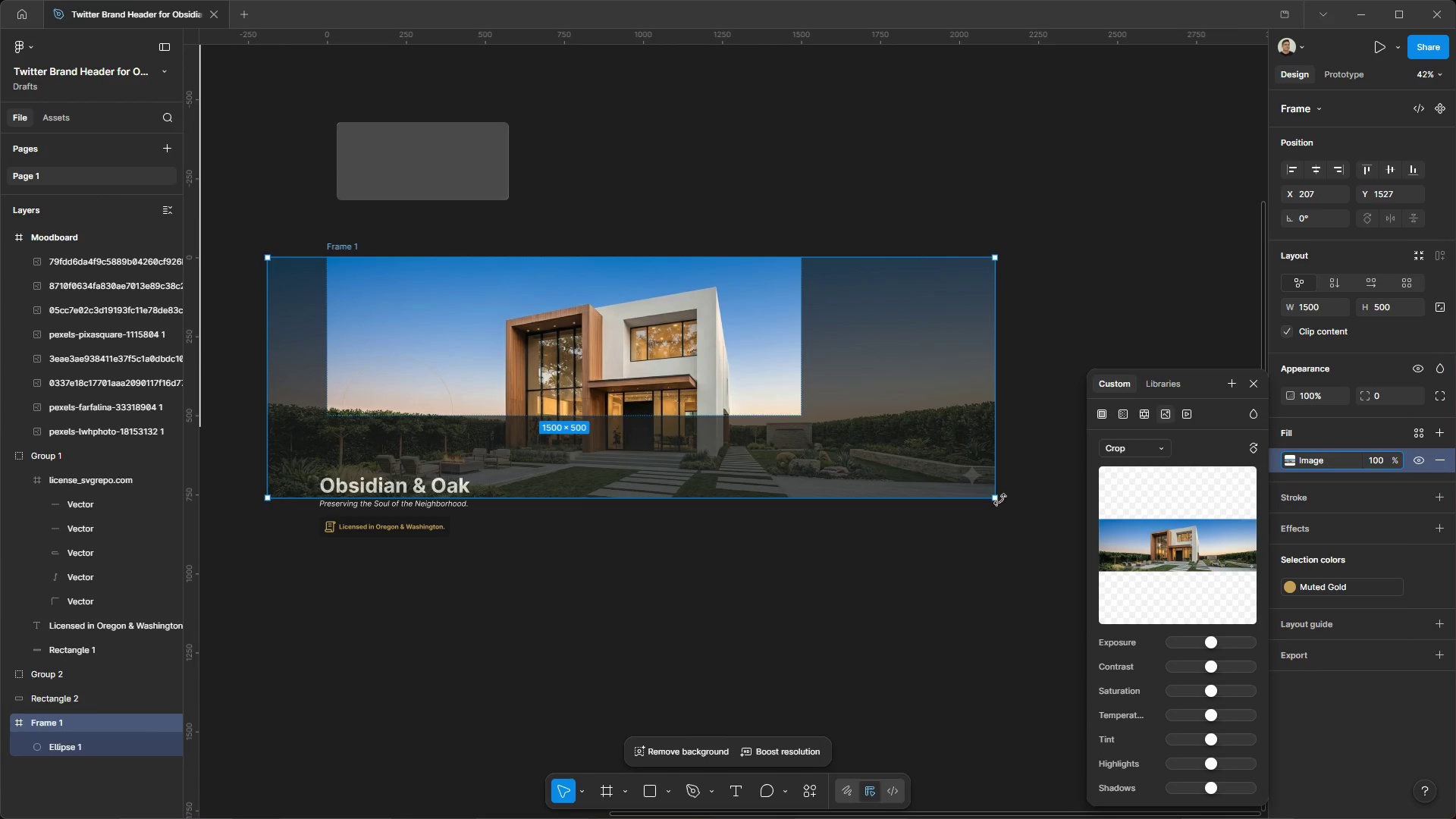 
scroll: coordinate [911, 383], scroll_direction: up, amount: 8.0
 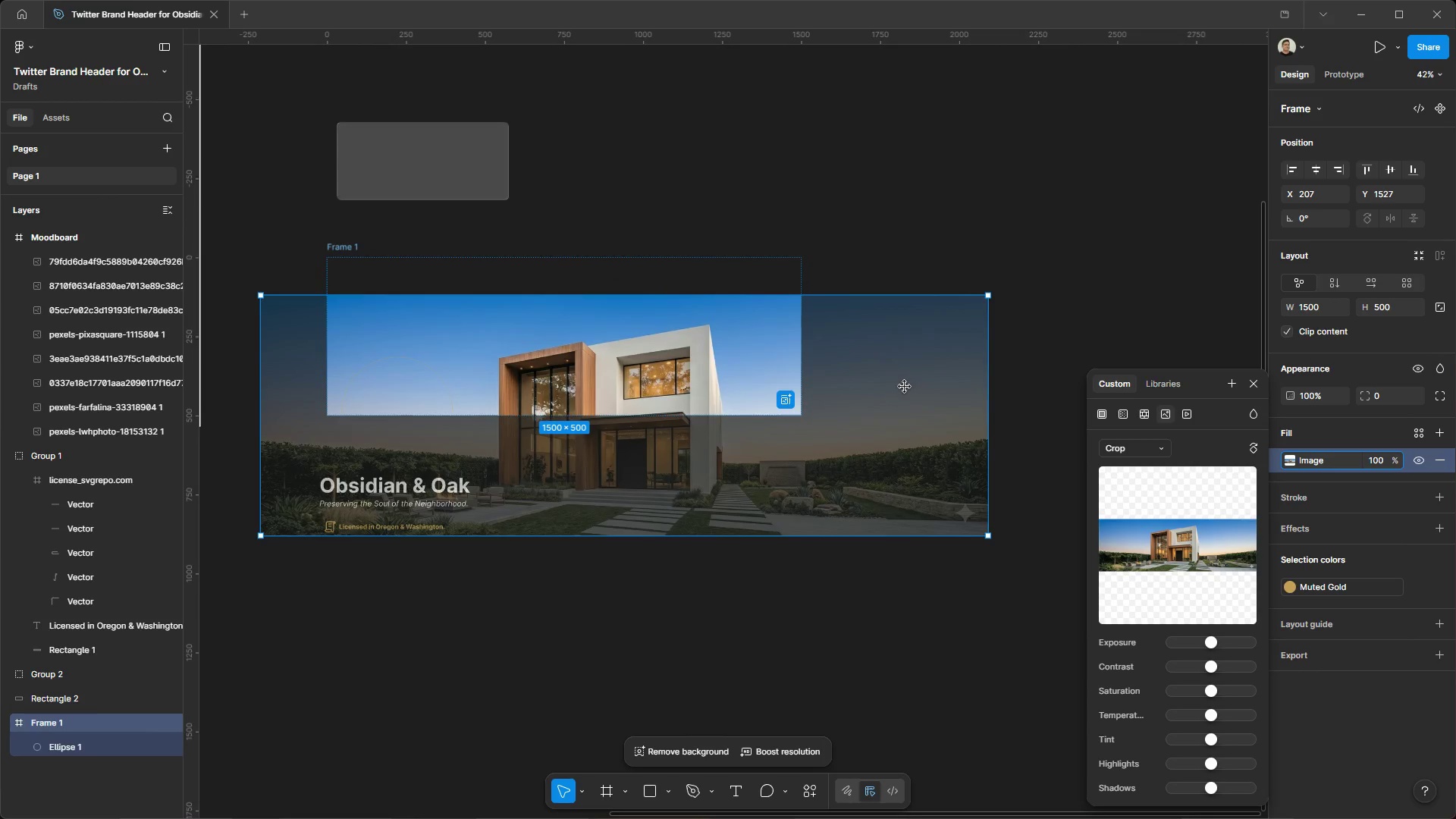 
left_click_drag(start_coordinate=[998, 499], to_coordinate=[930, 438])
 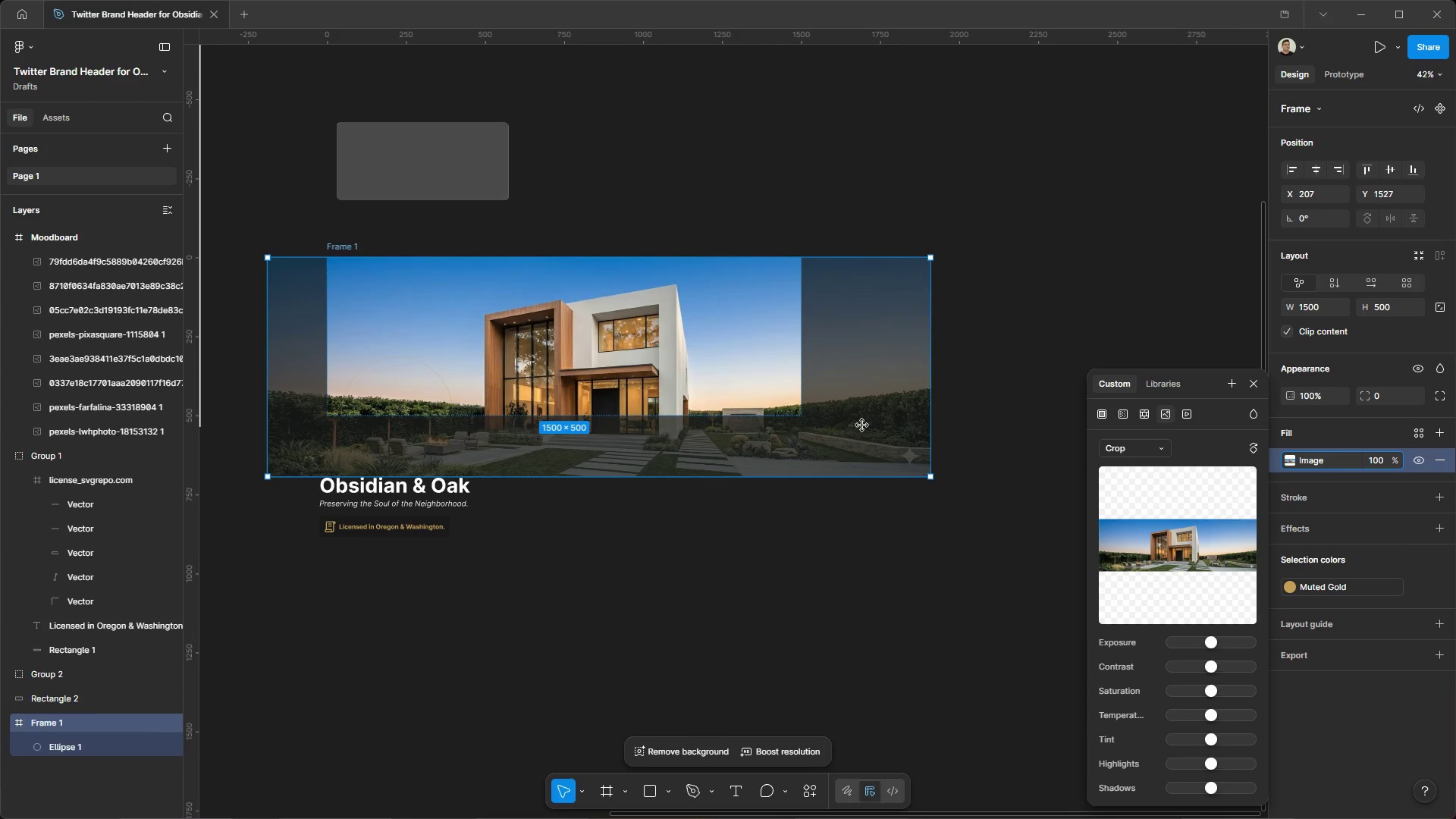 
left_click_drag(start_coordinate=[863, 425], to_coordinate=[888, 442])
 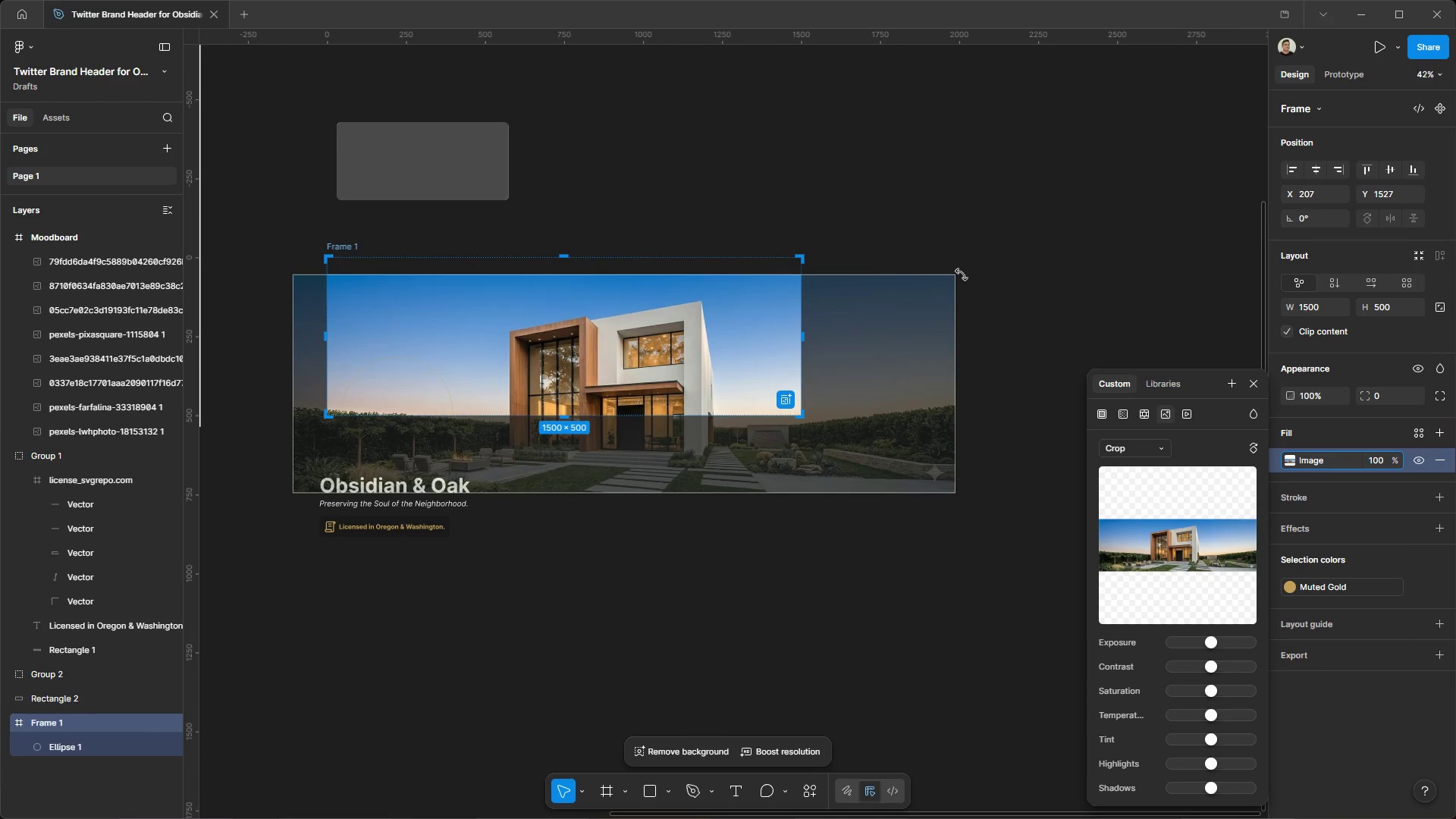 
left_click_drag(start_coordinate=[959, 275], to_coordinate=[876, 350])
 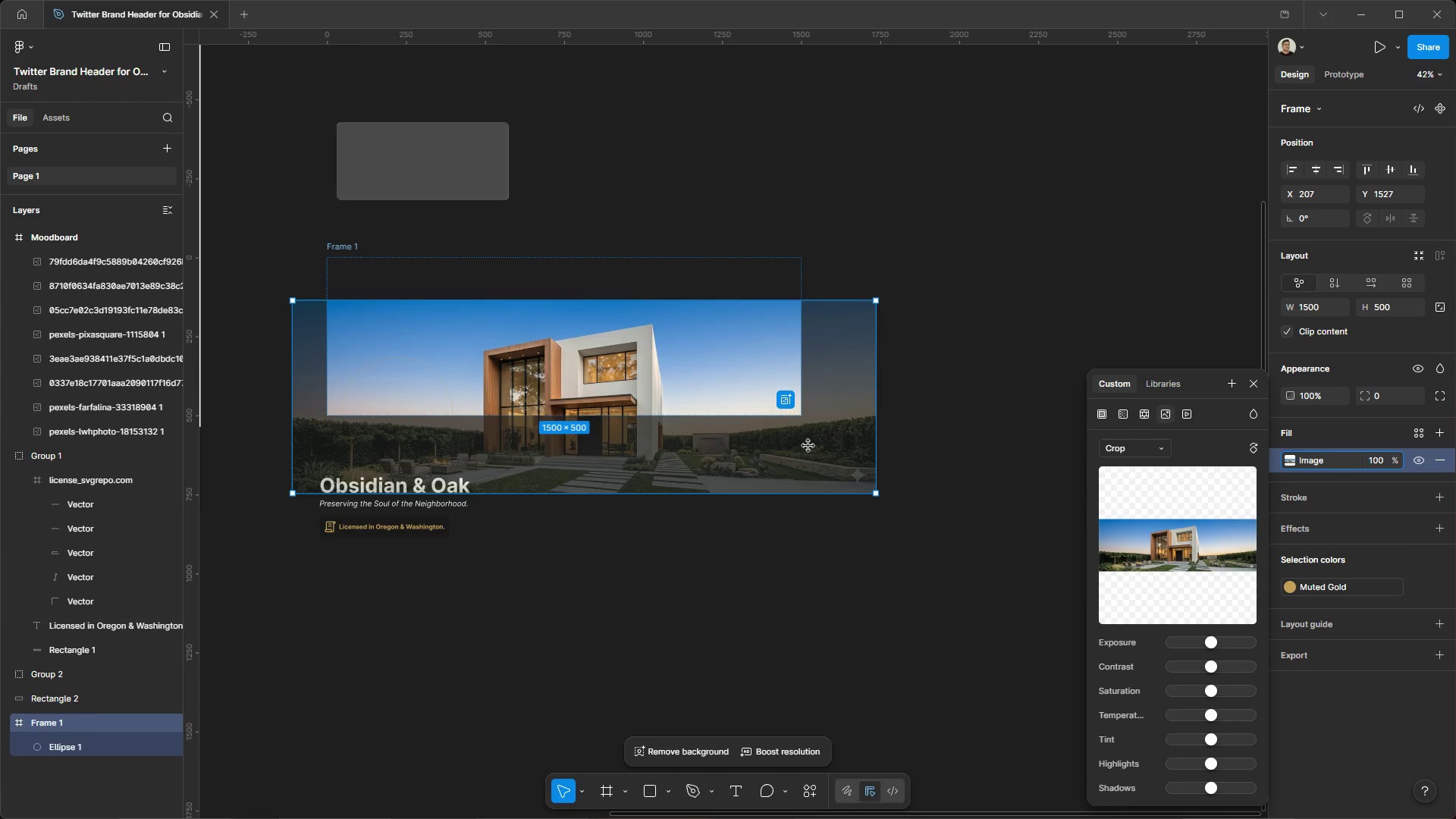 
left_click_drag(start_coordinate=[808, 446], to_coordinate=[819, 446])
 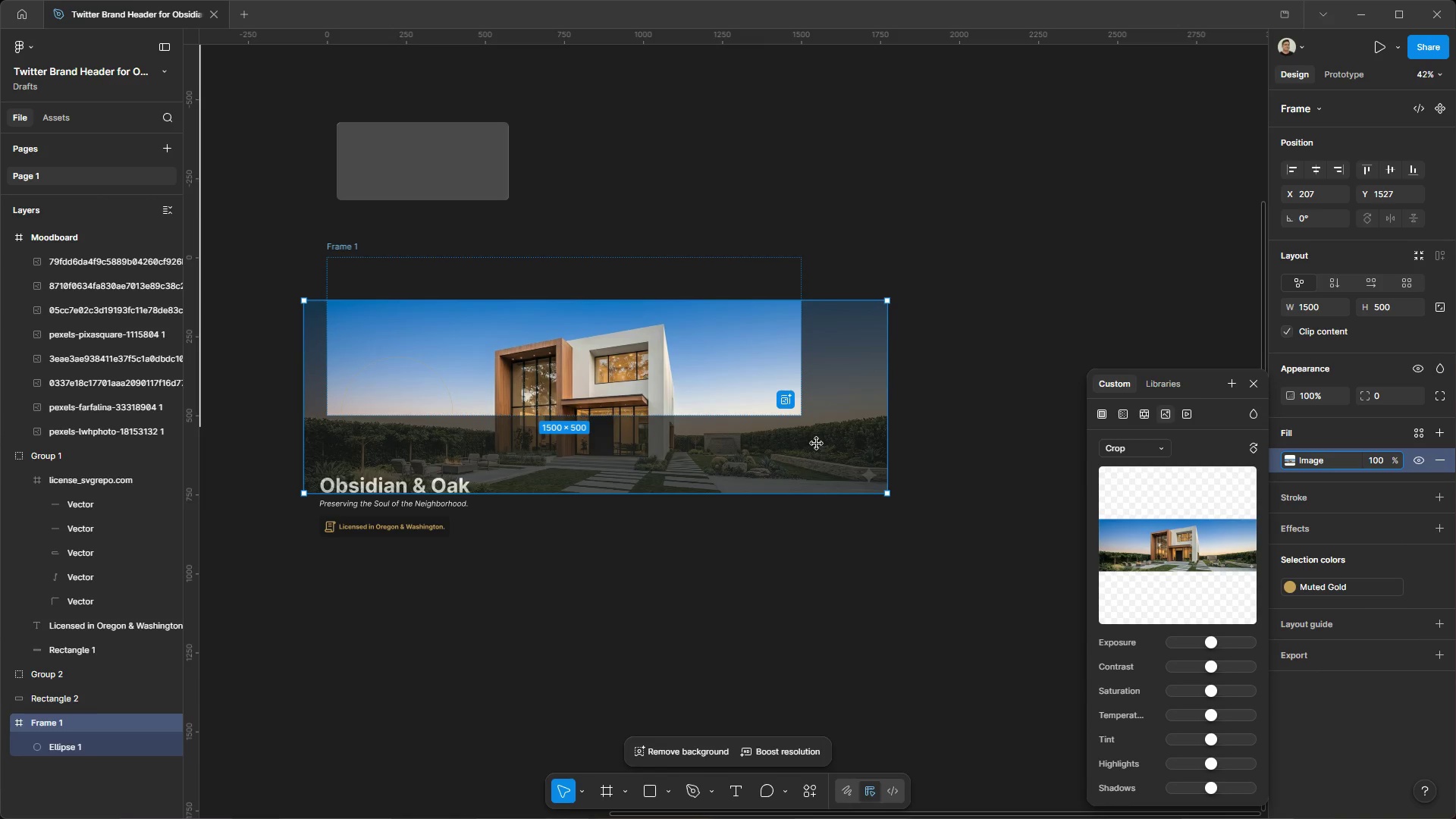 
left_click_drag(start_coordinate=[818, 444], to_coordinate=[823, 438])
 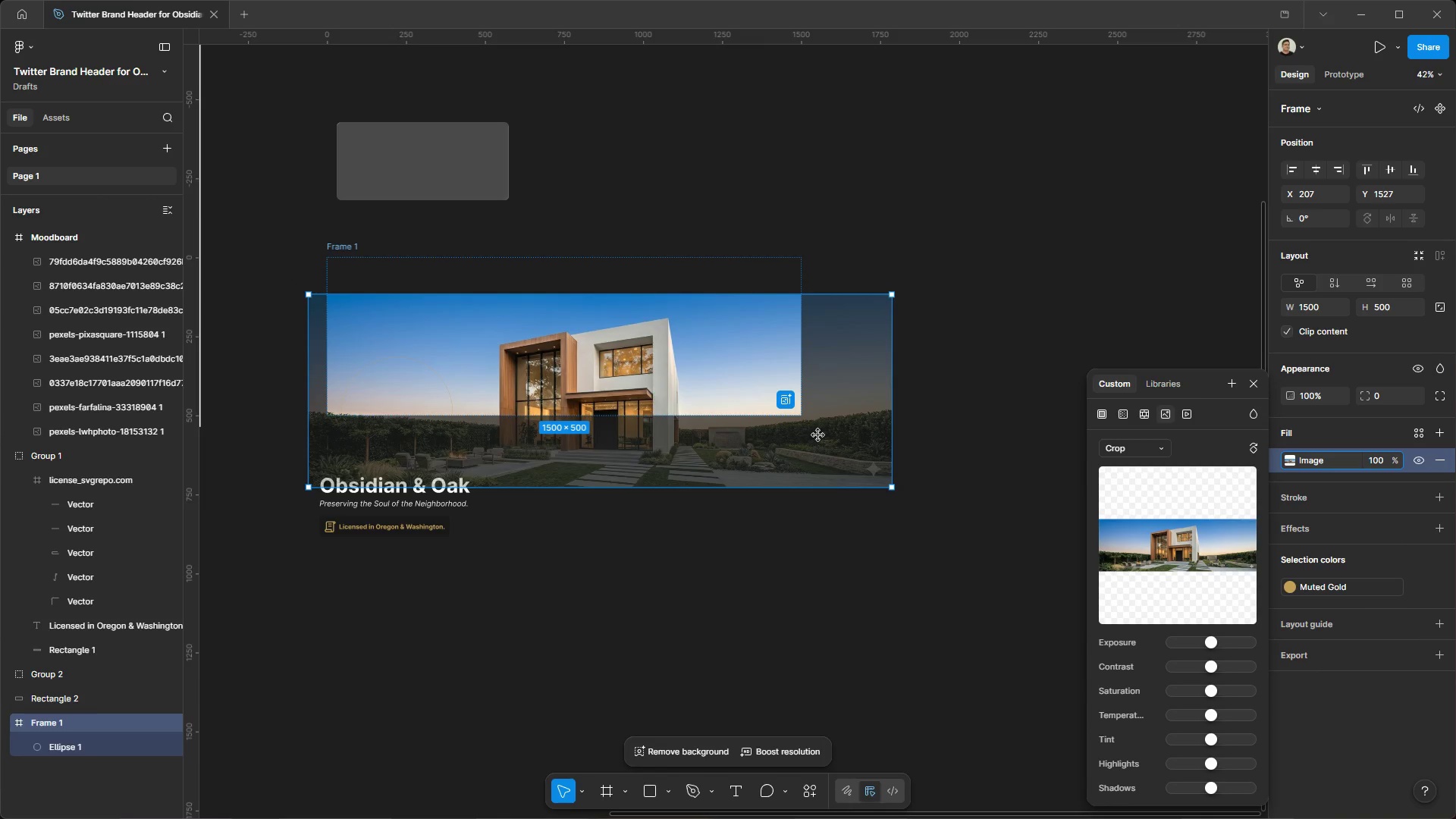 
wait(15.33)
 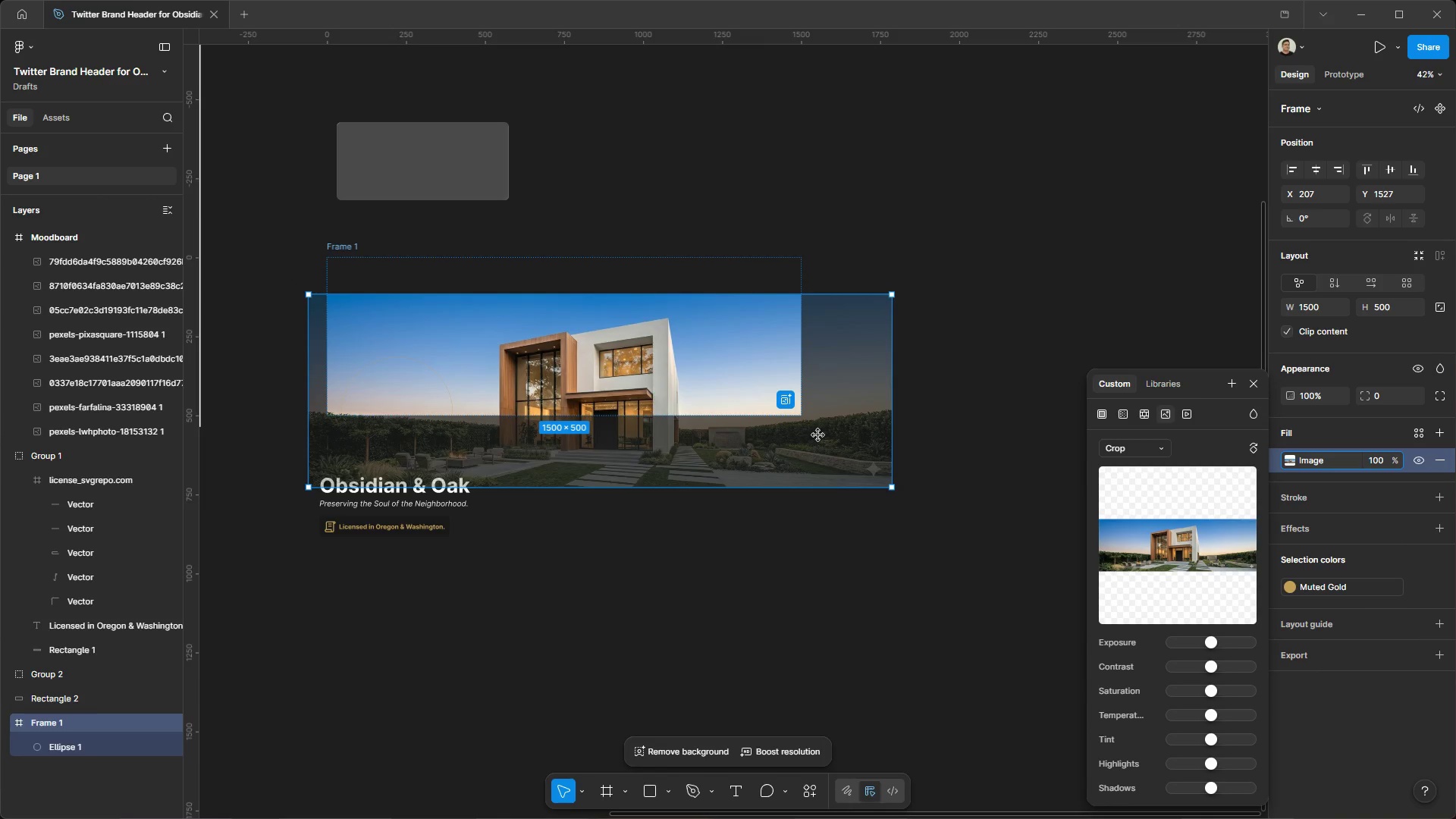 
left_click([1064, 261])
 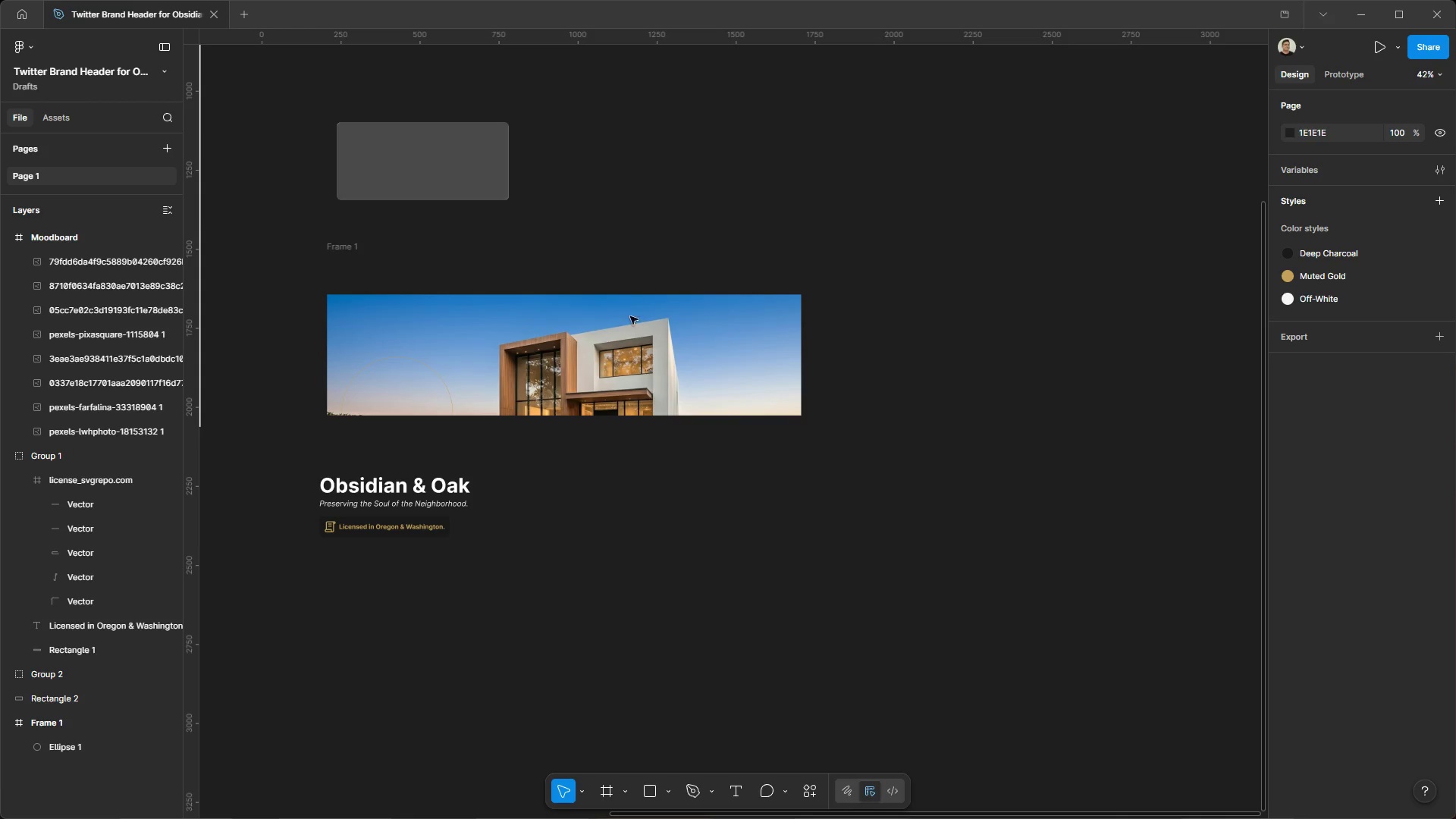 
left_click([352, 253])
 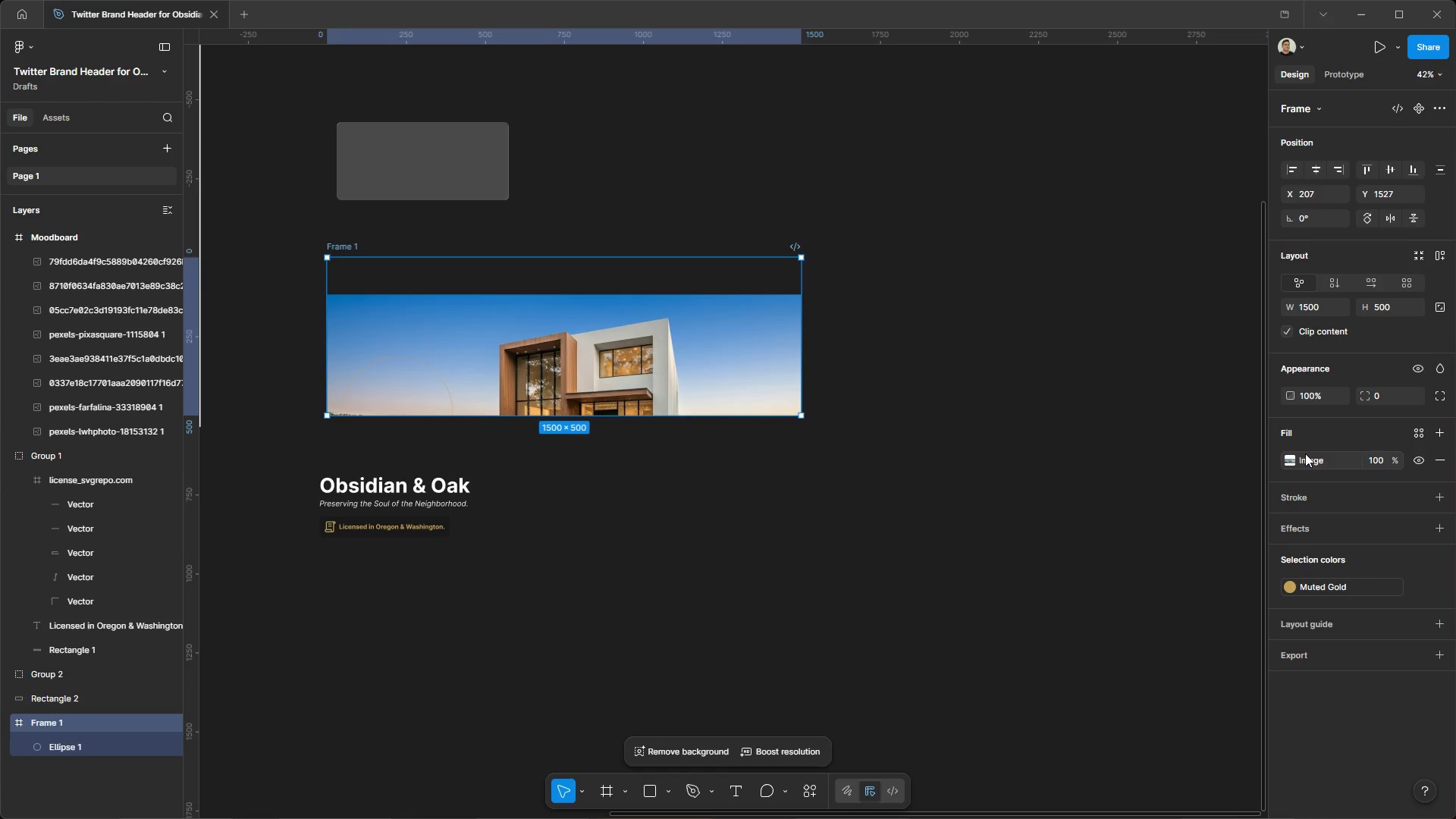 
left_click([1309, 457])
 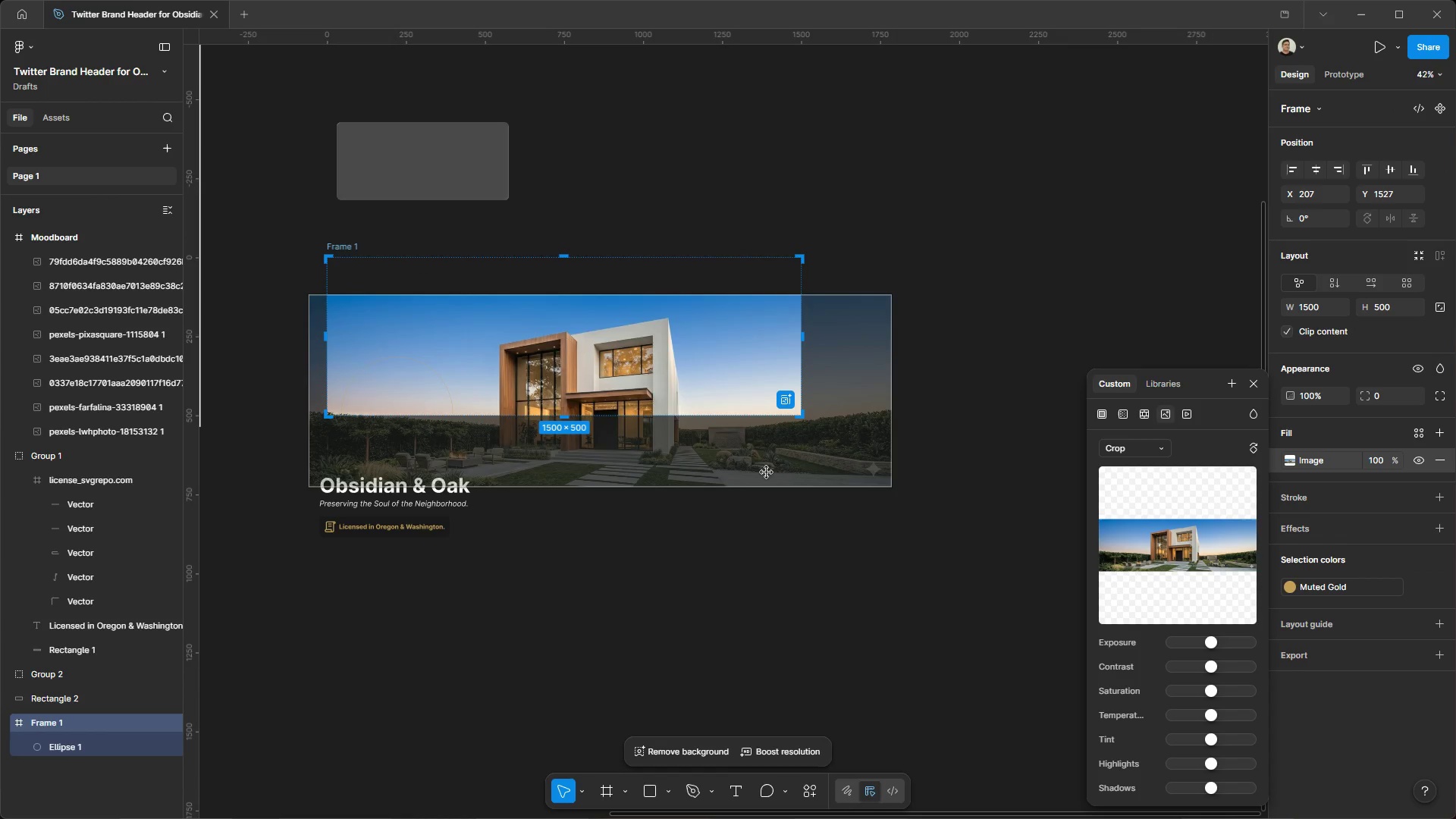 
left_click_drag(start_coordinate=[768, 470], to_coordinate=[734, 464])
 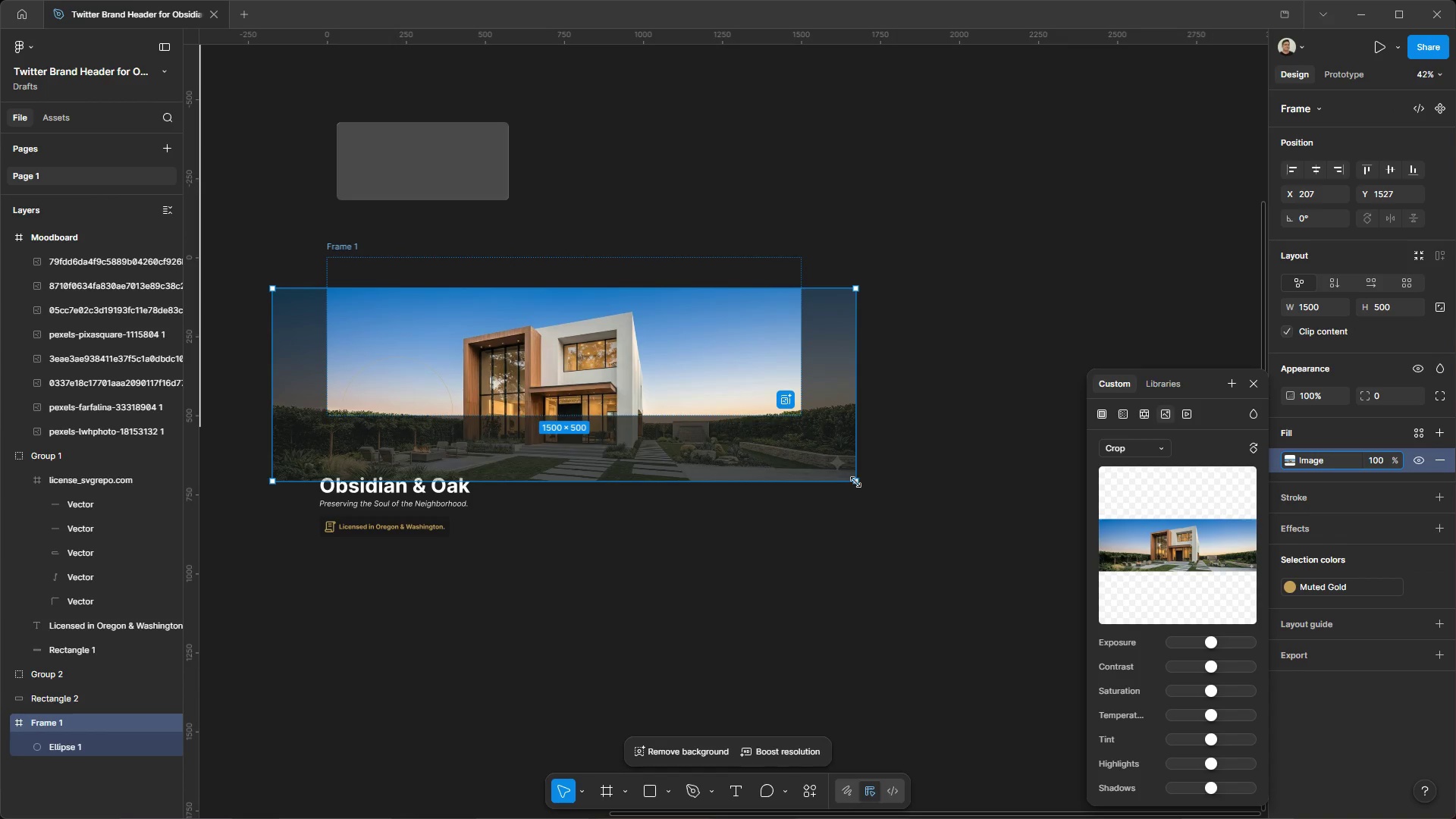 
left_click_drag(start_coordinate=[856, 482], to_coordinate=[844, 478])
 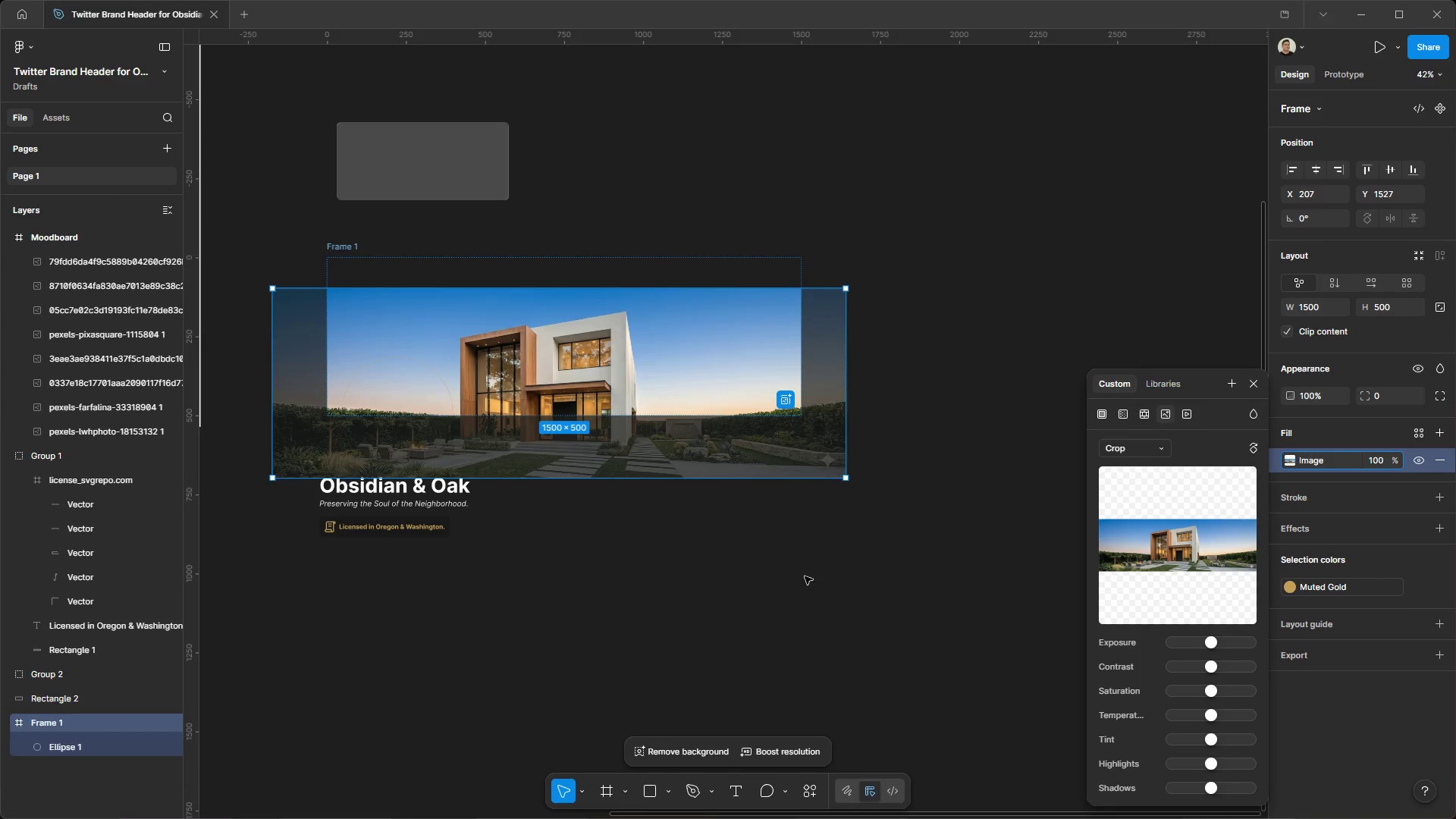 
left_click([805, 578])
 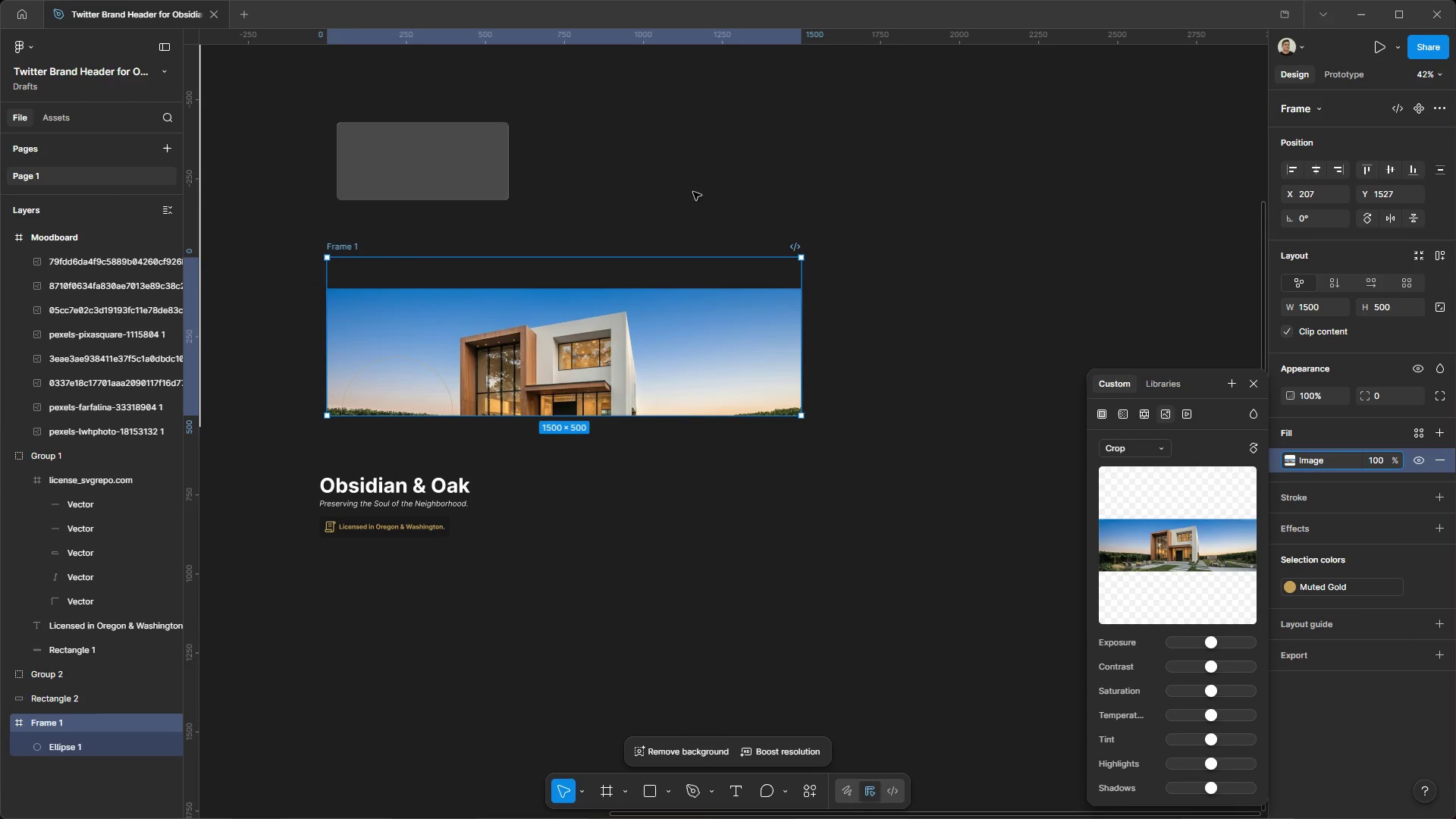 
hold_key(key=ControlLeft, duration=0.41)
 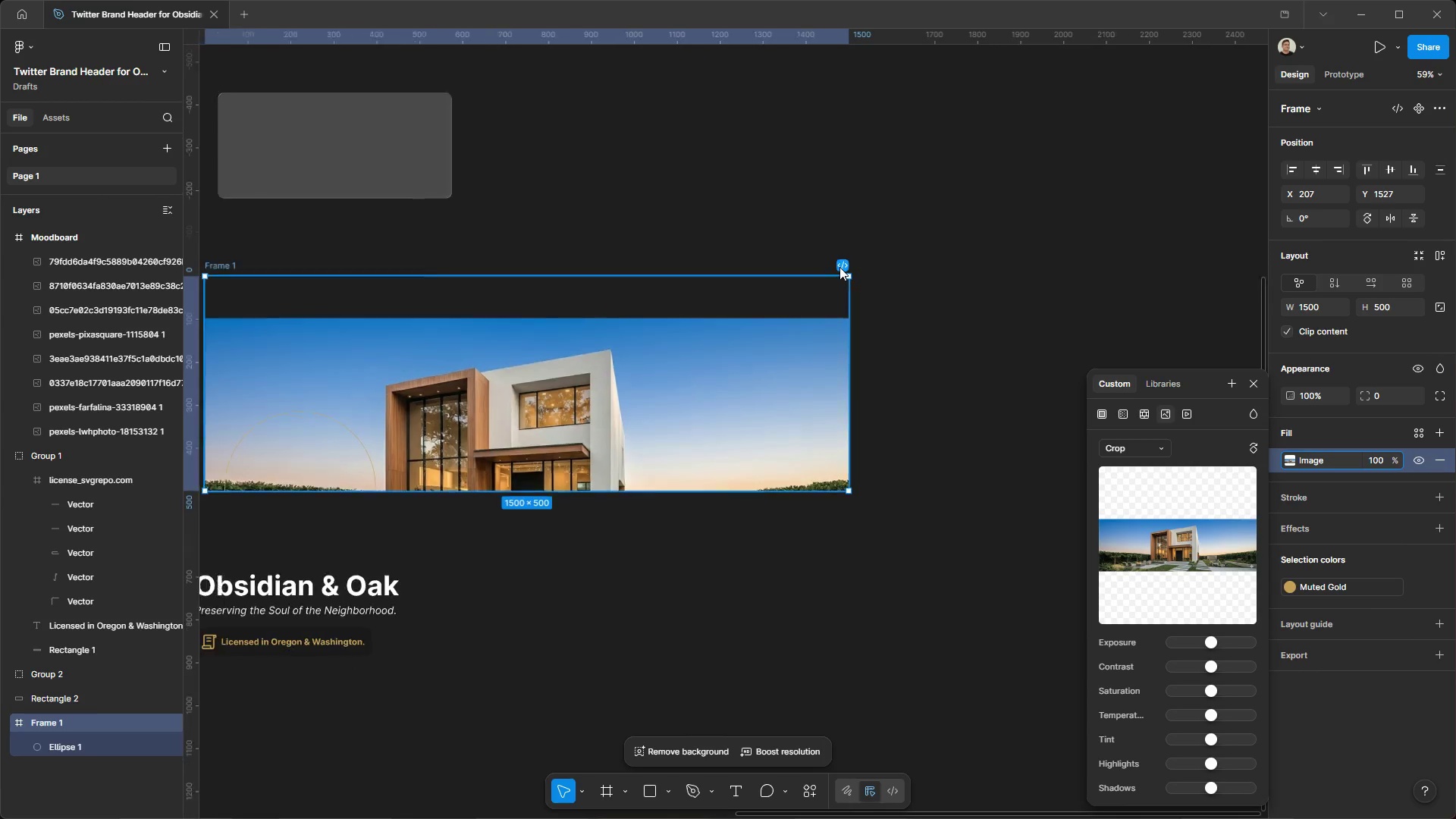 
hold_key(key=AltLeft, duration=0.41)
 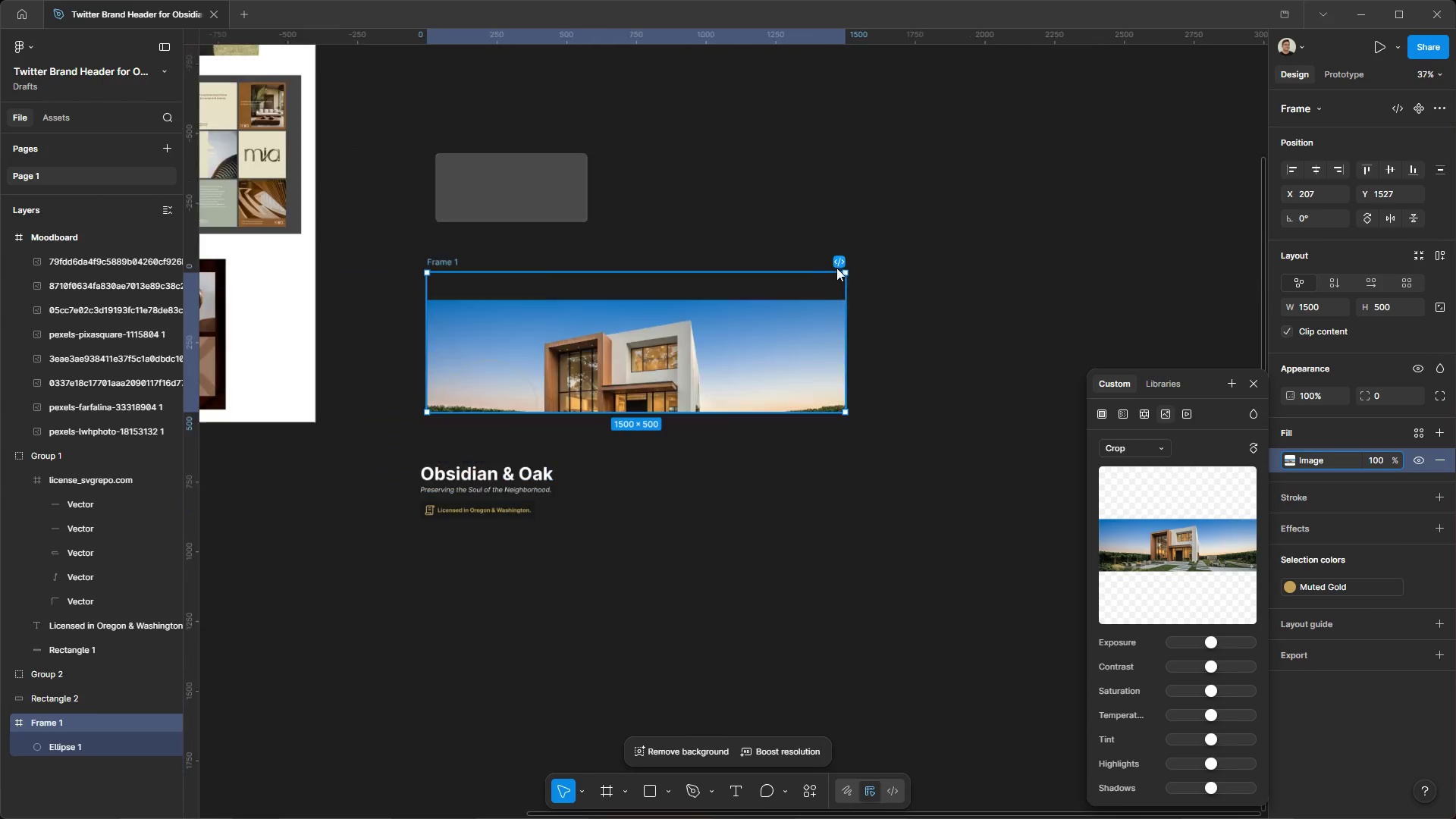 
hold_key(key=ControlLeft, duration=0.42)
 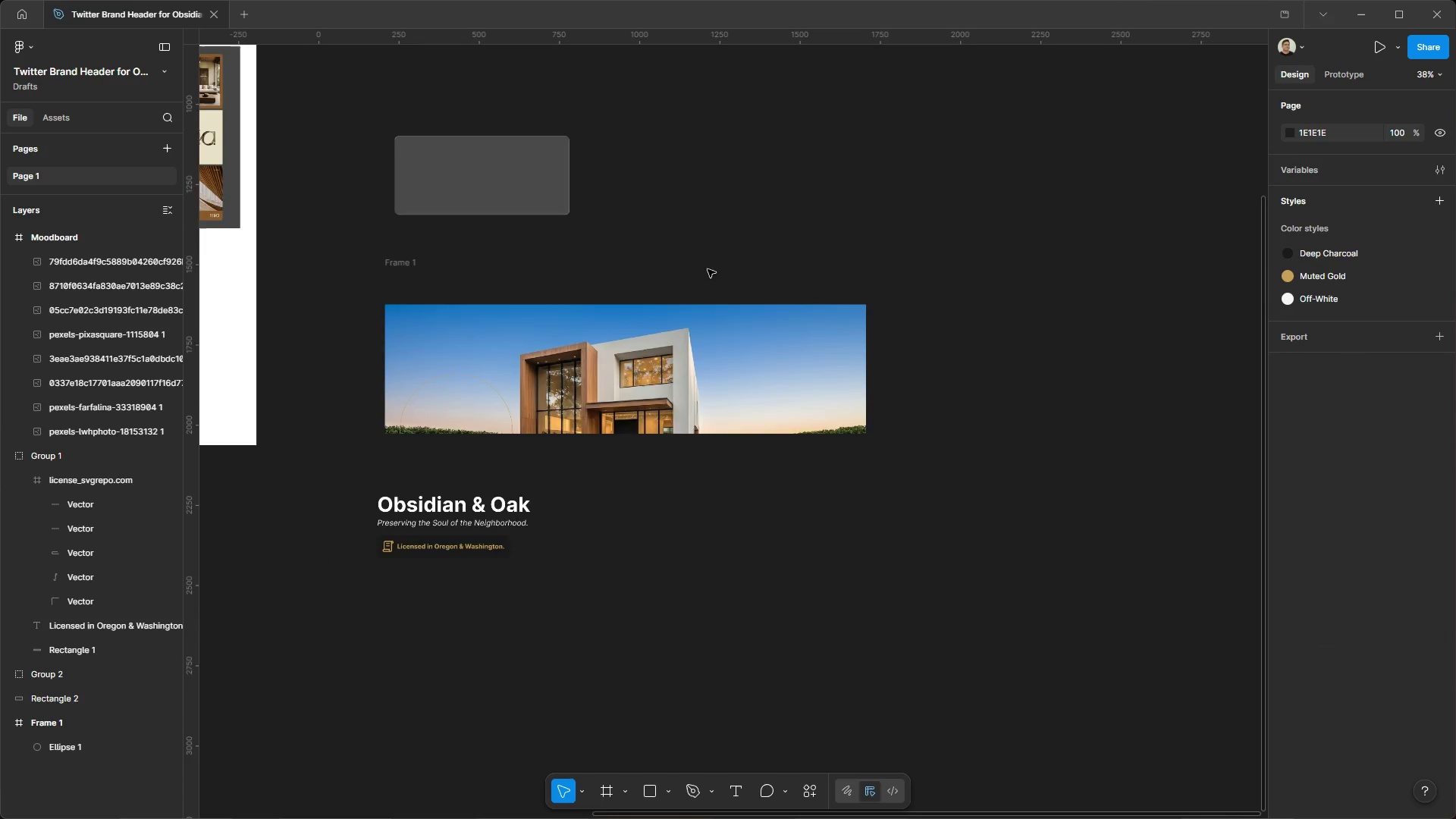 
hold_key(key=AltLeft, duration=0.41)
 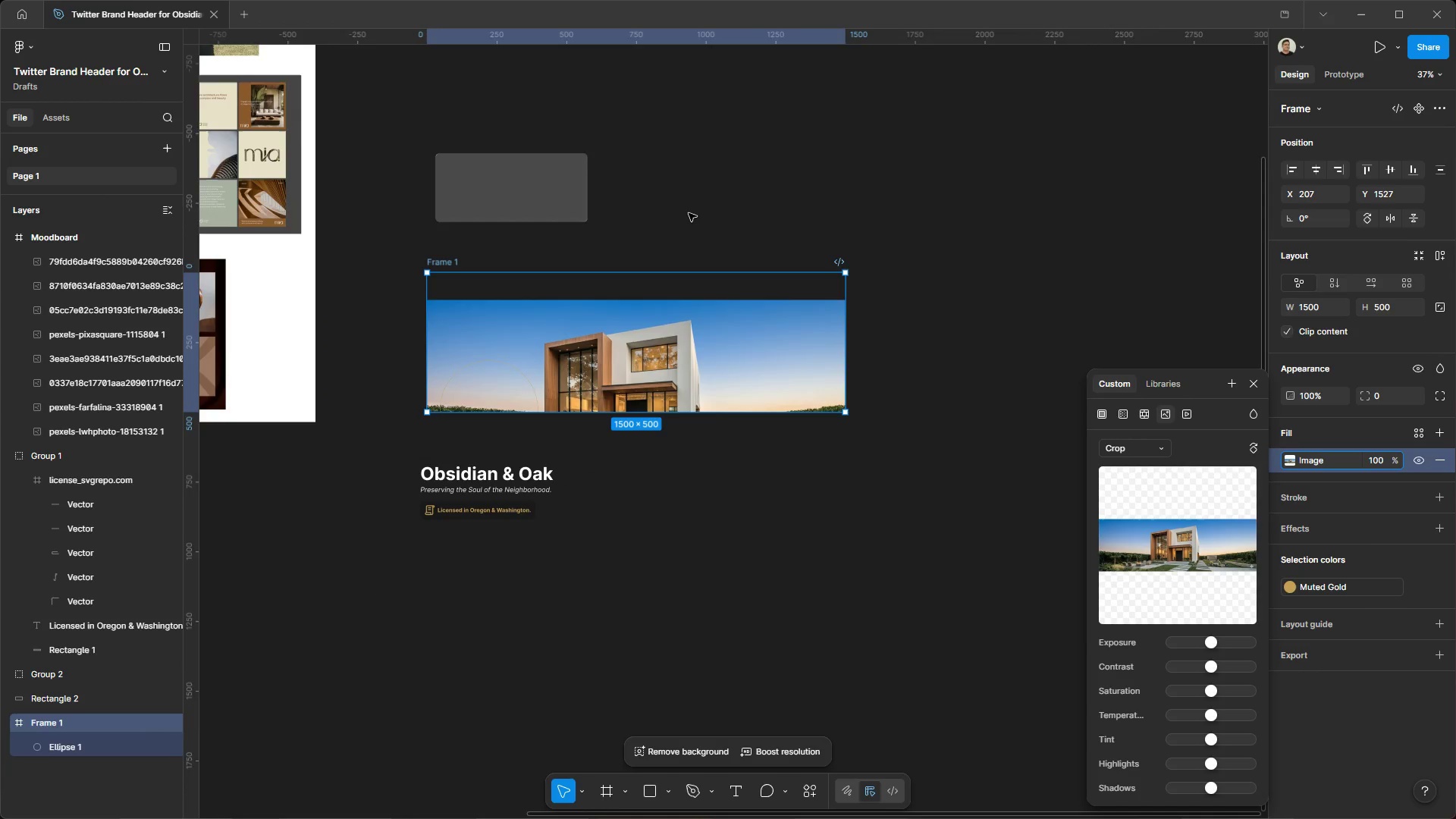 
left_click([689, 213])
 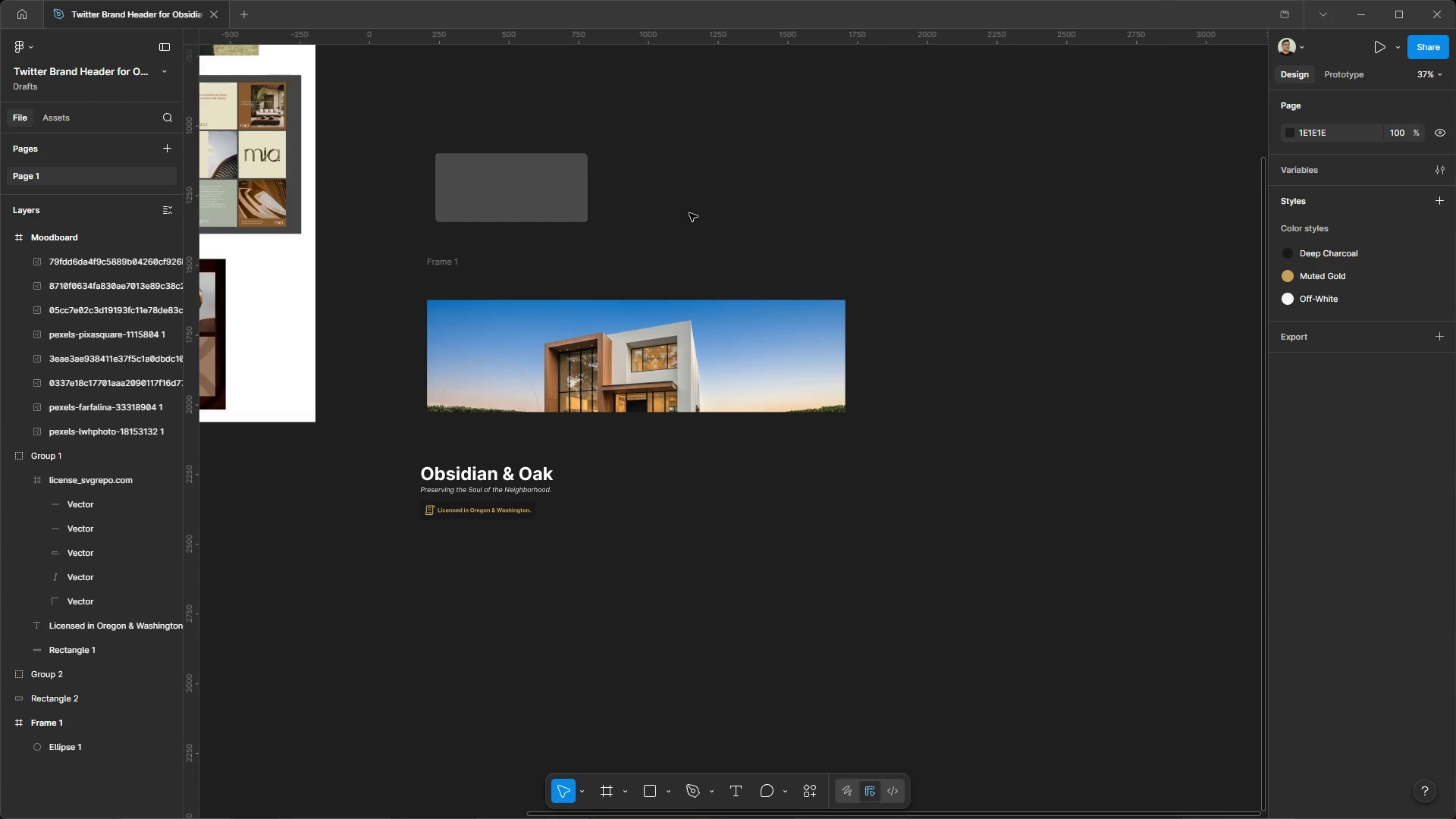 
scroll: coordinate [839, 267], scroll_direction: none, amount: 0.0
 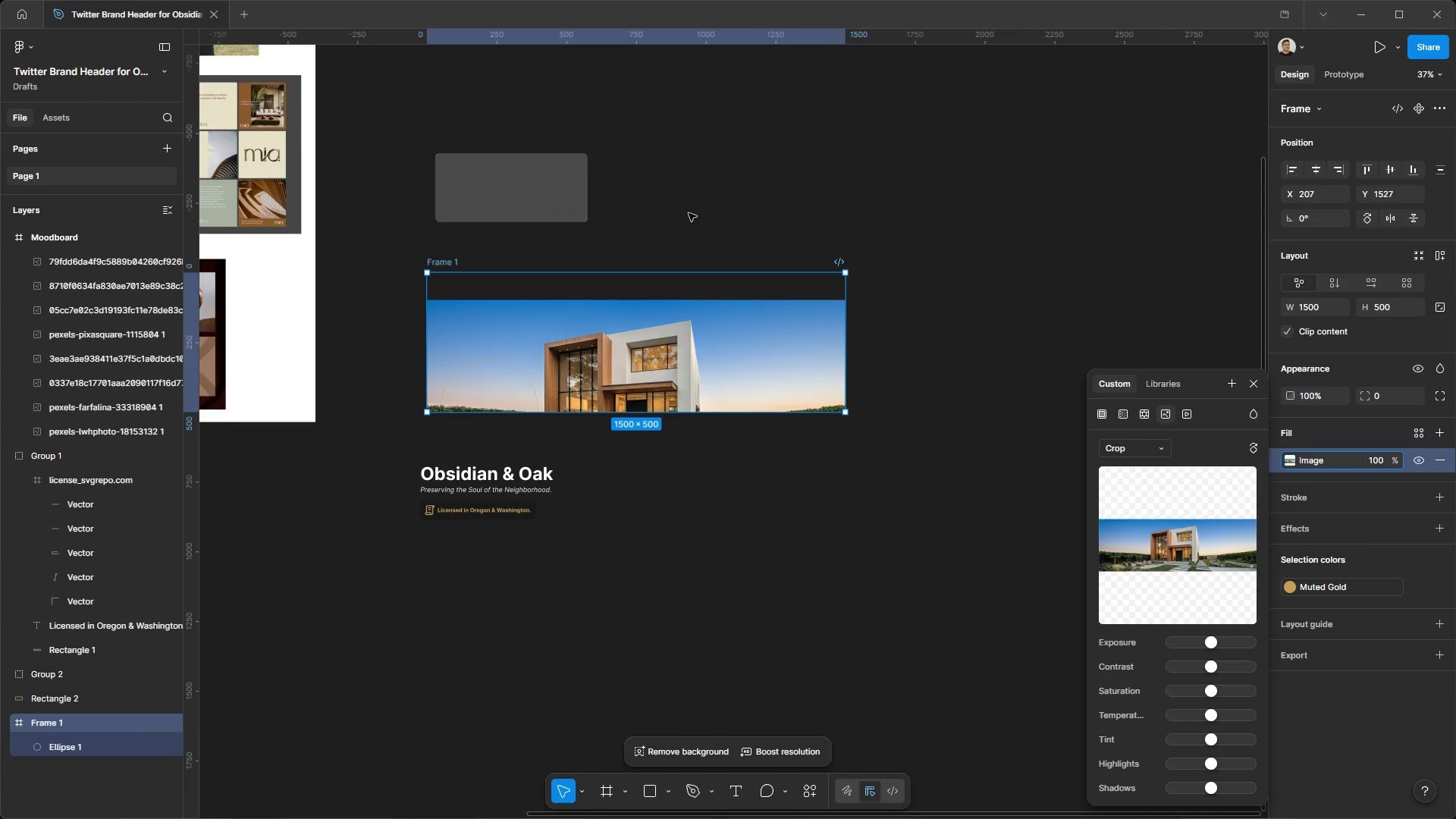 
key(Control+ControlLeft)
 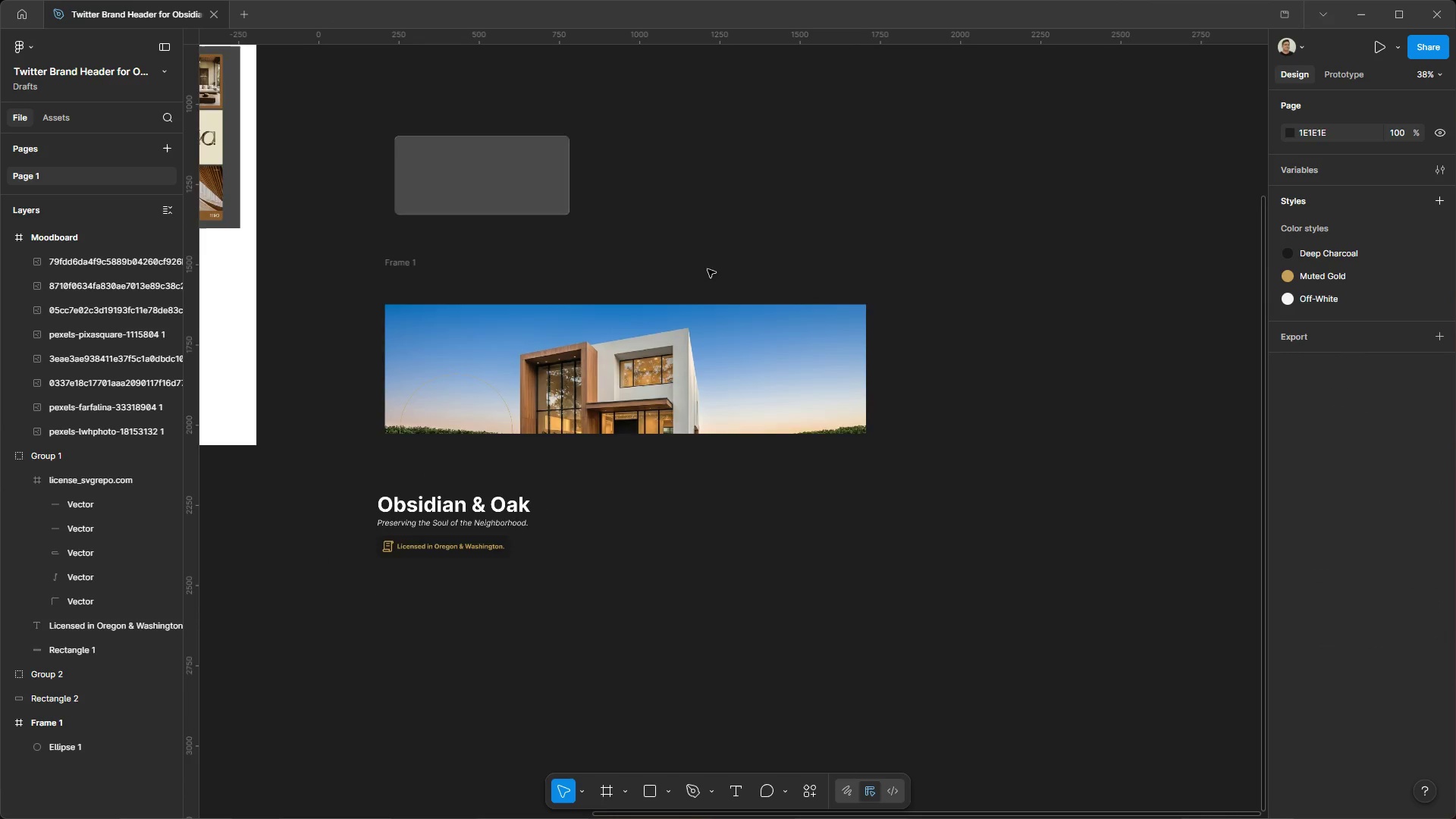 
key(Alt+Control+AltLeft)
 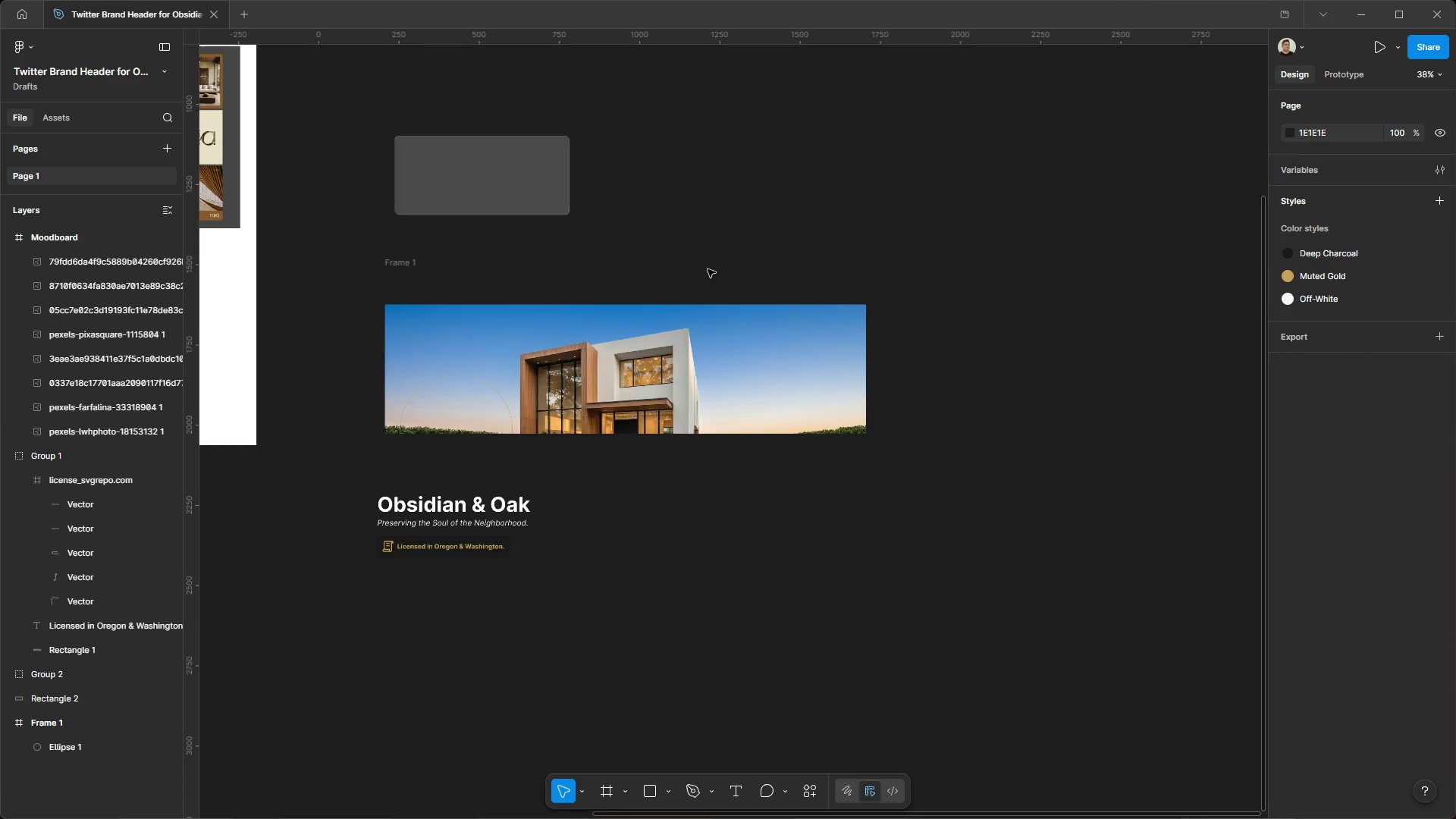 
scroll: coordinate [708, 268], scroll_direction: up, amount: 3.0
 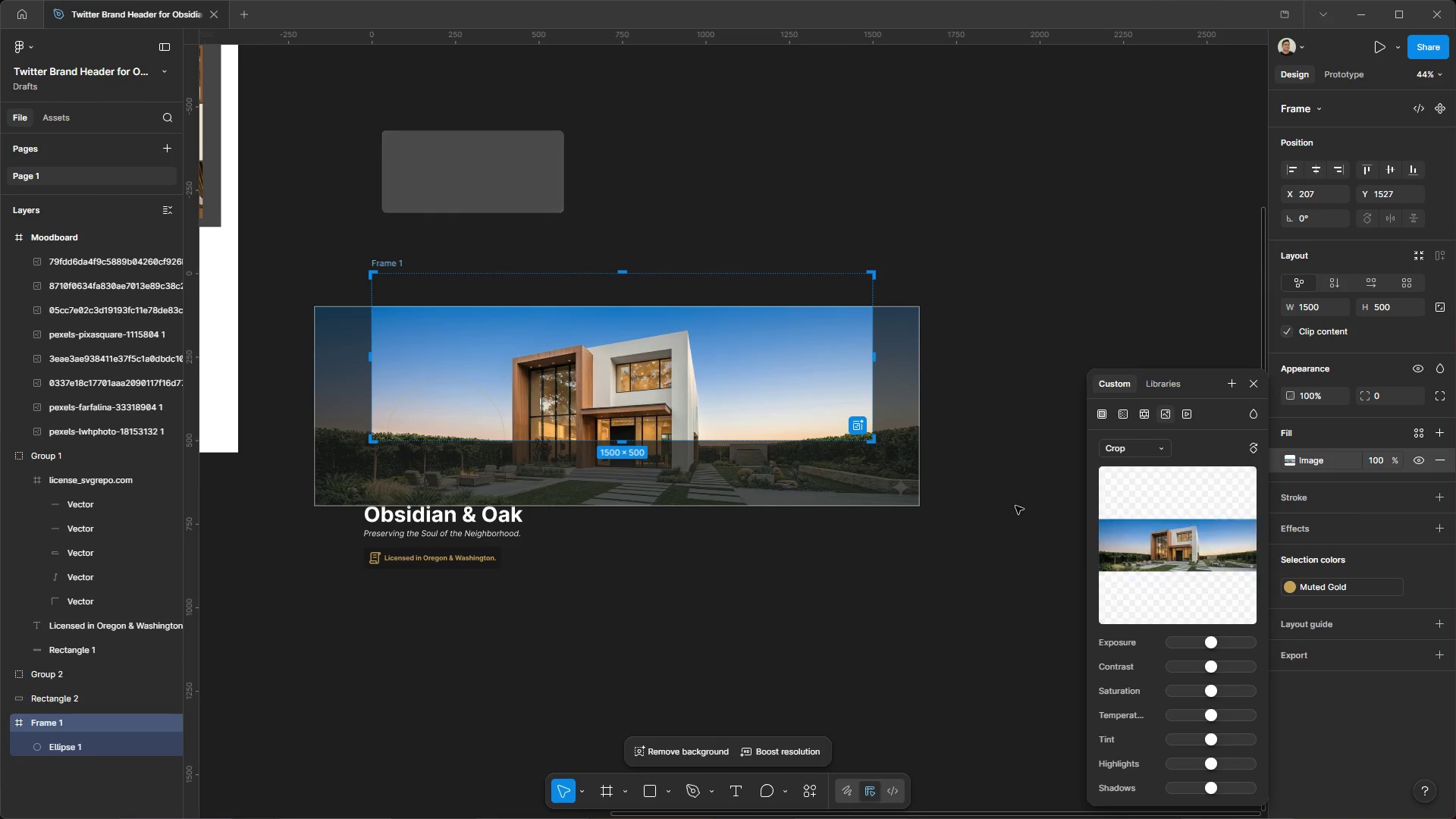 
wait(5.08)
 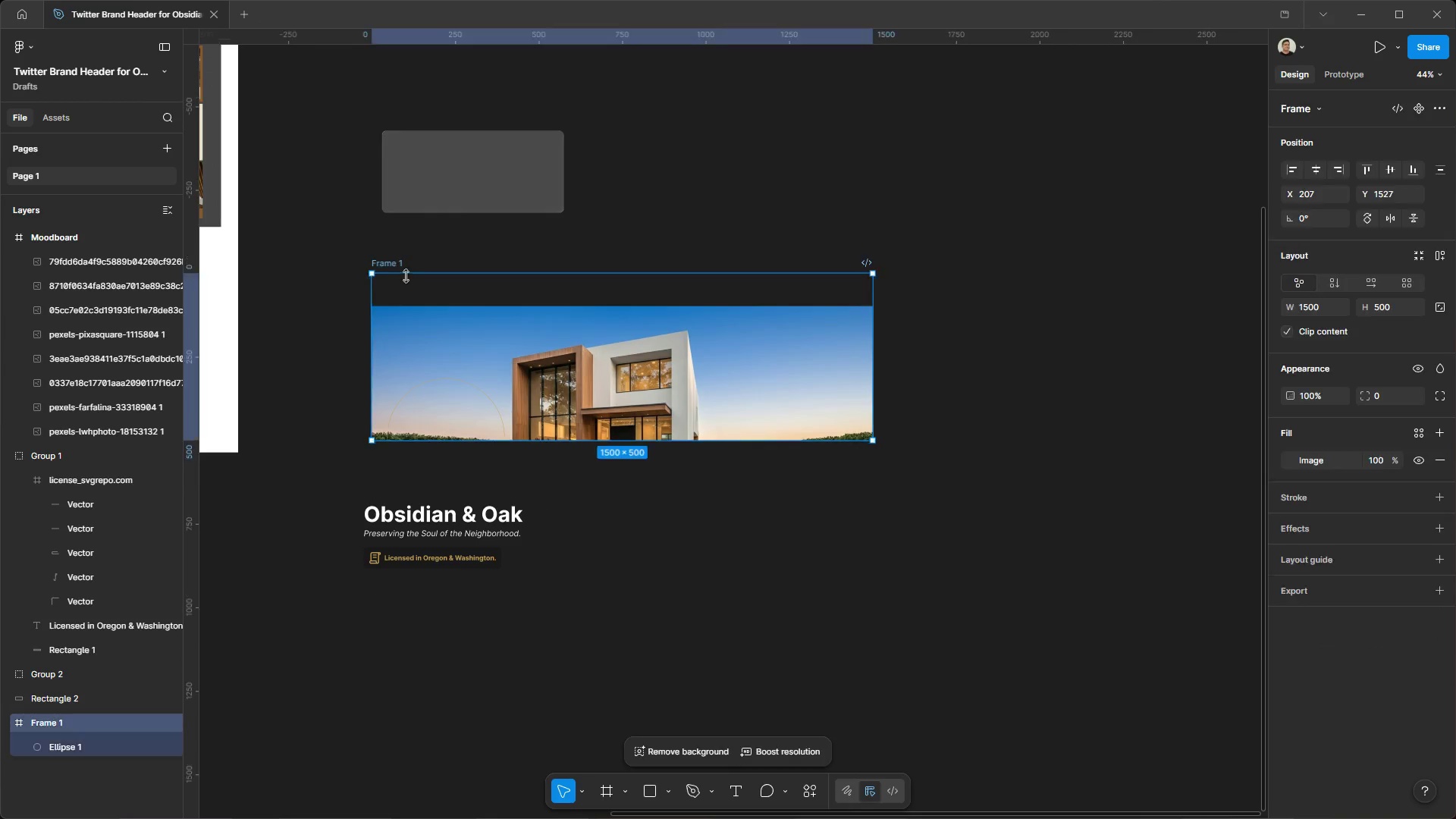 
left_click_drag(start_coordinate=[924, 502], to_coordinate=[903, 482])
 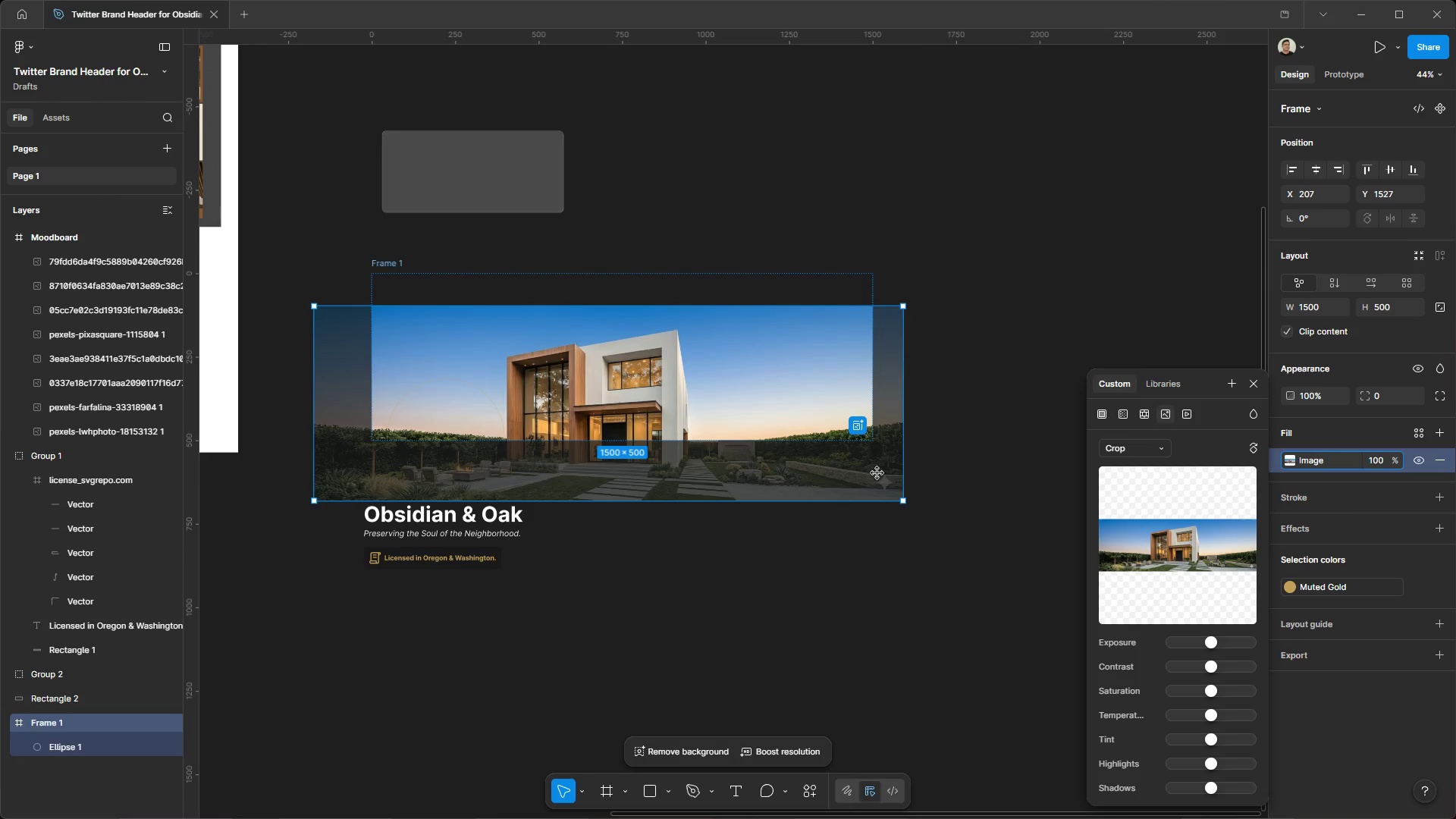 
left_click_drag(start_coordinate=[877, 473], to_coordinate=[890, 436])
 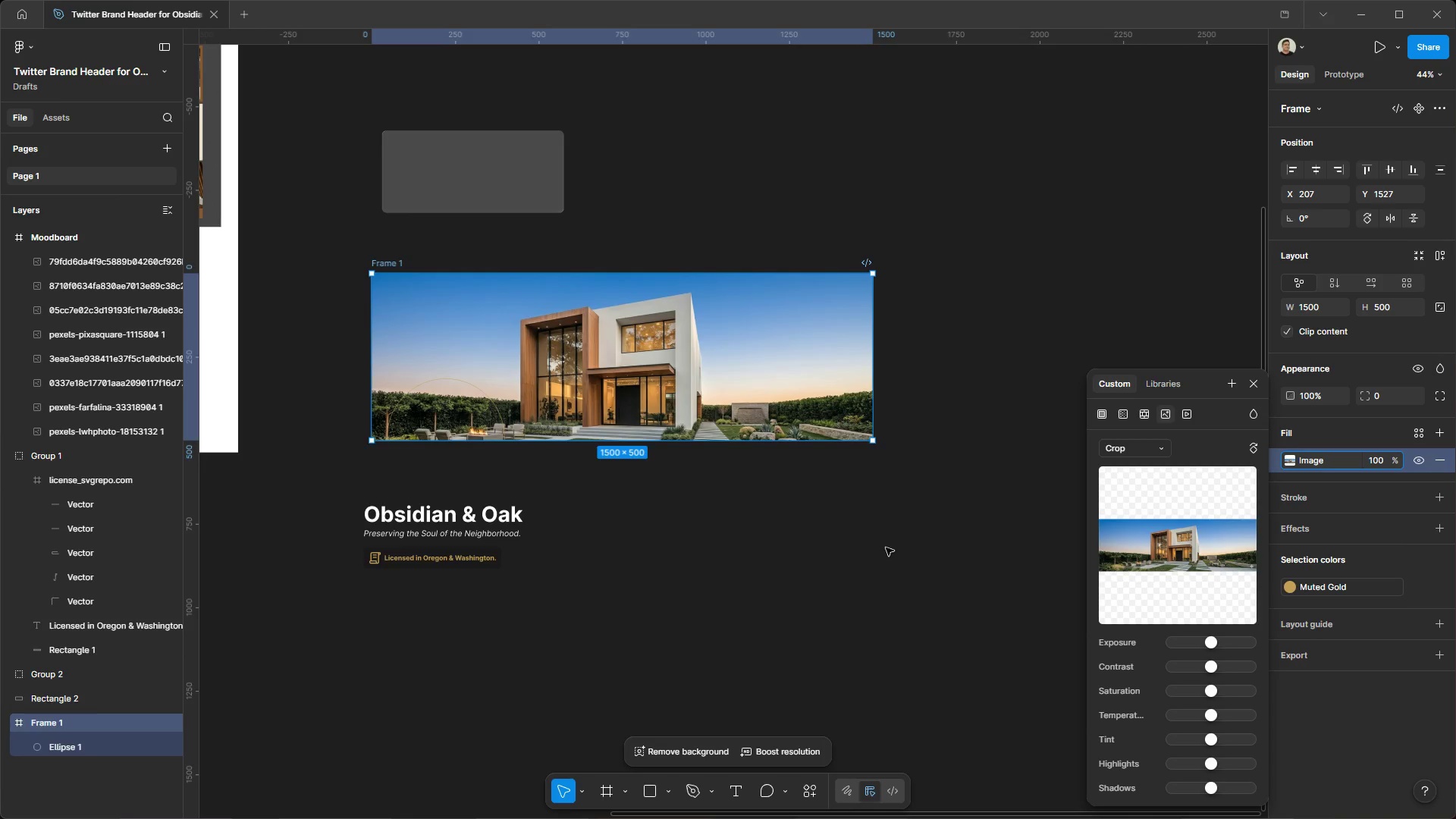 
left_click([886, 548])
 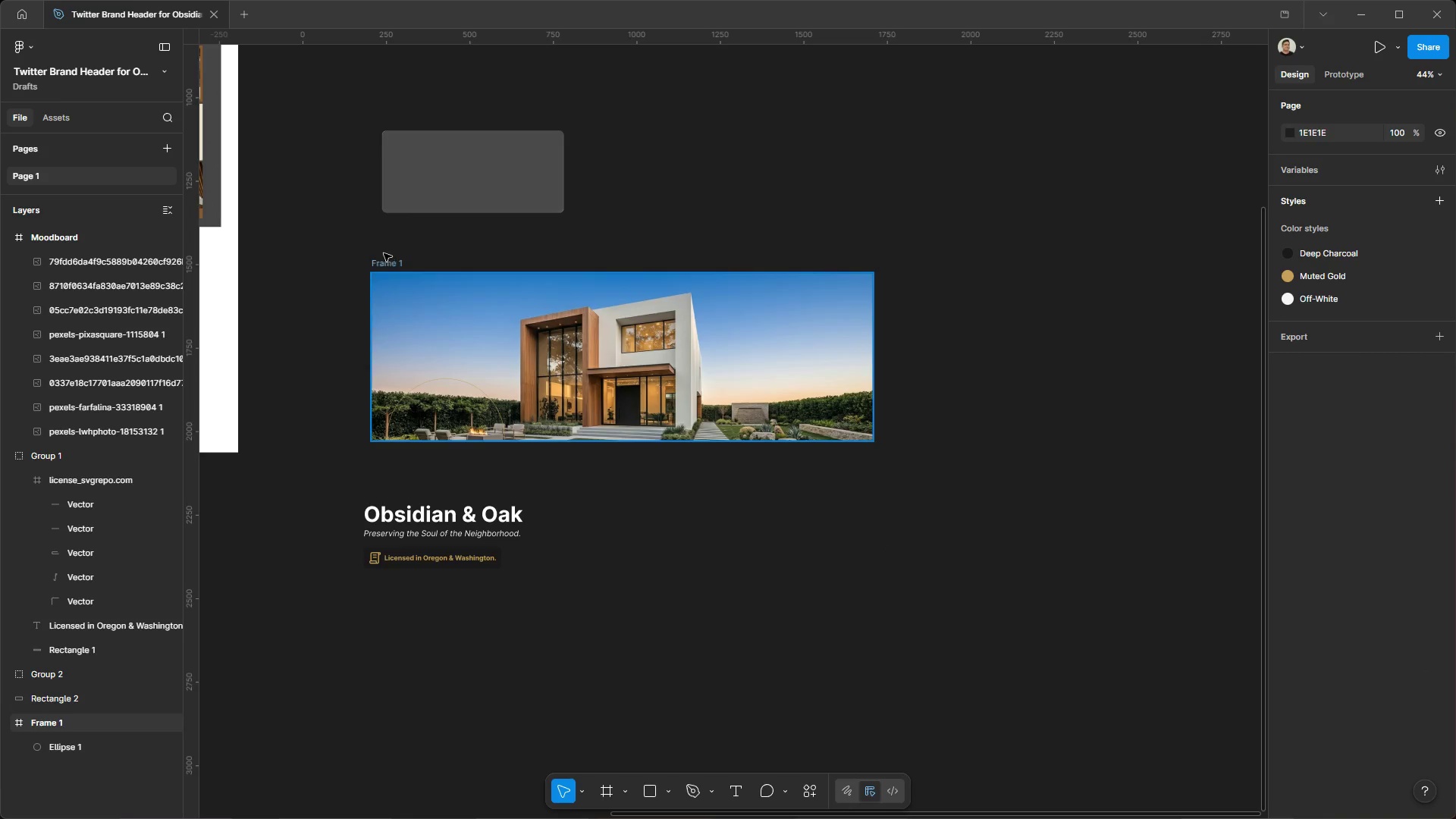 
left_click([384, 256])
 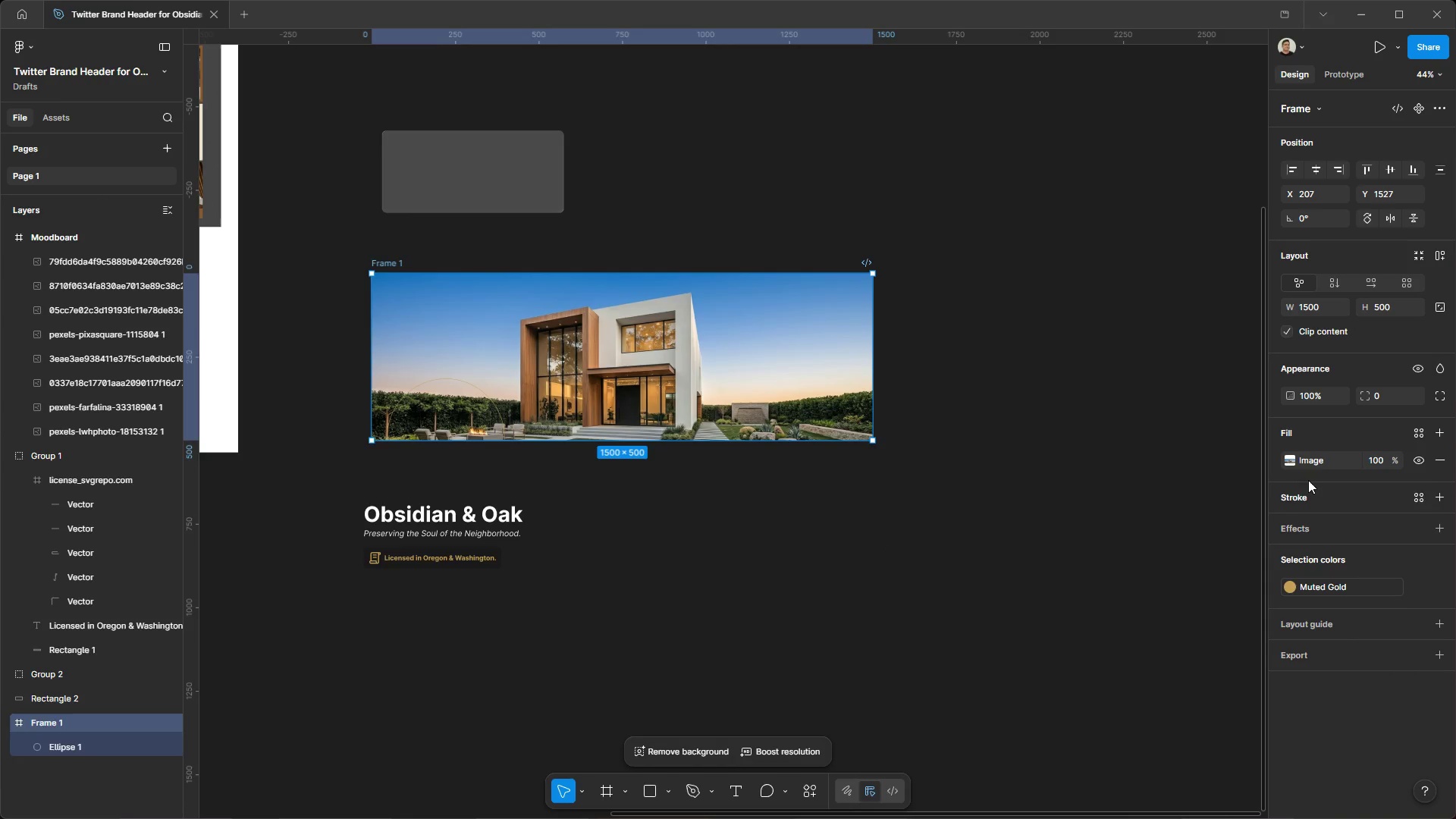 
left_click([1304, 464])
 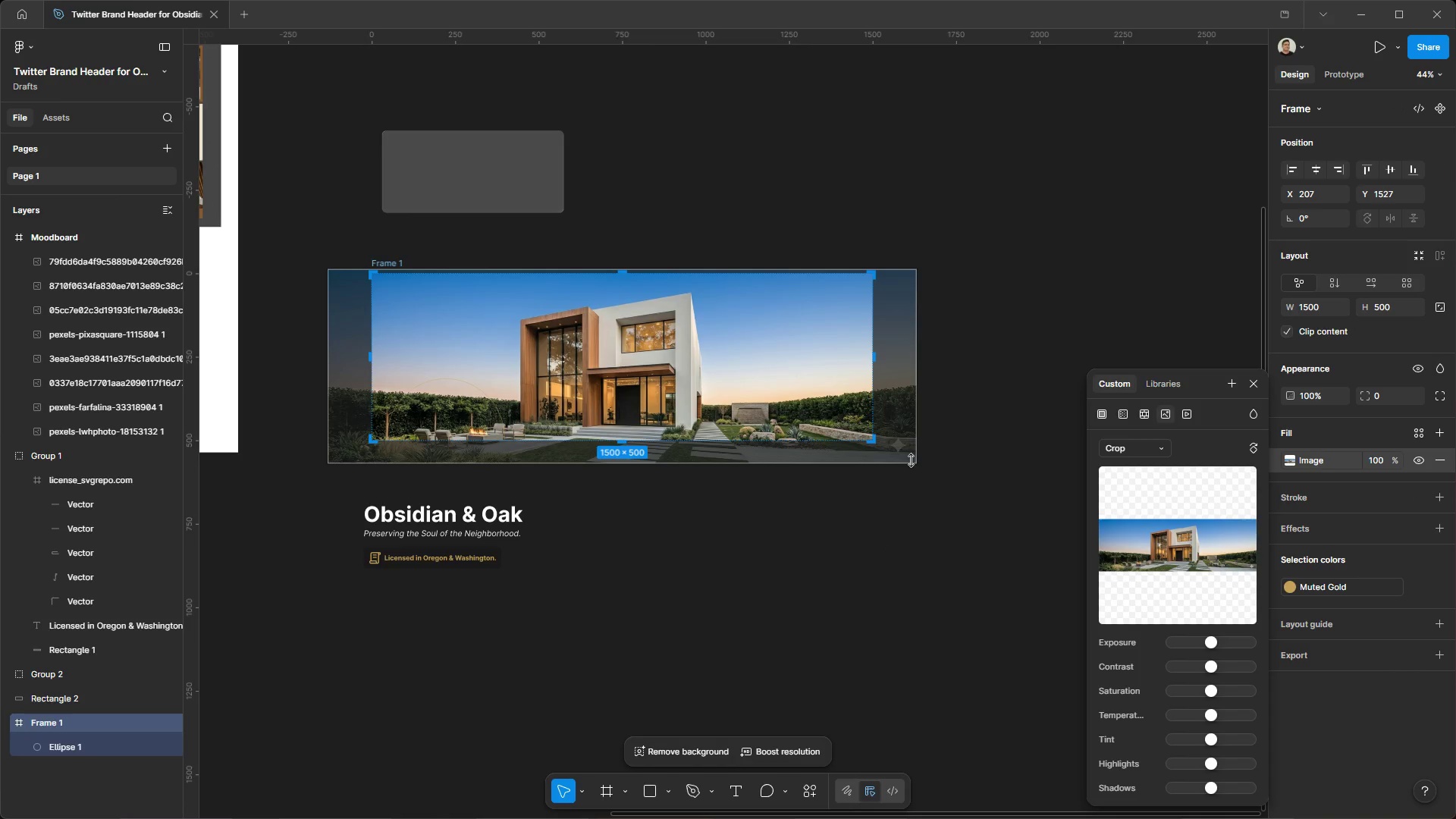 
left_click_drag(start_coordinate=[913, 461], to_coordinate=[953, 500])
 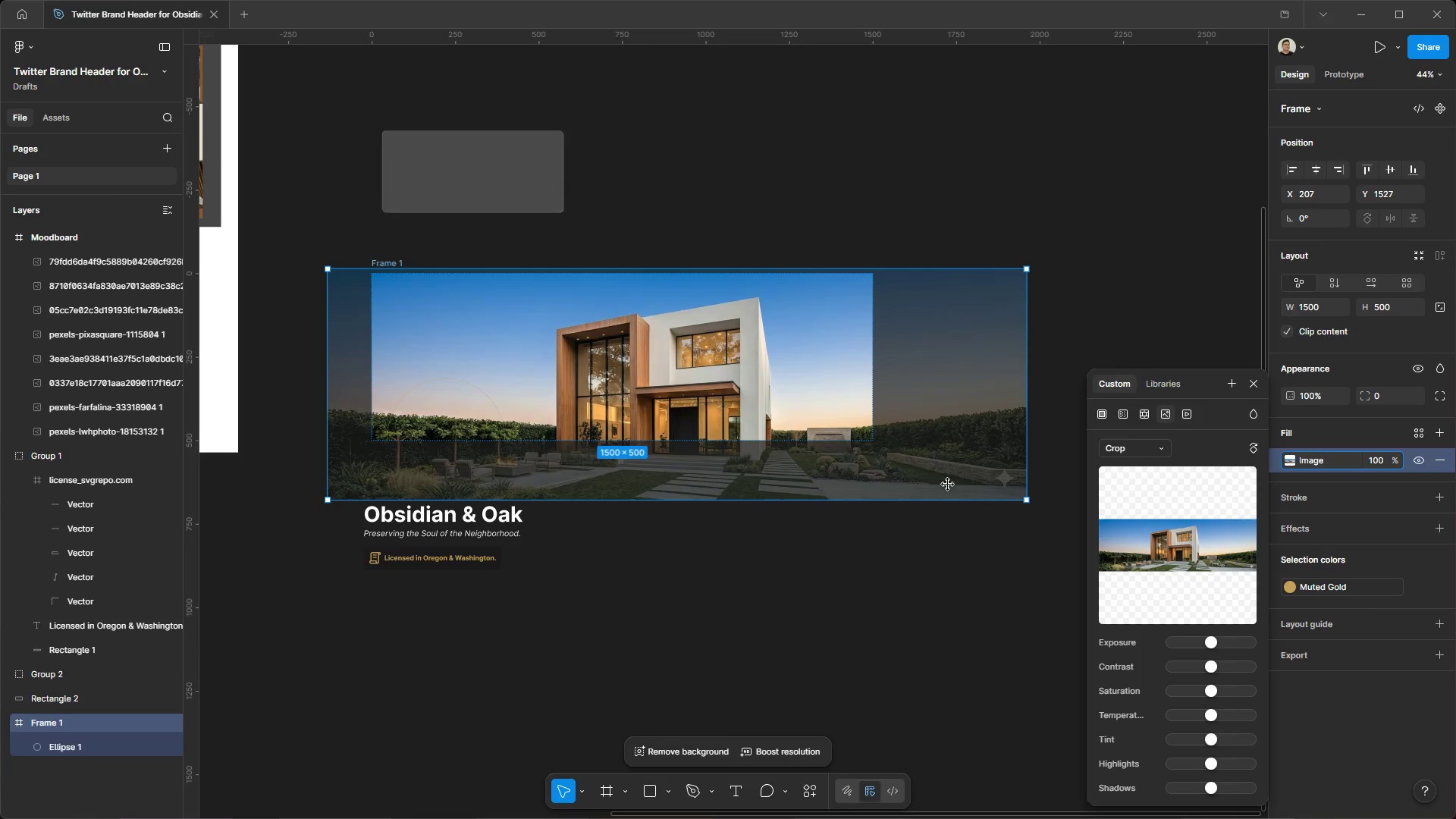 
left_click_drag(start_coordinate=[948, 485], to_coordinate=[903, 492])
 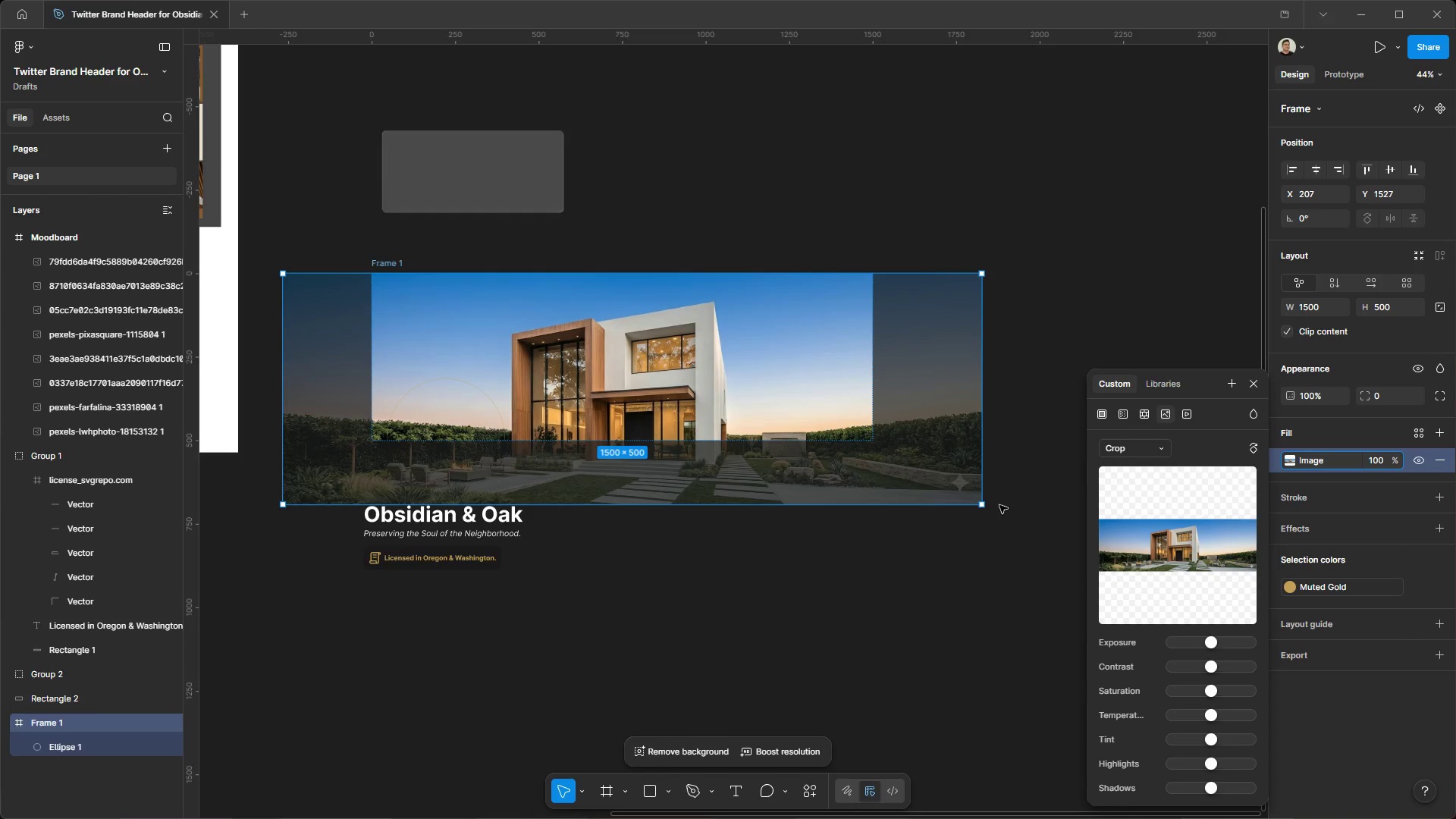 
left_click_drag(start_coordinate=[985, 506], to_coordinate=[1004, 529])
 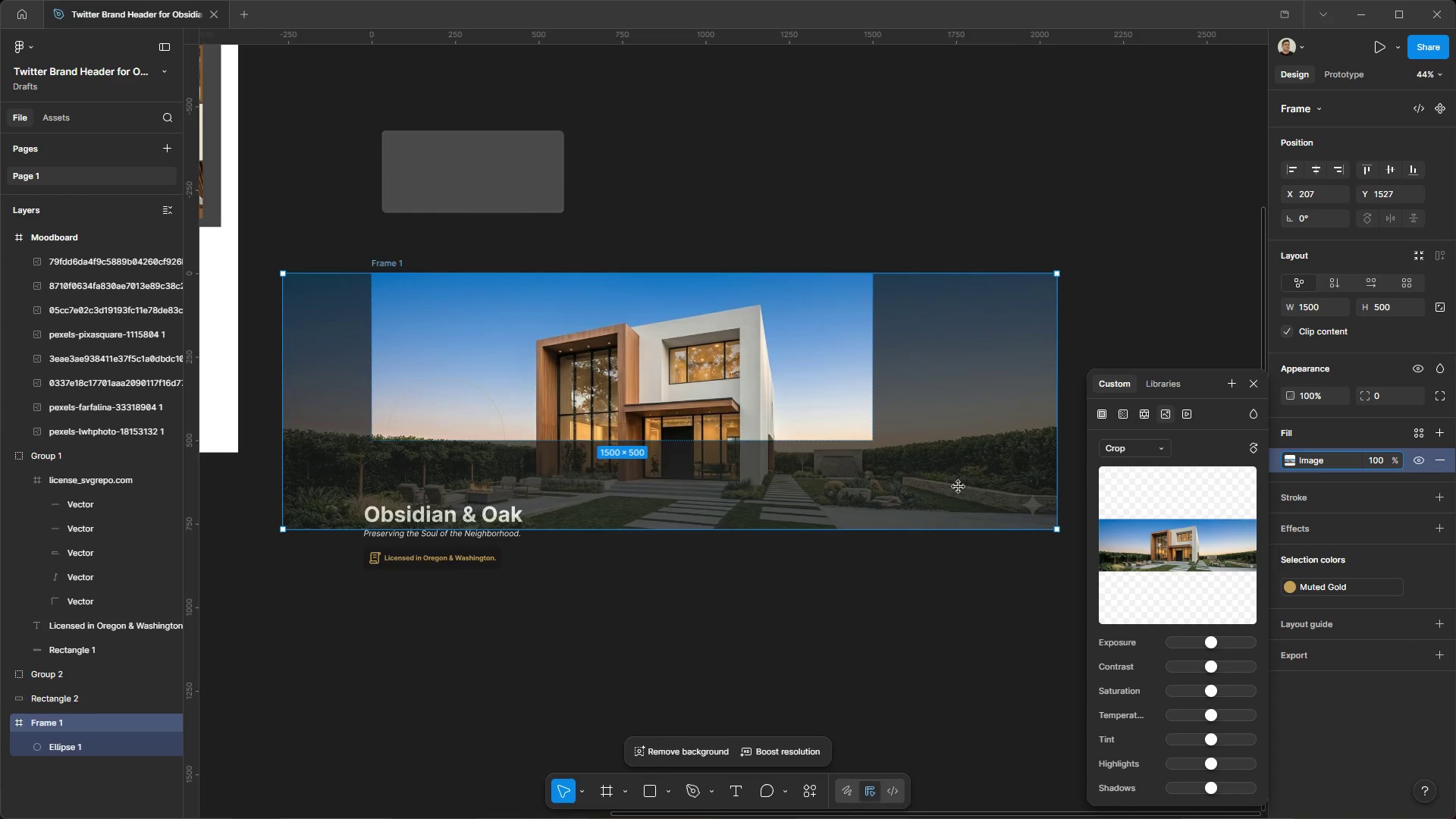 
left_click_drag(start_coordinate=[958, 487], to_coordinate=[929, 485])
 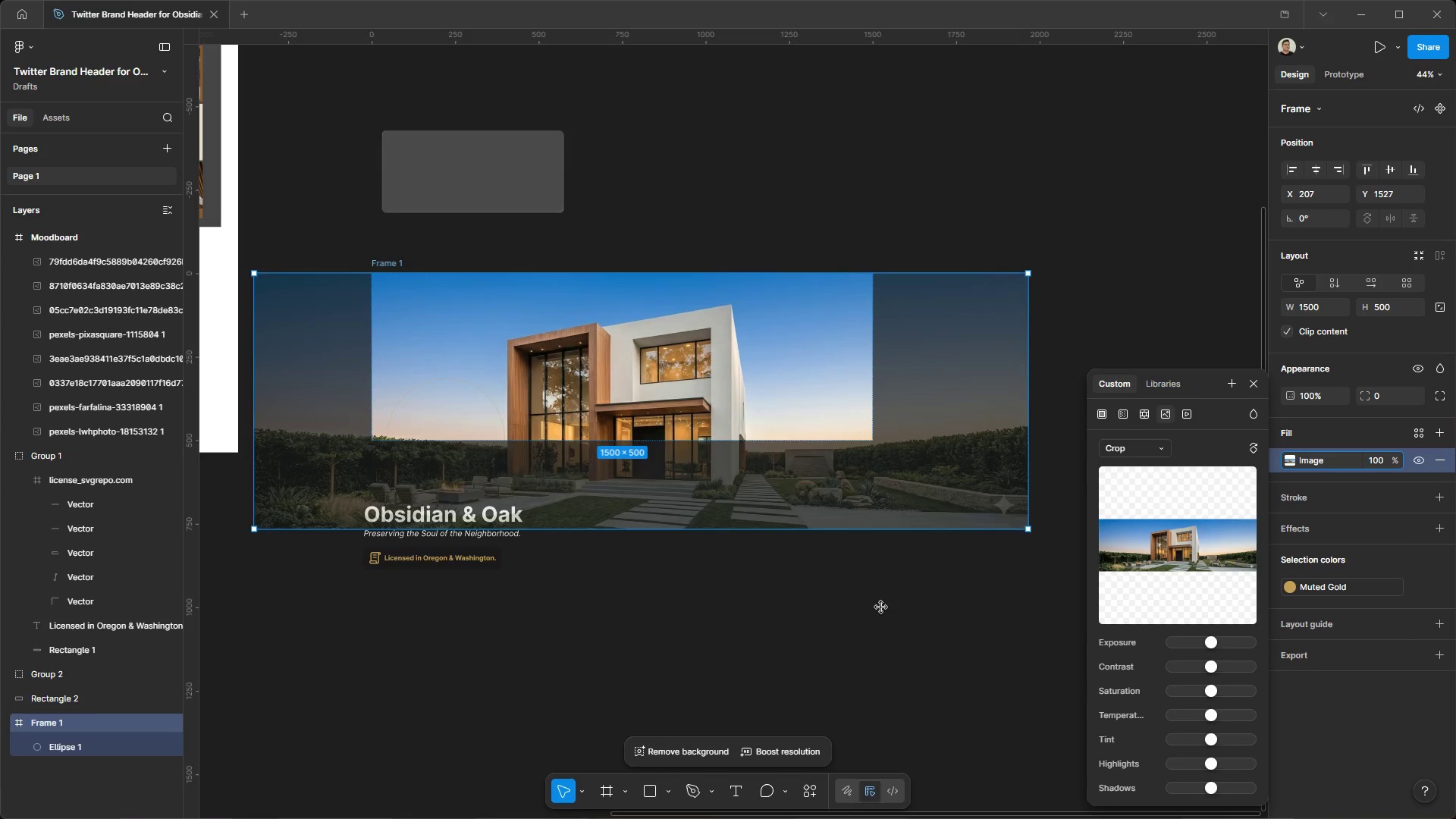 
left_click([881, 607])
 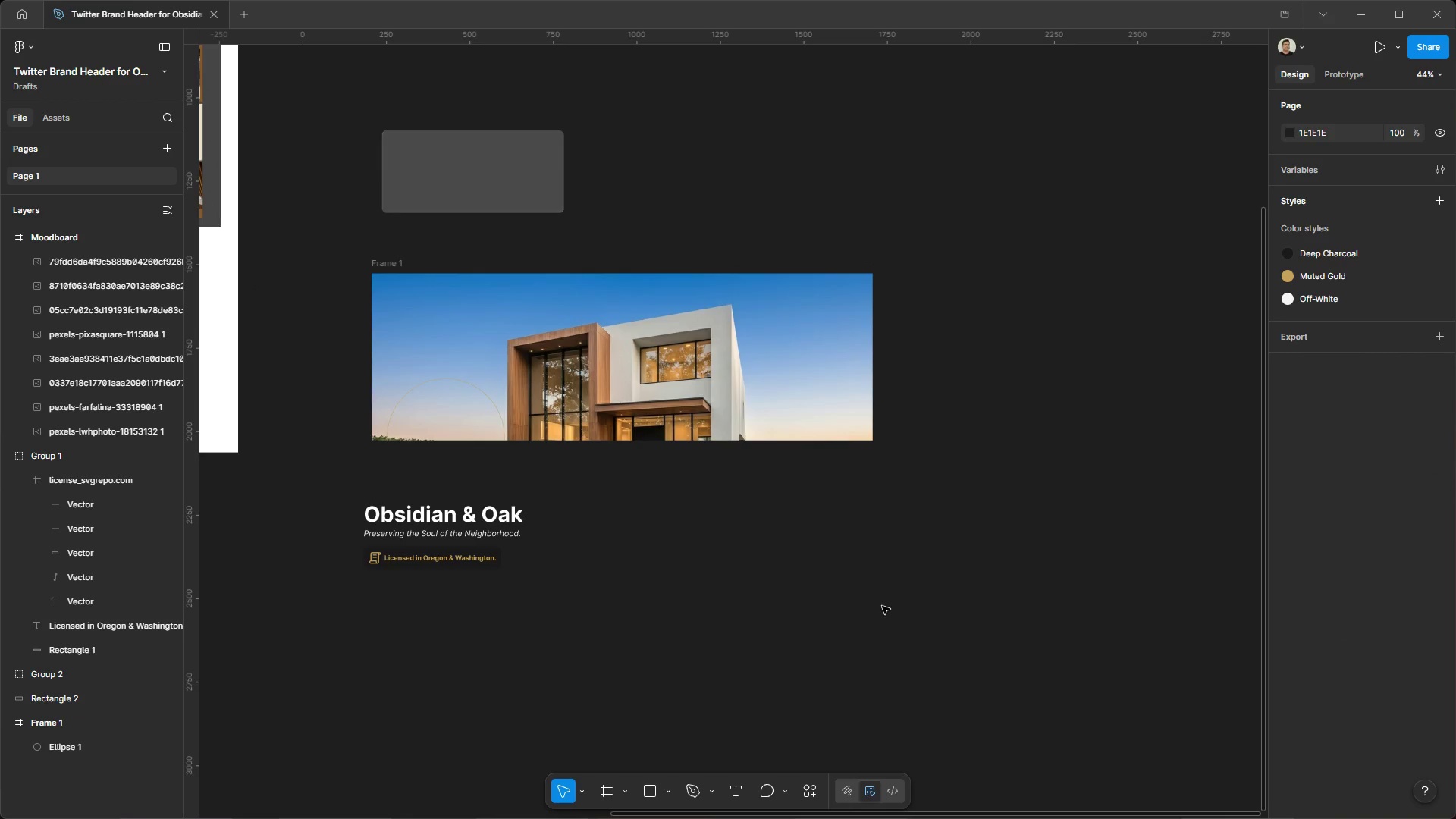 
hold_key(key=ControlLeft, duration=0.38)
 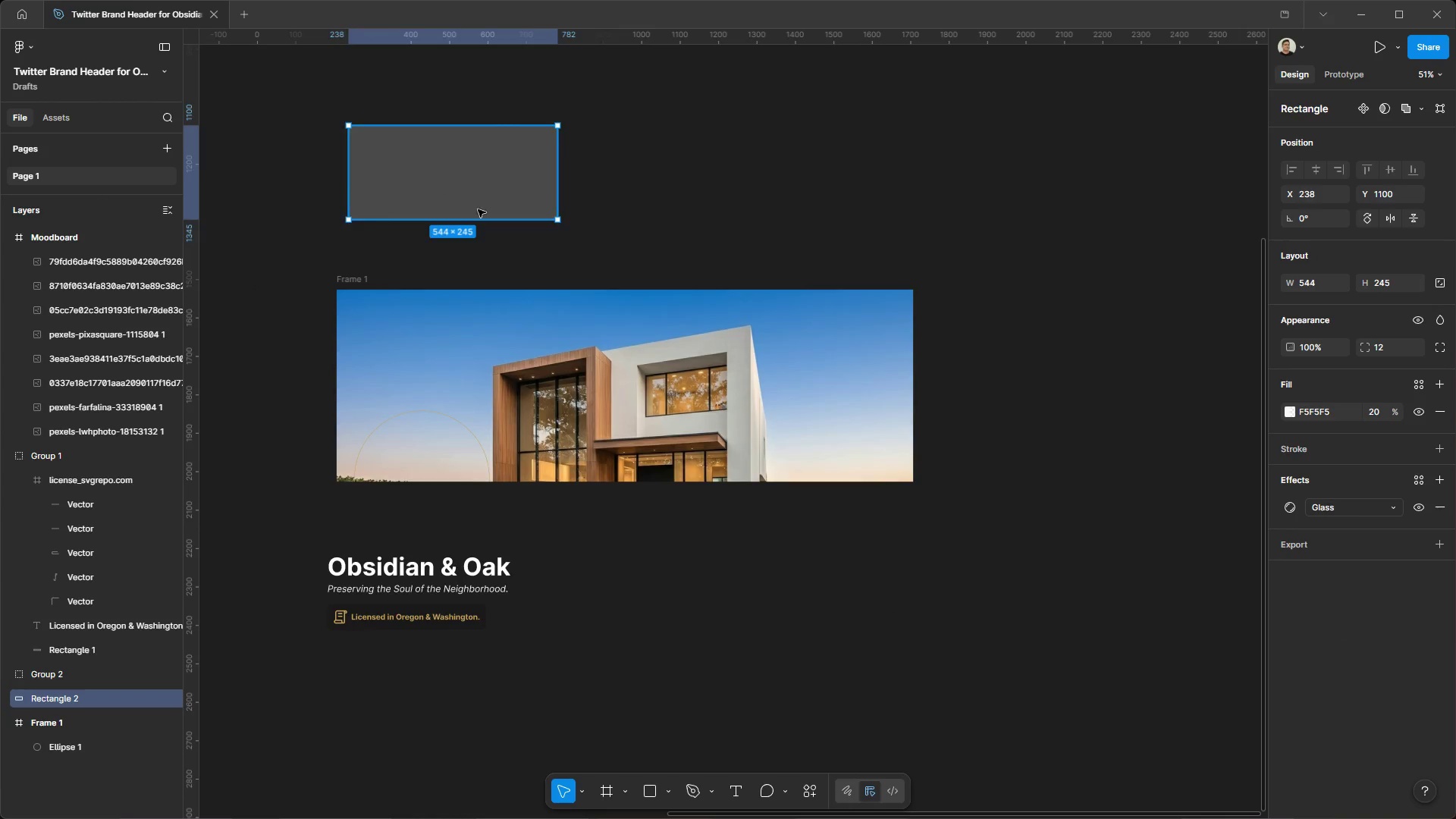 
hold_key(key=AltLeft, duration=0.31)
 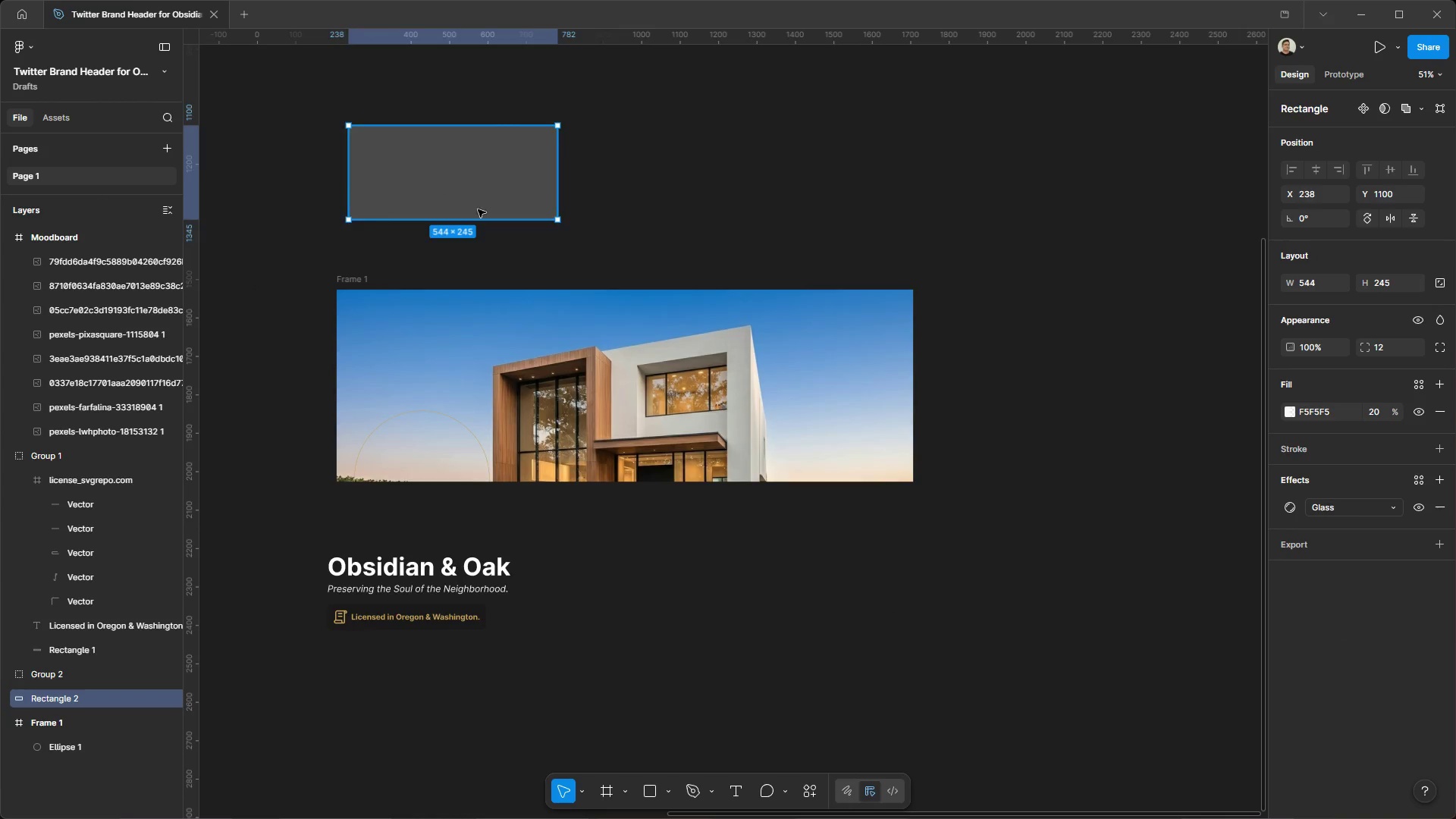 
left_click_drag(start_coordinate=[438, 180], to_coordinate=[748, 381])
 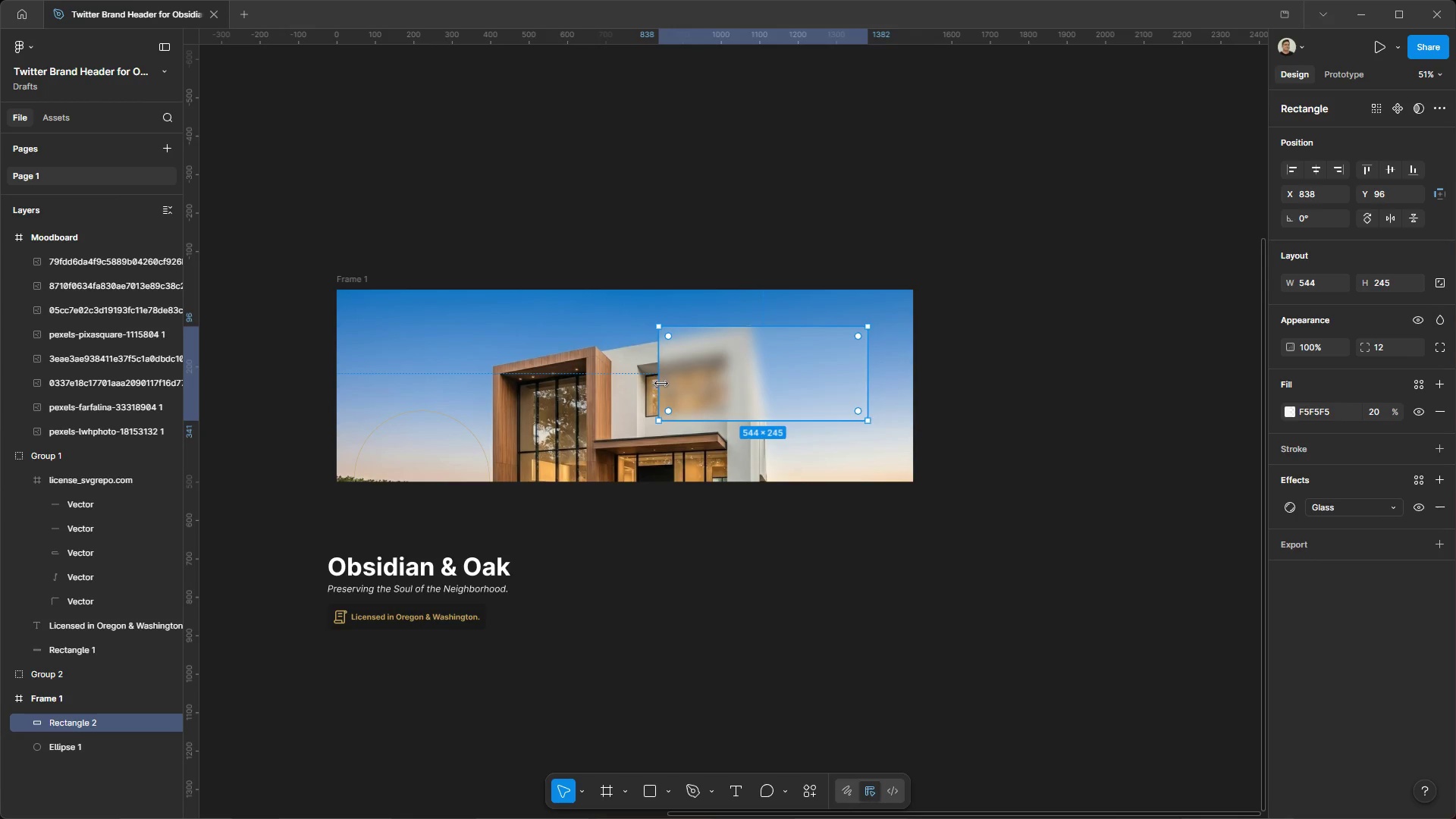 
scroll: coordinate [606, 165], scroll_direction: up, amount: 2.0
 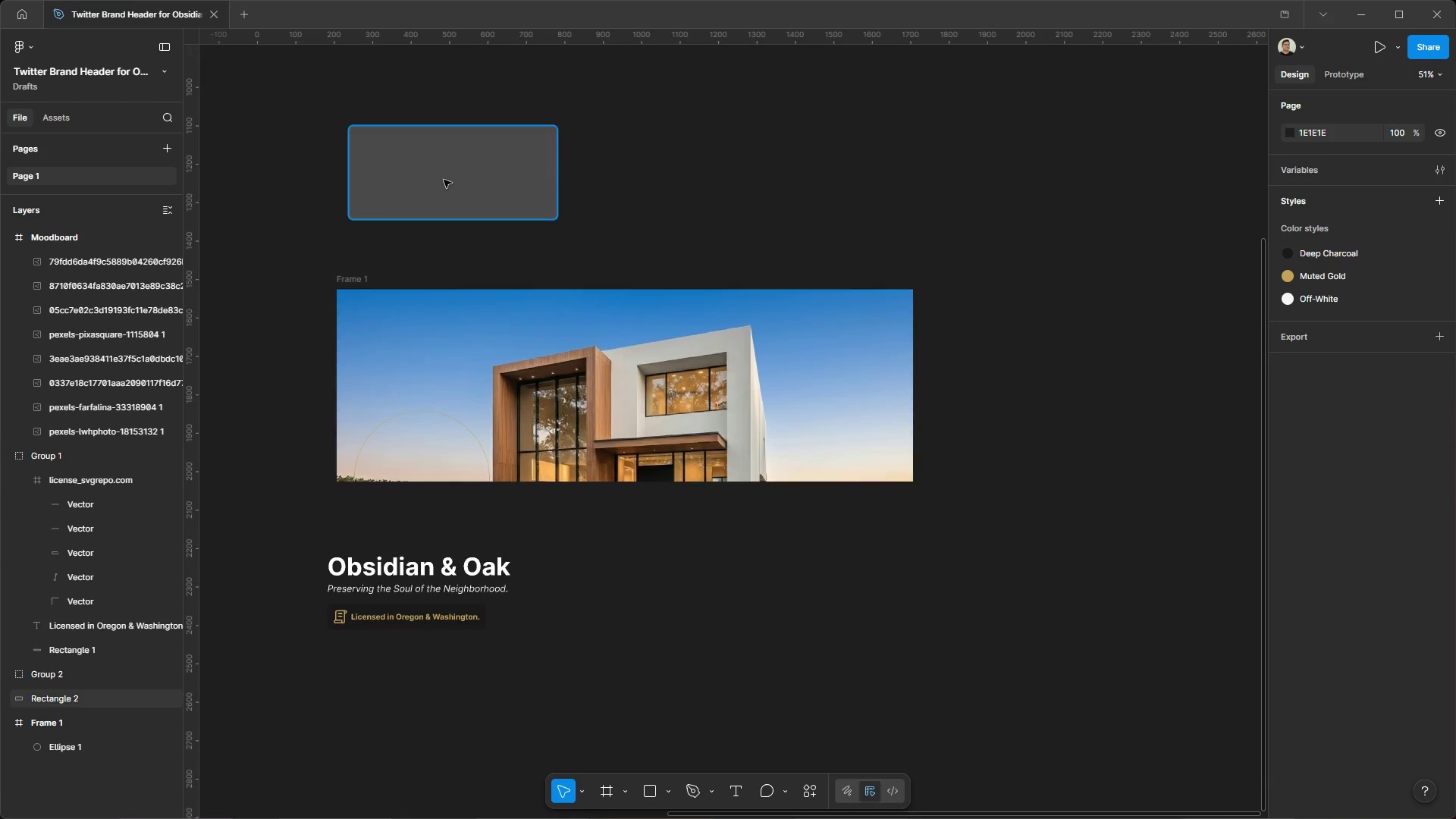 
left_click_drag(start_coordinate=[661, 383], to_coordinate=[763, 398])
 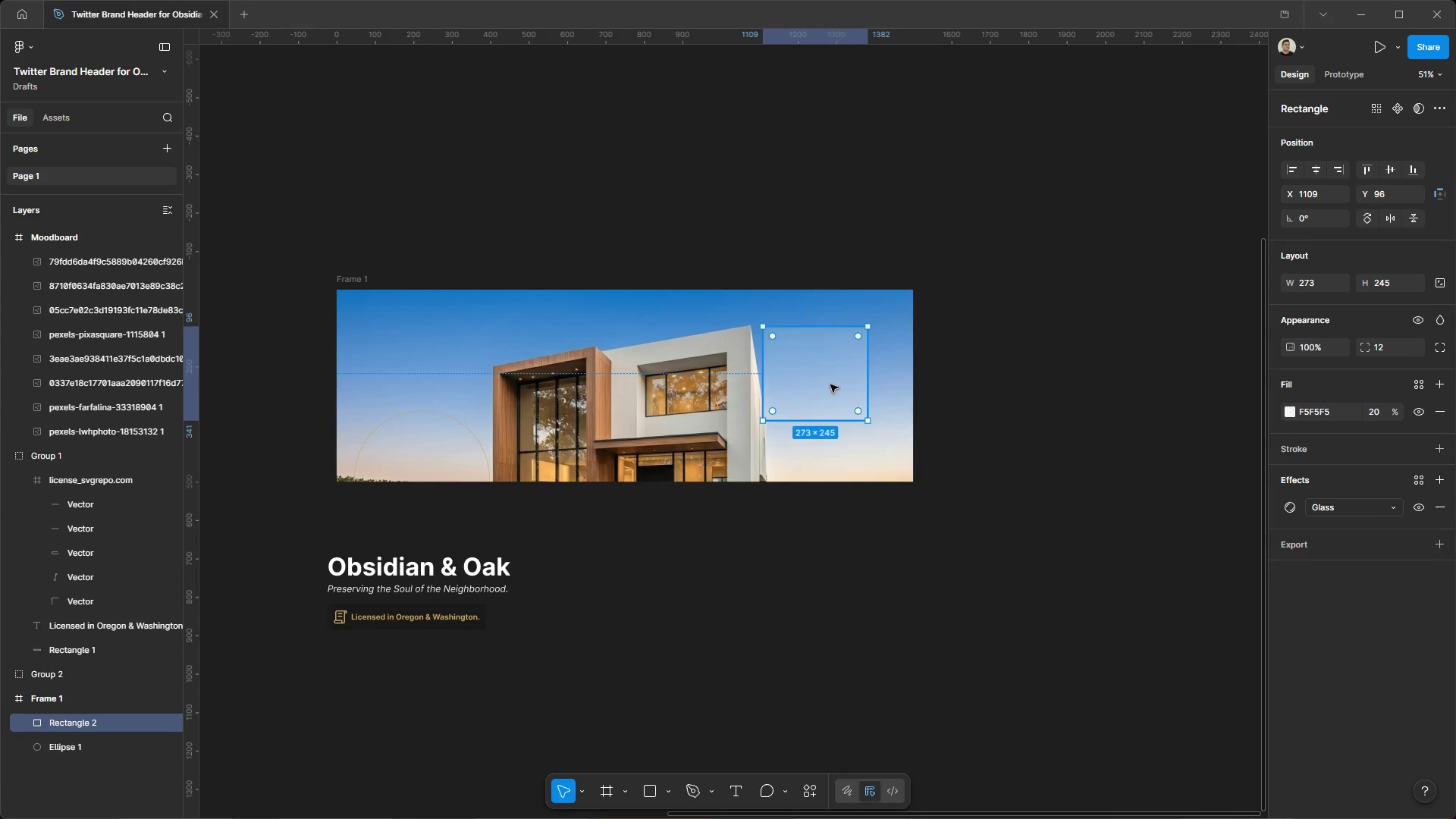 
left_click_drag(start_coordinate=[830, 384], to_coordinate=[841, 369])
 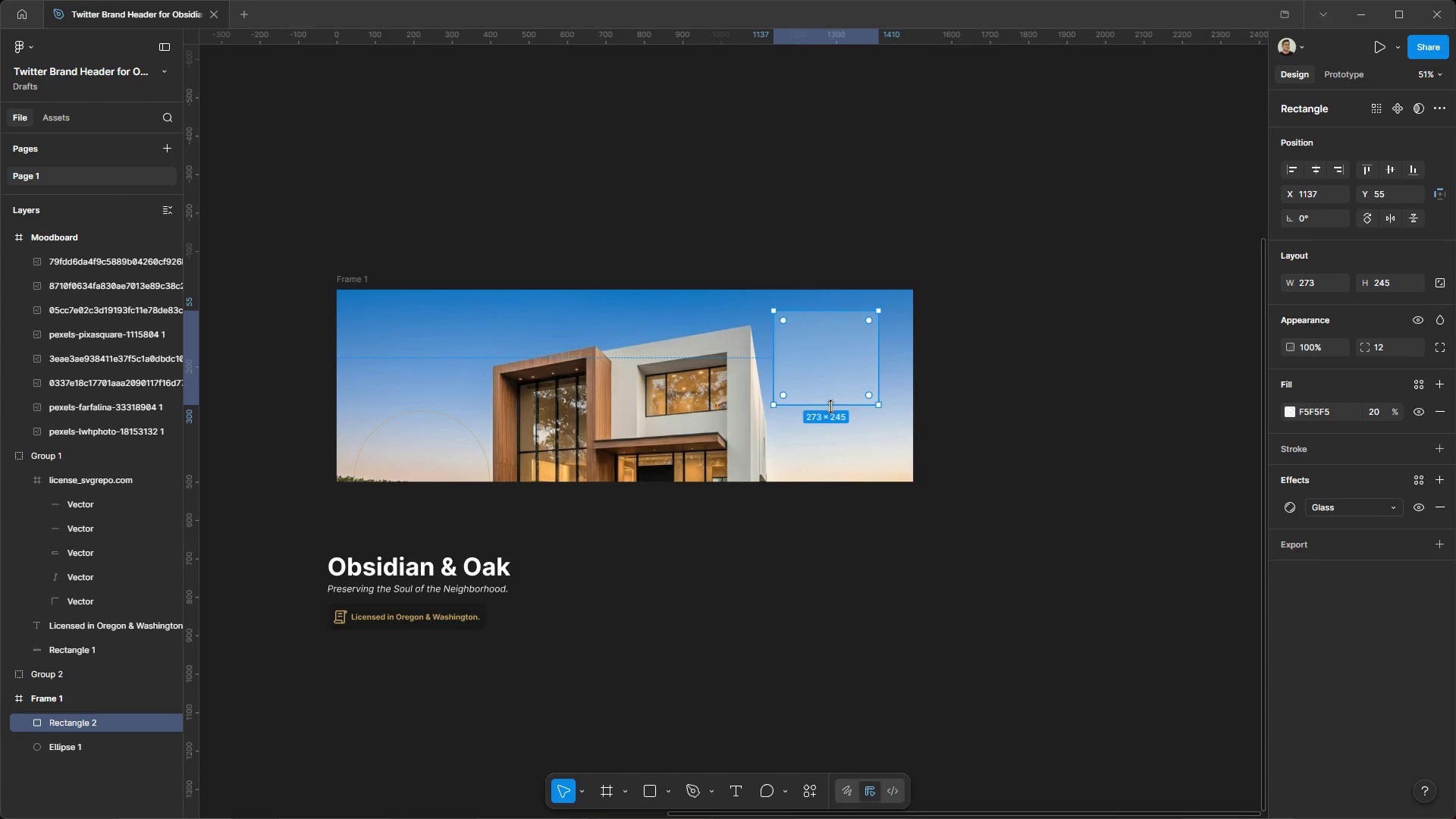 
left_click_drag(start_coordinate=[835, 356], to_coordinate=[840, 369])
 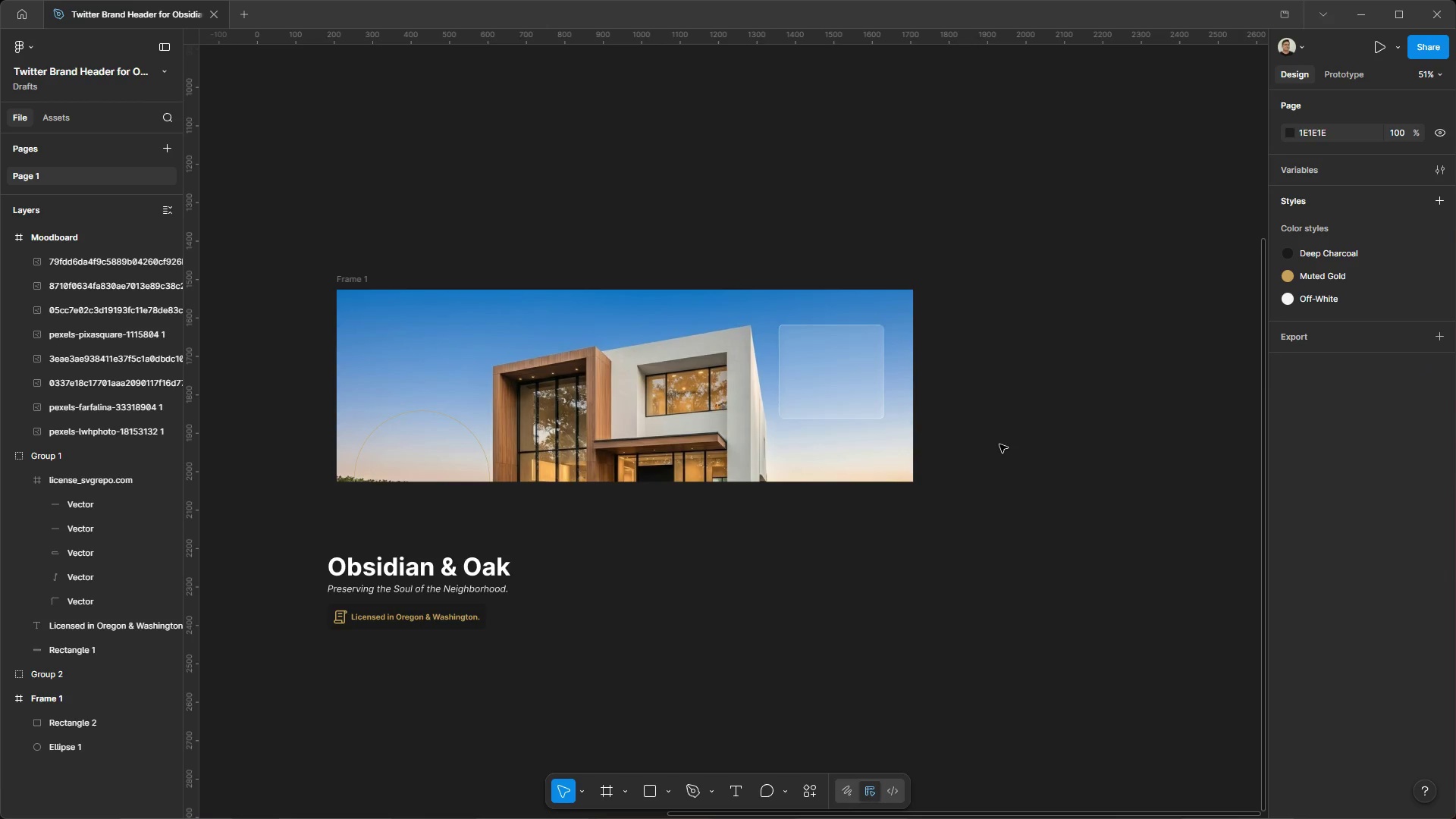 
hold_key(key=ControlLeft, duration=0.5)
hold_key(key=AltLeft, duration=0.42)
scroll: coordinate [563, 563], scroll_direction: up, amount: 3.0
 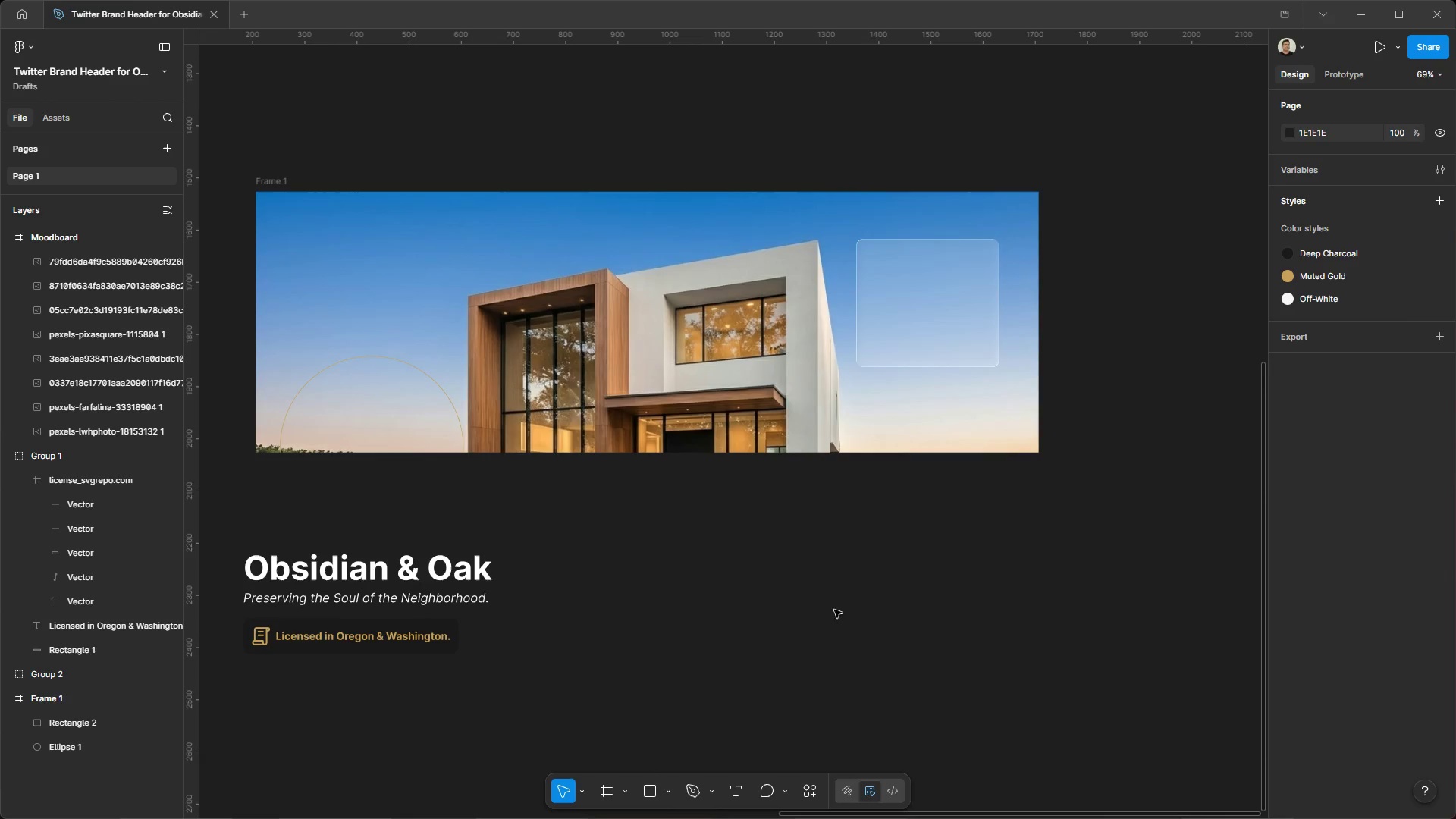 
hold_key(key=ControlLeft, duration=0.77)
hold_key(key=AltLeft, duration=0.73)
scroll: coordinate [911, 591], scroll_direction: none, amount: 0.0
 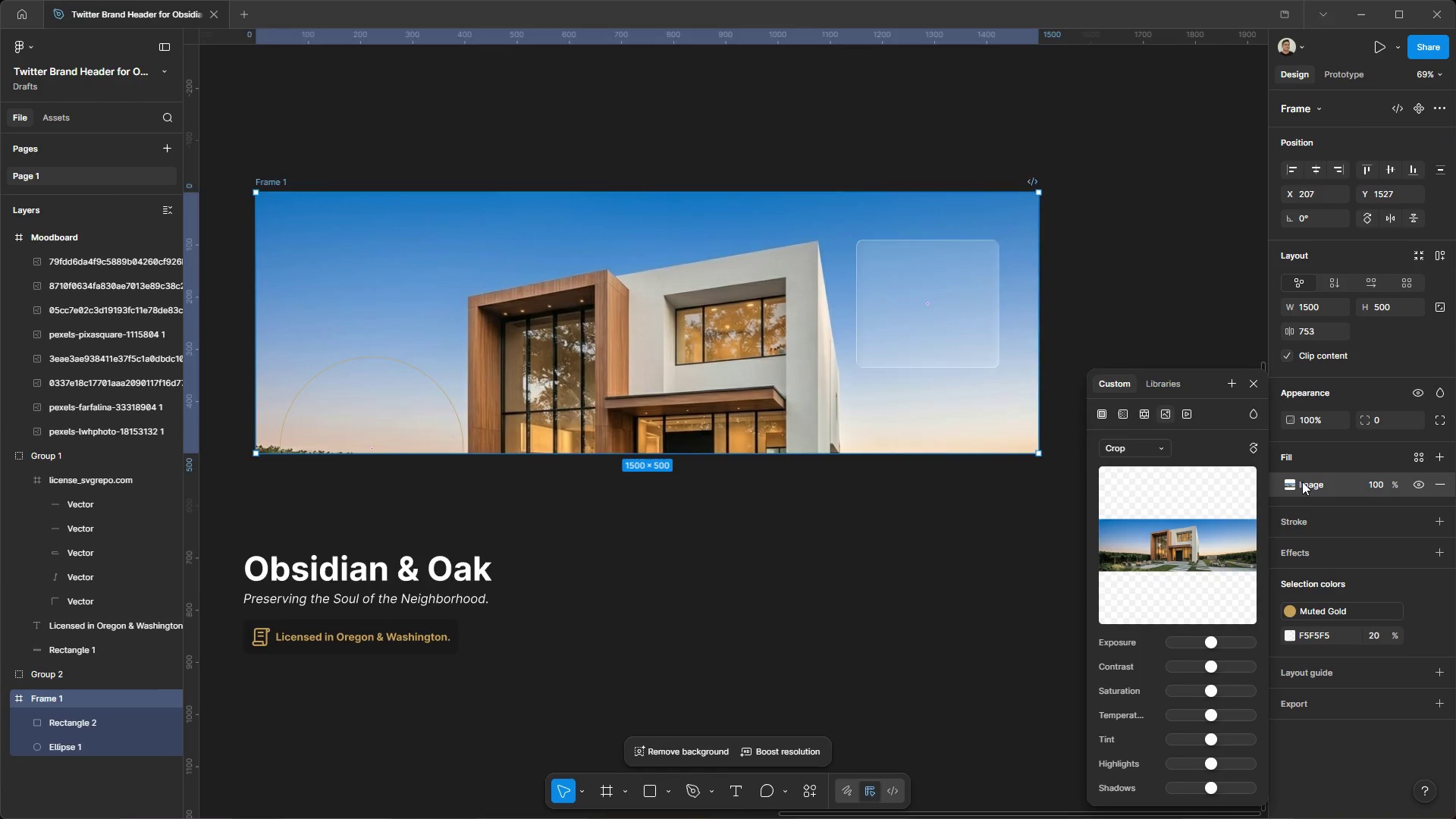 
left_click_drag(start_coordinate=[727, 374], to_coordinate=[727, 367])
 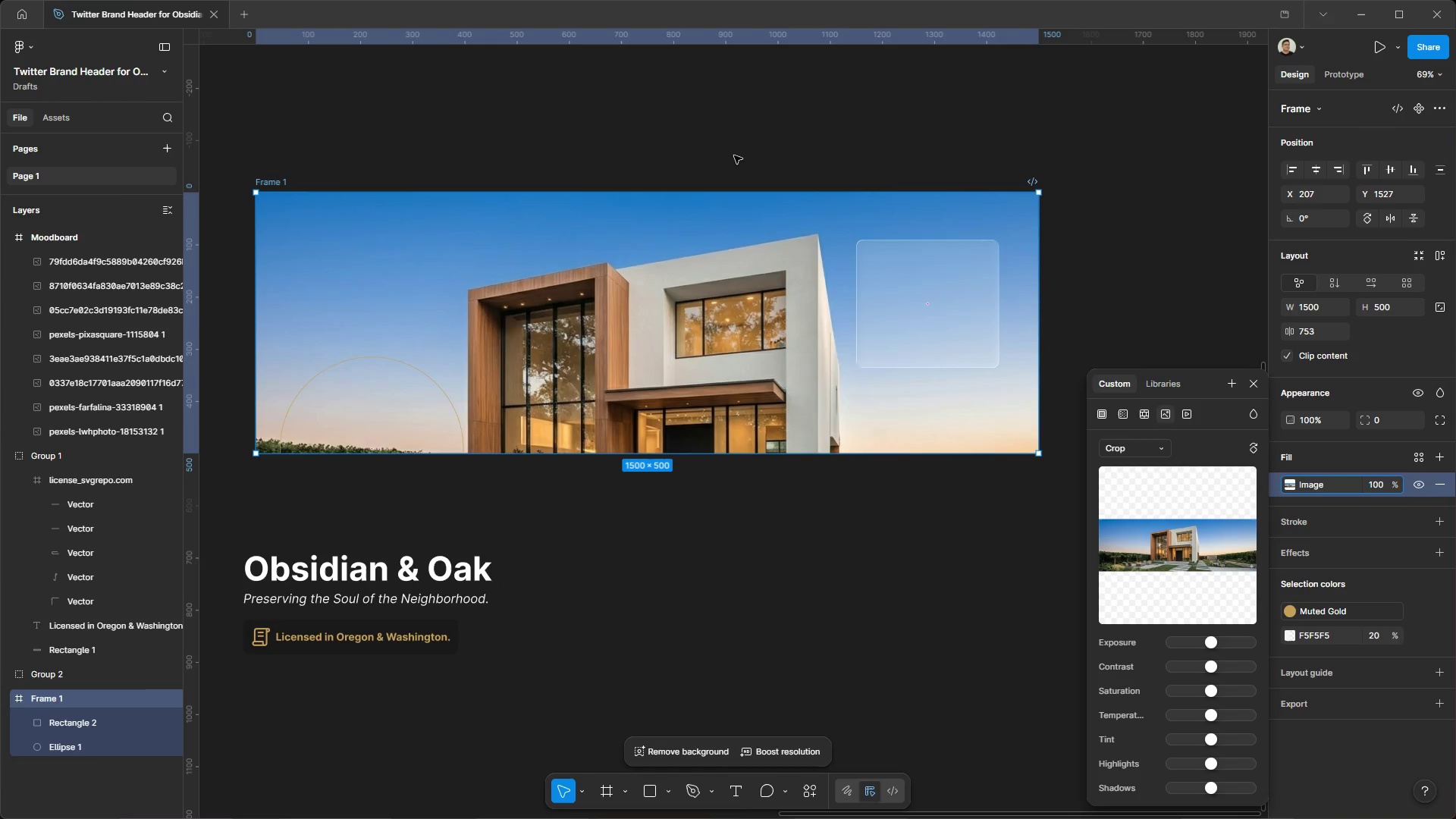 
left_click([734, 155])
 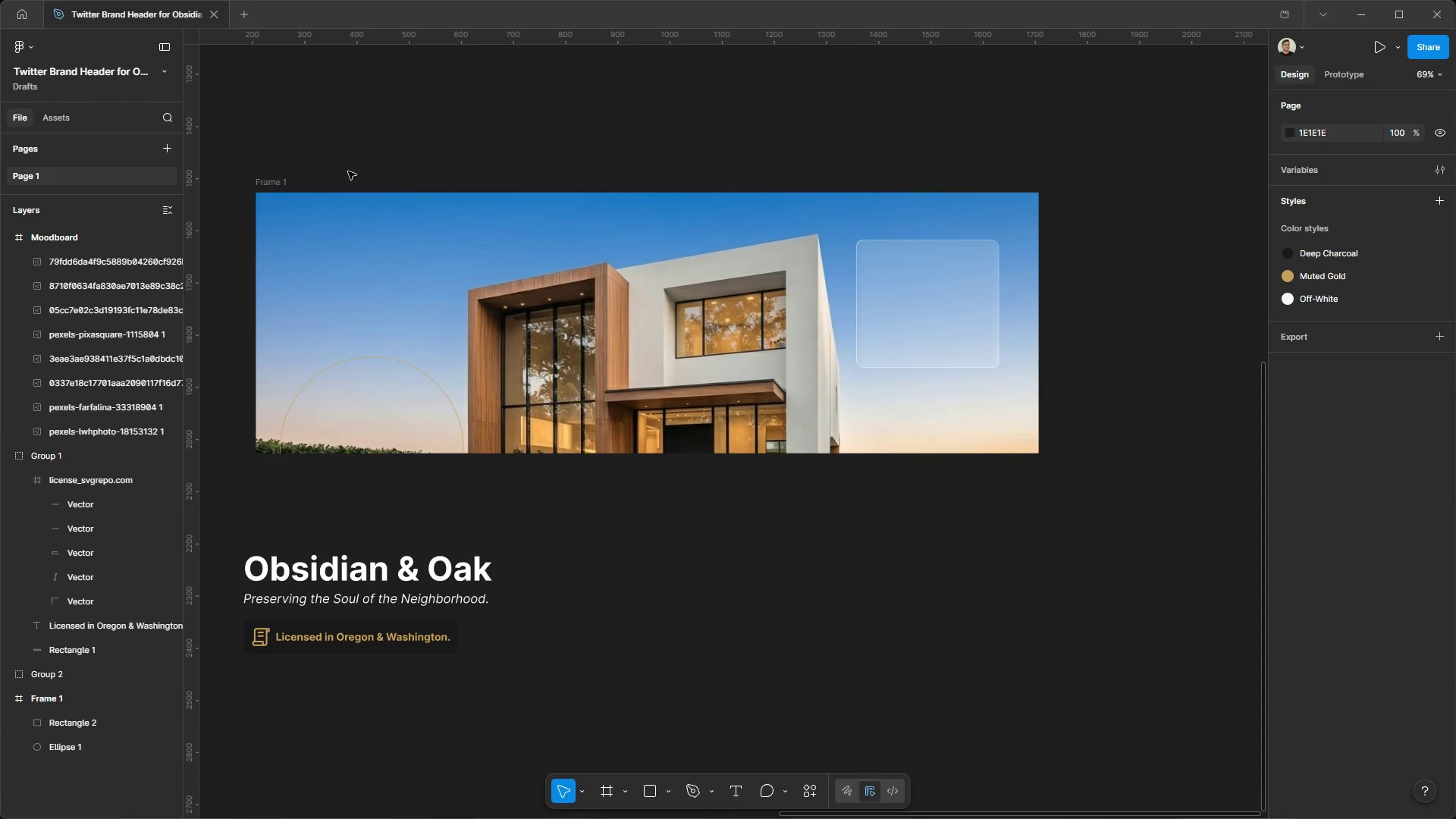 
left_click([269, 179])
 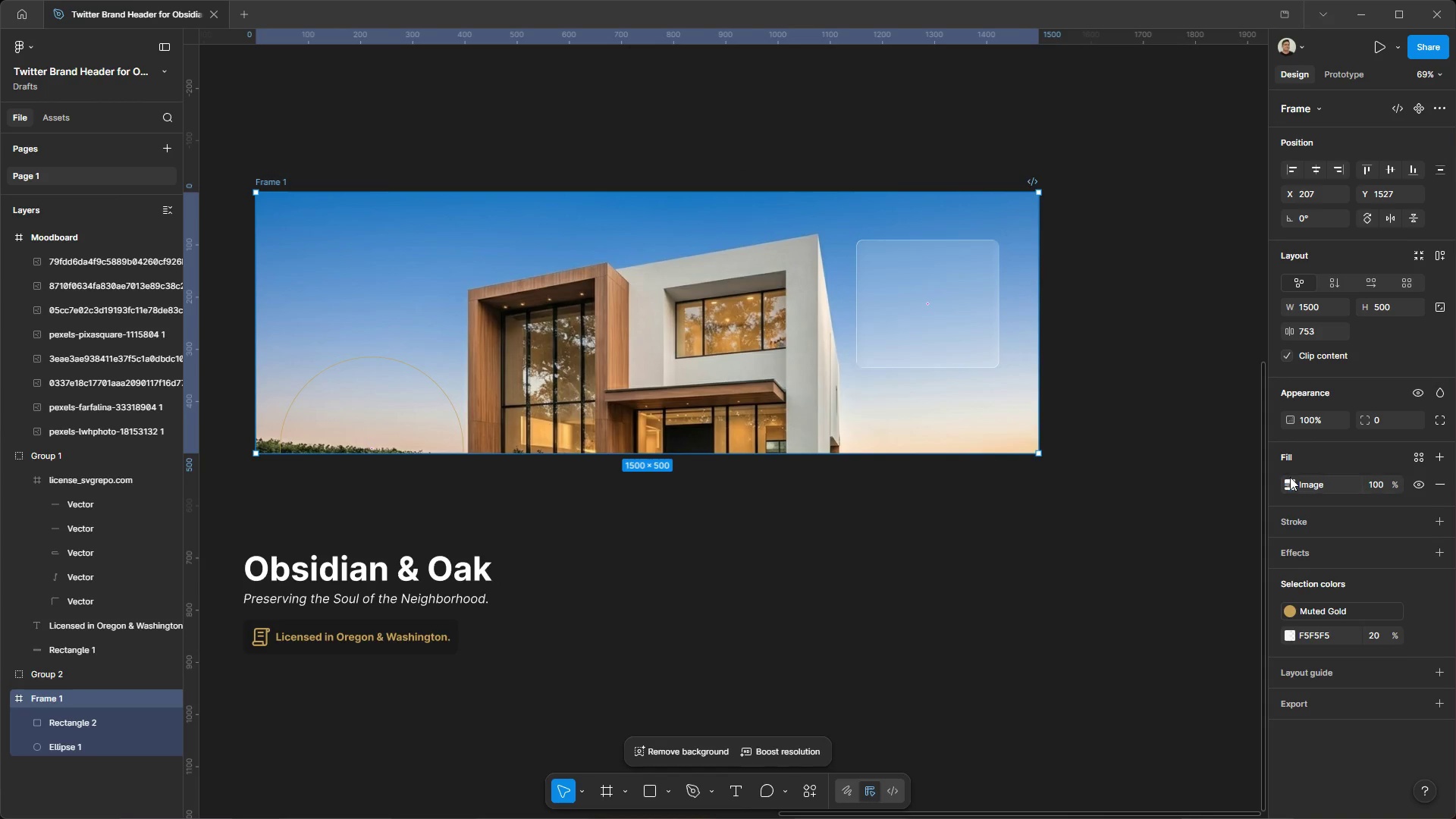 
left_click([1291, 480])
 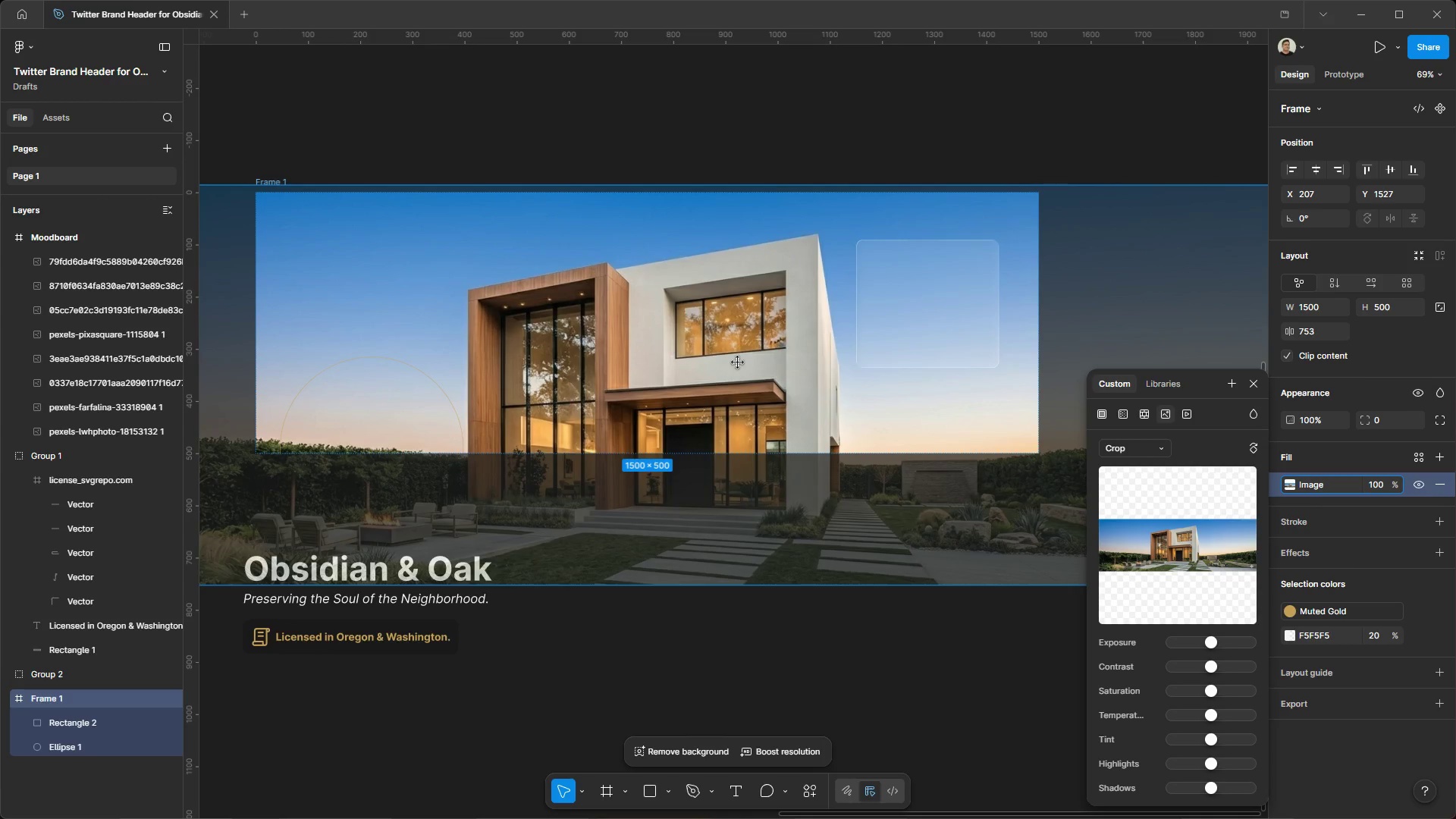 
double_click([726, 99])
 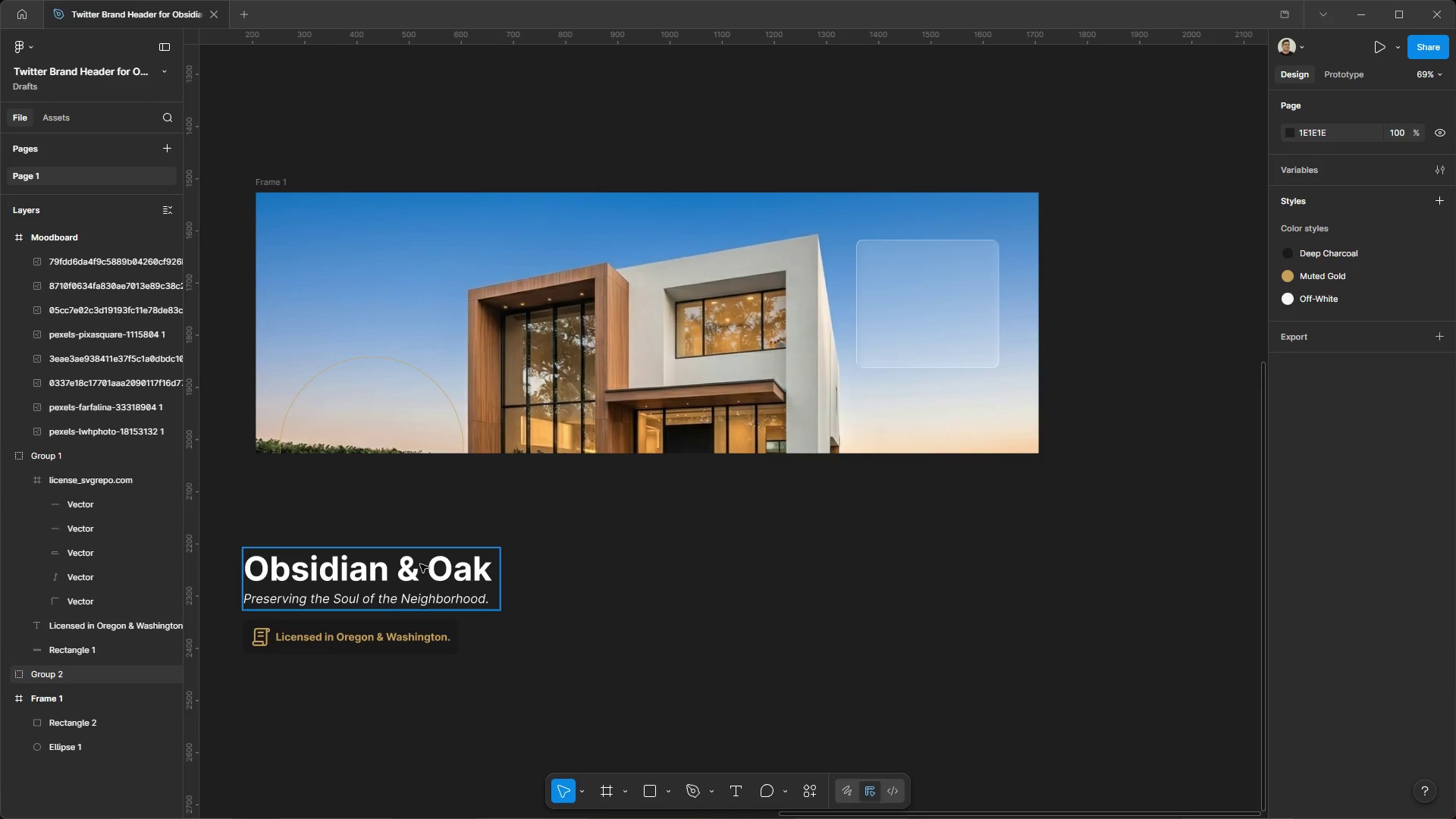 
right_click([417, 561])
 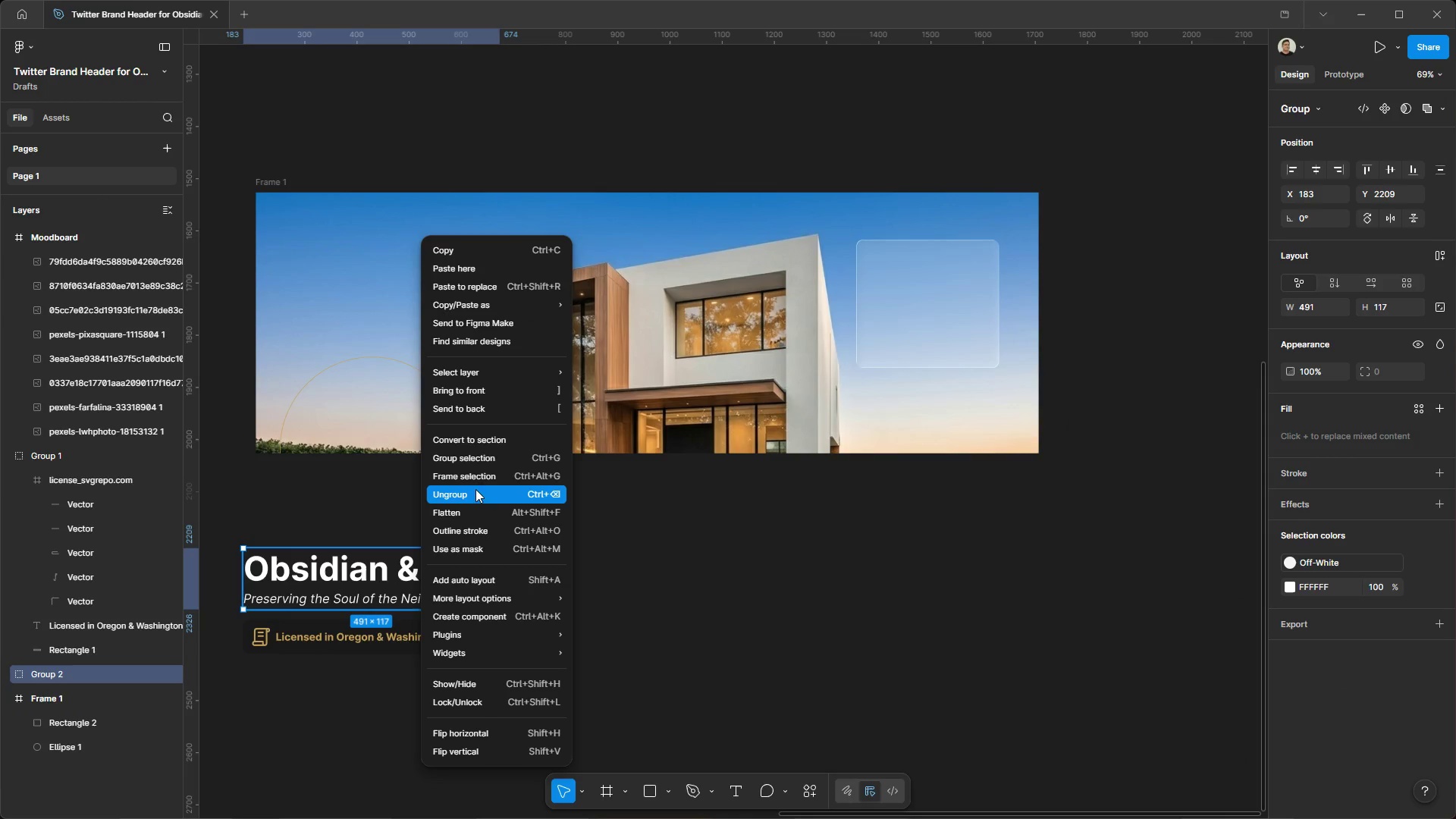 
double_click([635, 602])
 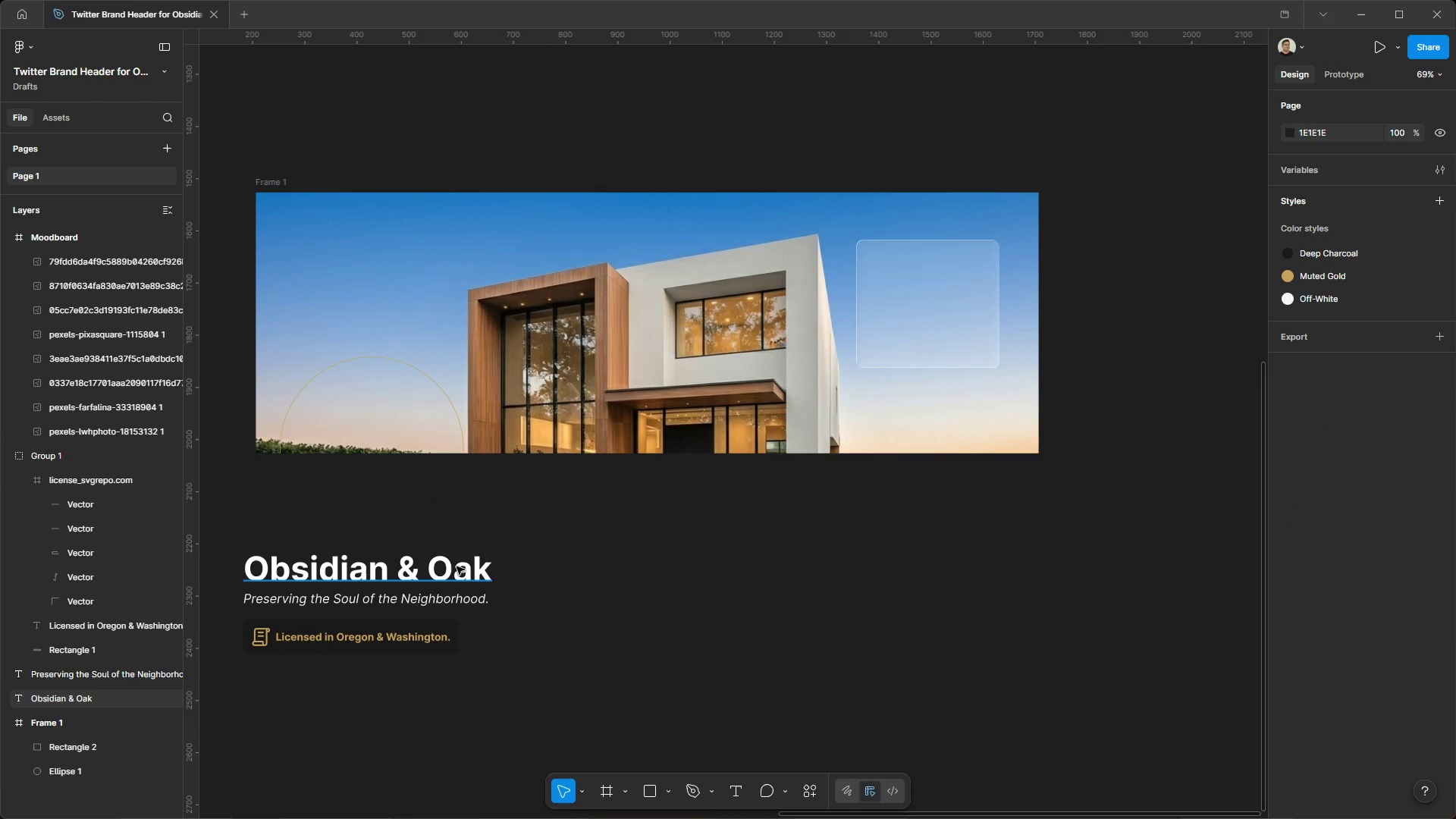 
left_click_drag(start_coordinate=[457, 566], to_coordinate=[499, 240])
 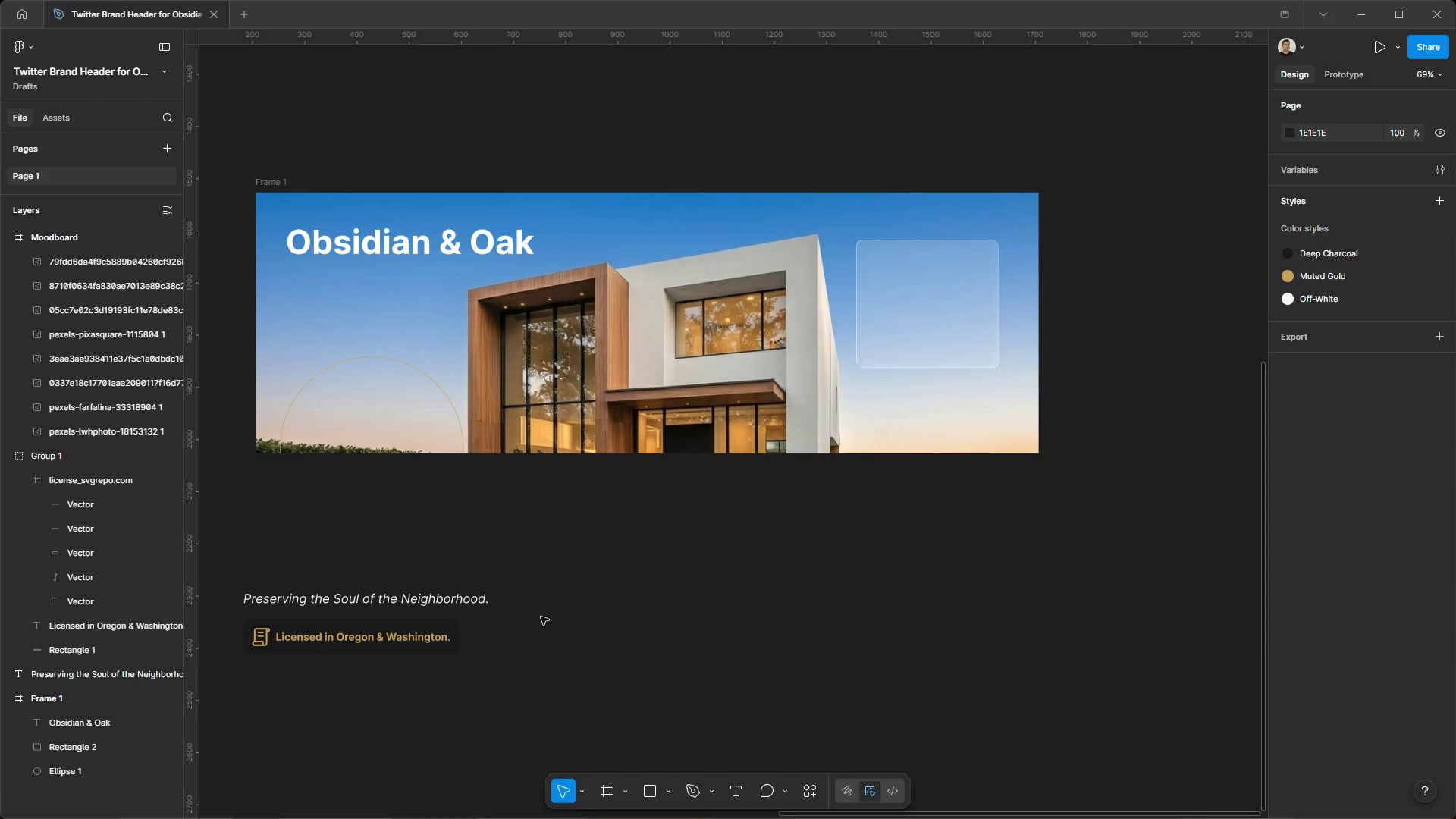 
left_click_drag(start_coordinate=[455, 607], to_coordinate=[971, 250])
 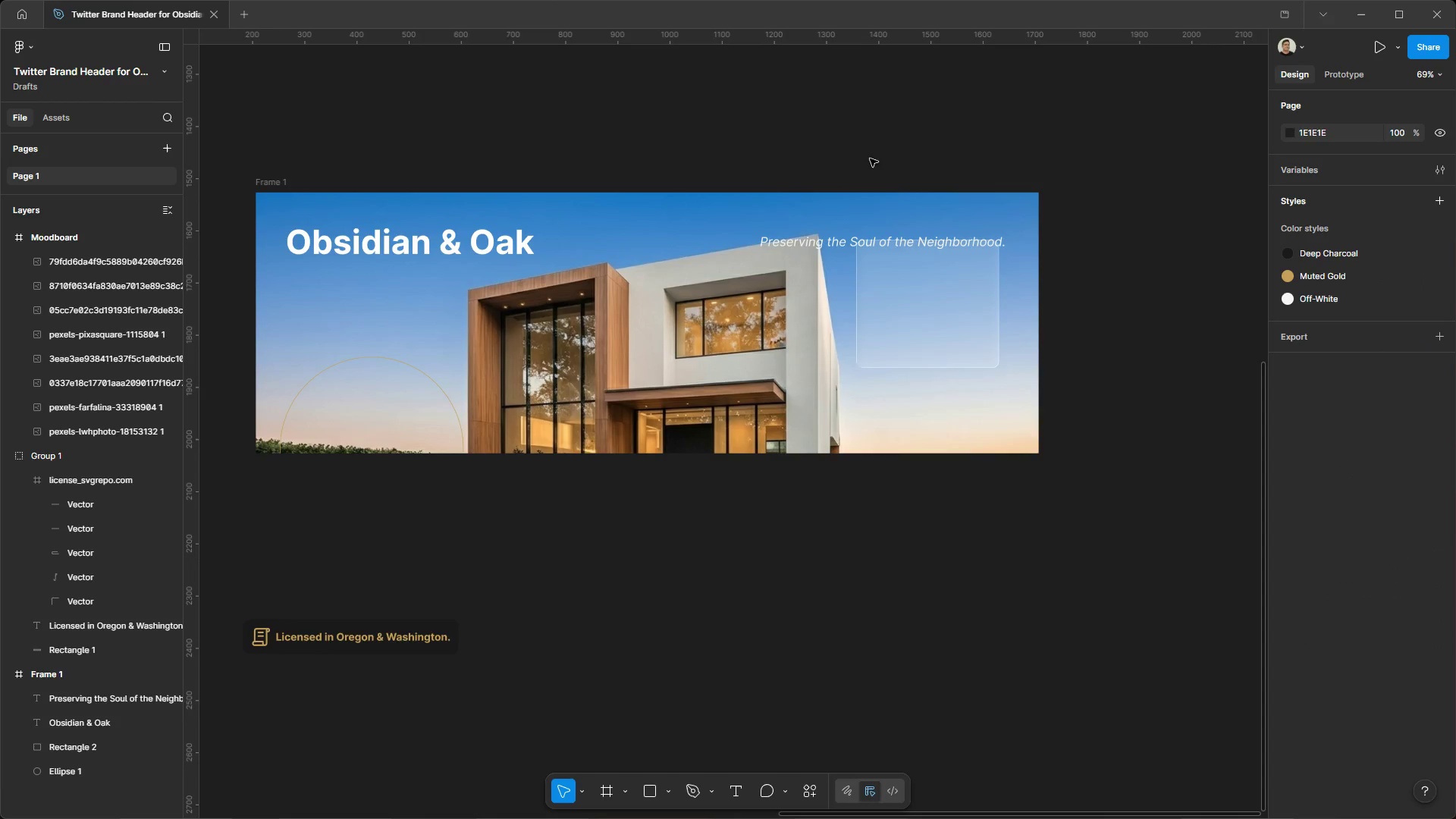 
left_click([824, 142])
 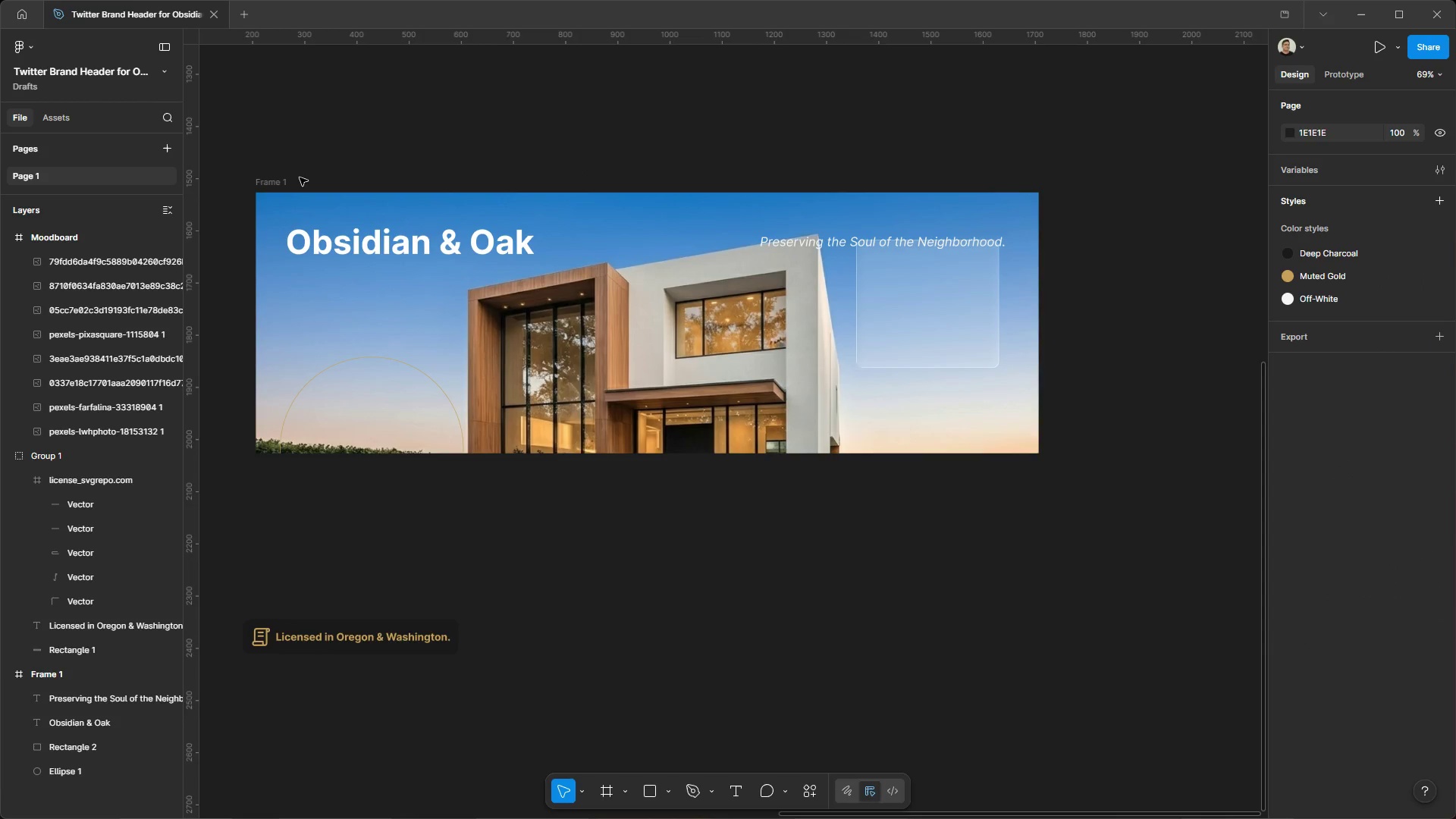 
left_click([271, 181])
 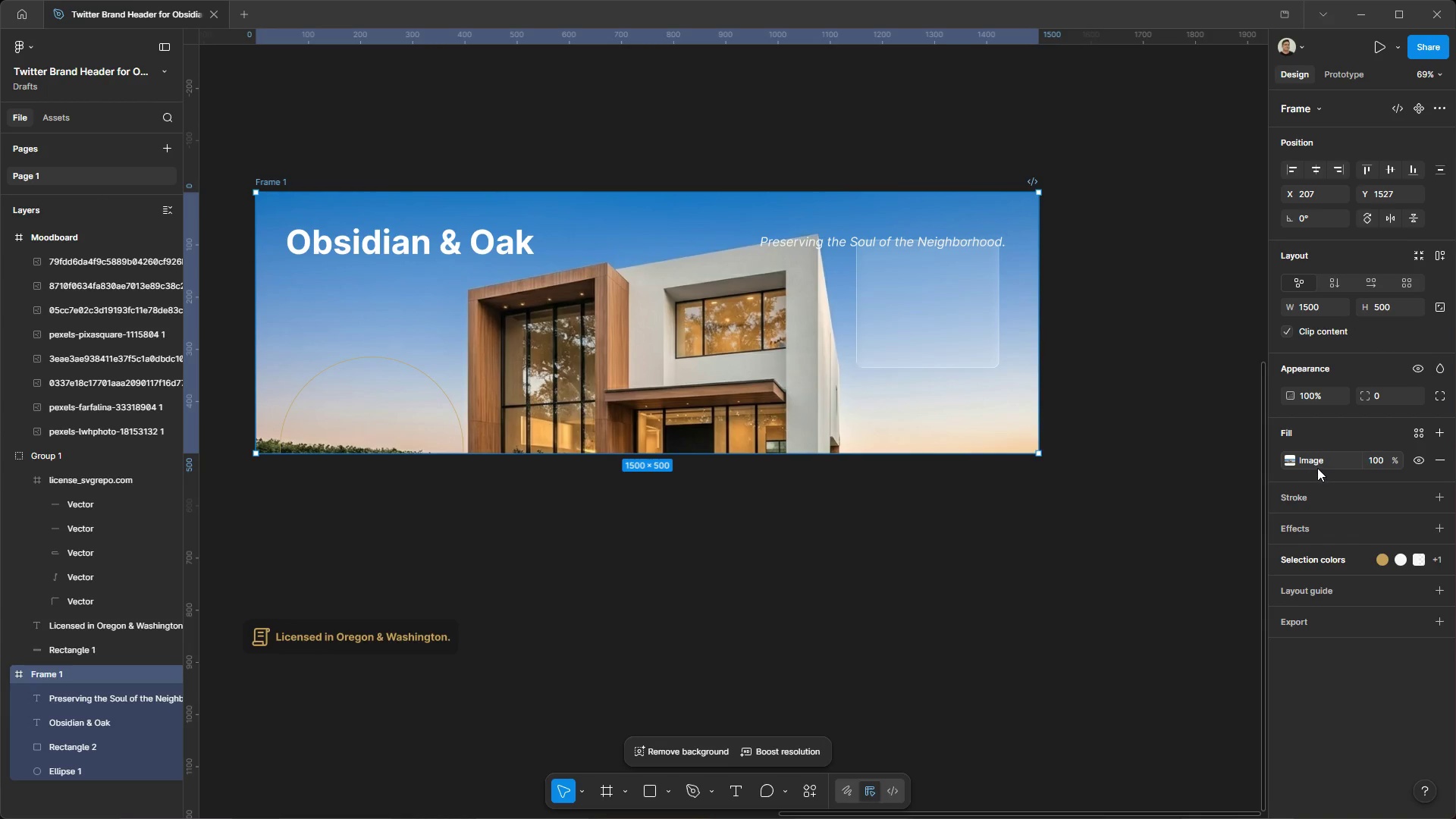 
left_click([1316, 466])
 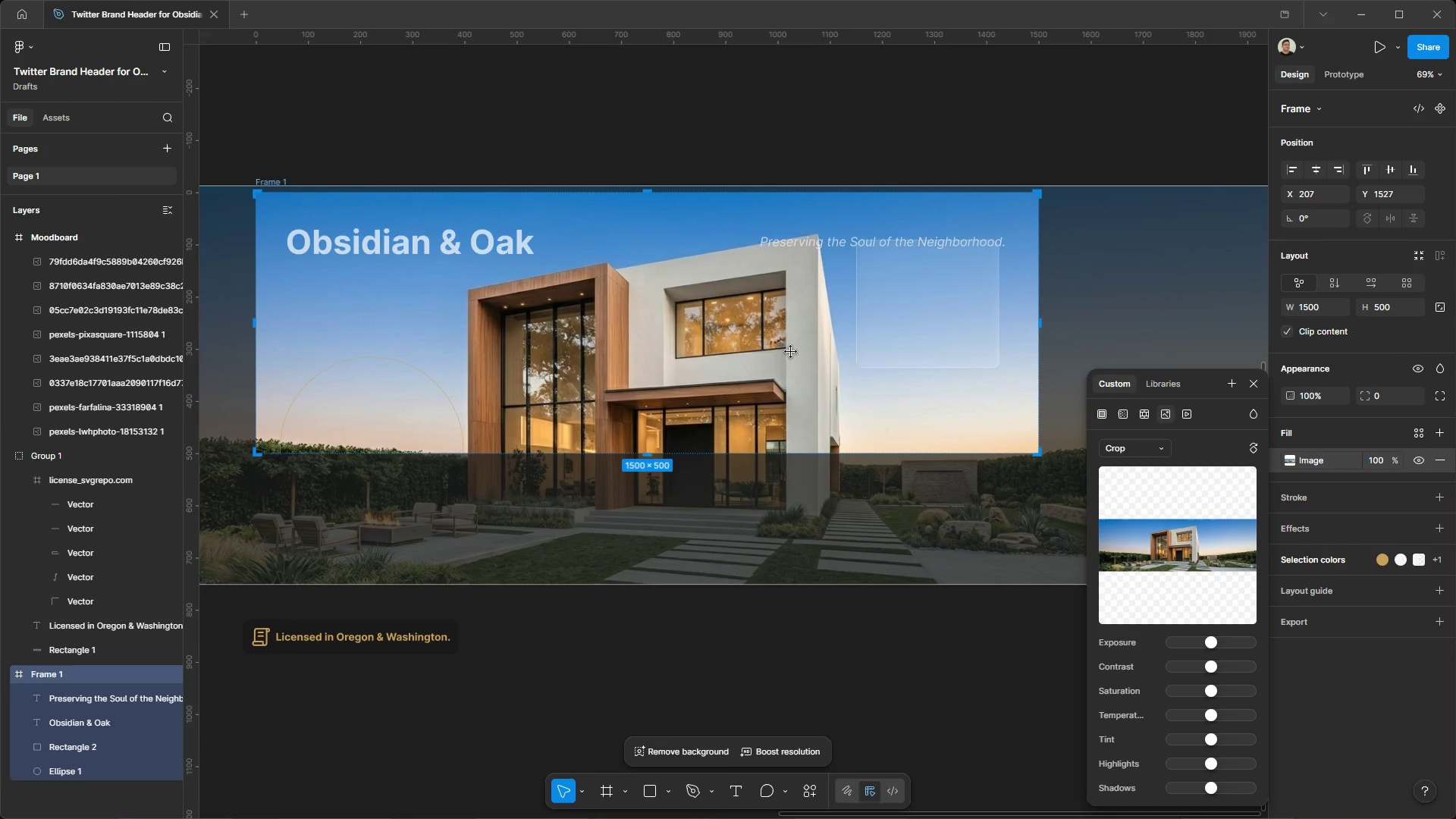 
left_click_drag(start_coordinate=[791, 352], to_coordinate=[789, 364])
 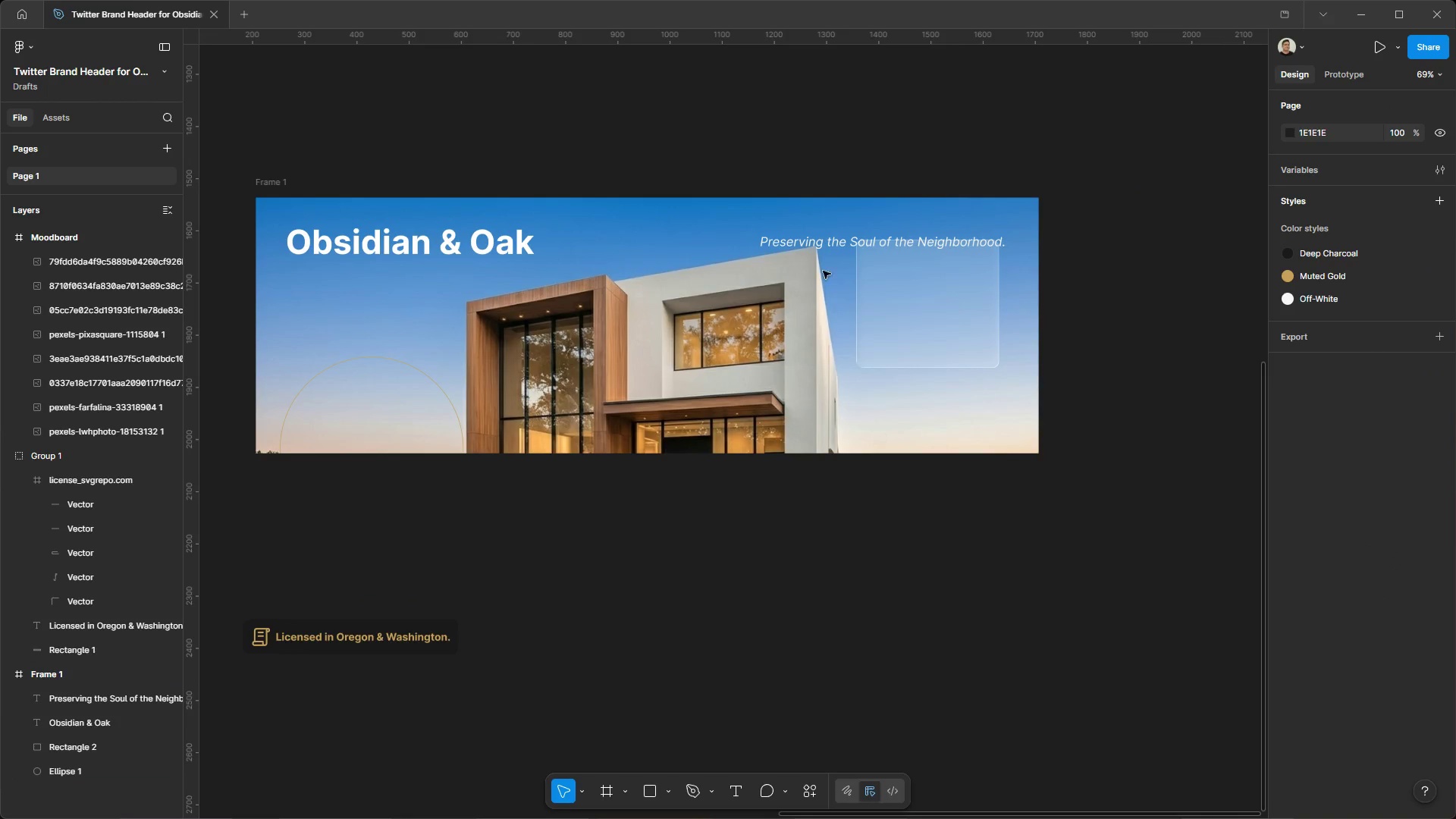 
left_click([829, 243])
 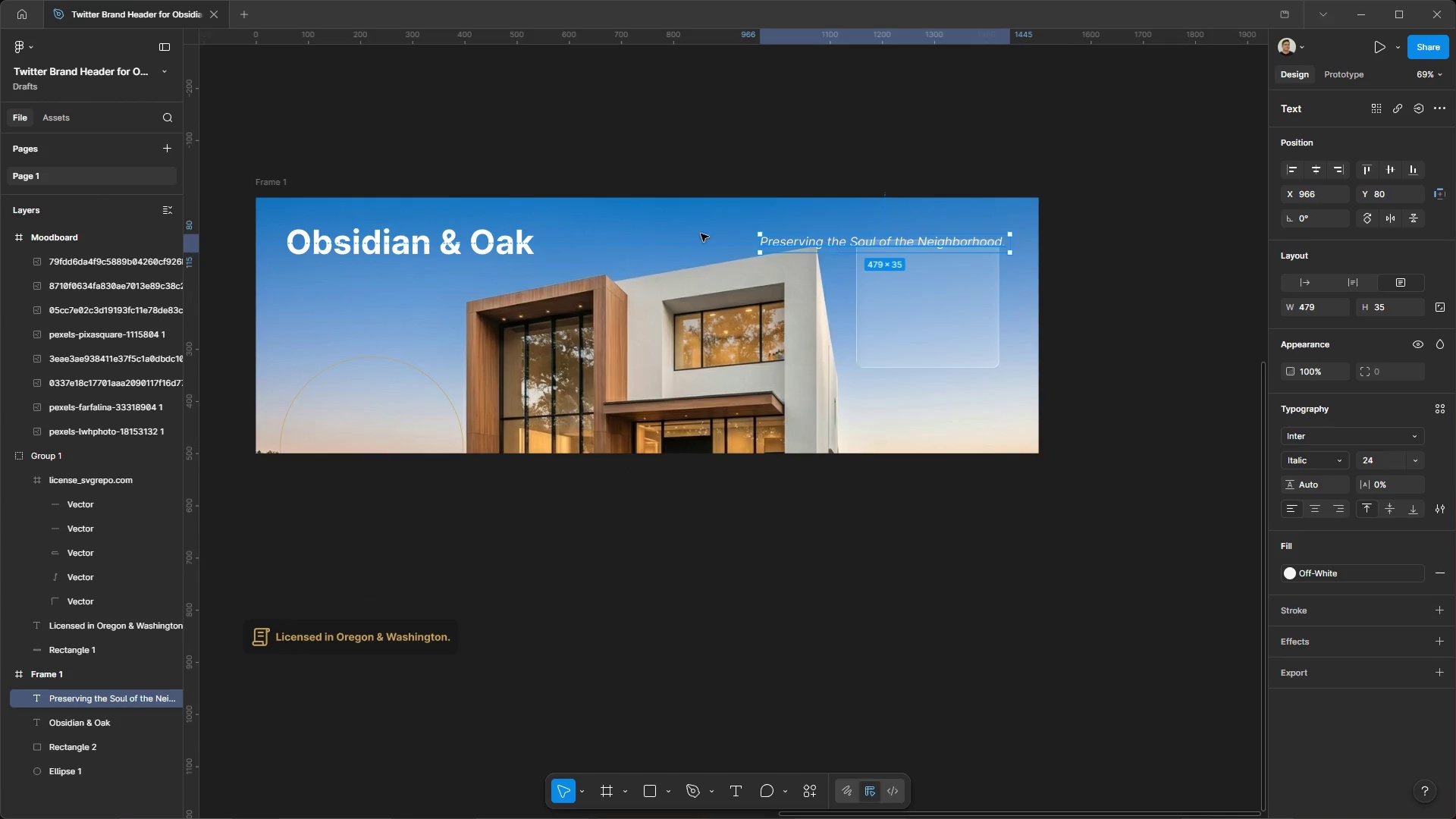 
hold_key(key=ShiftLeft, duration=0.94)
left_click([468, 246])
 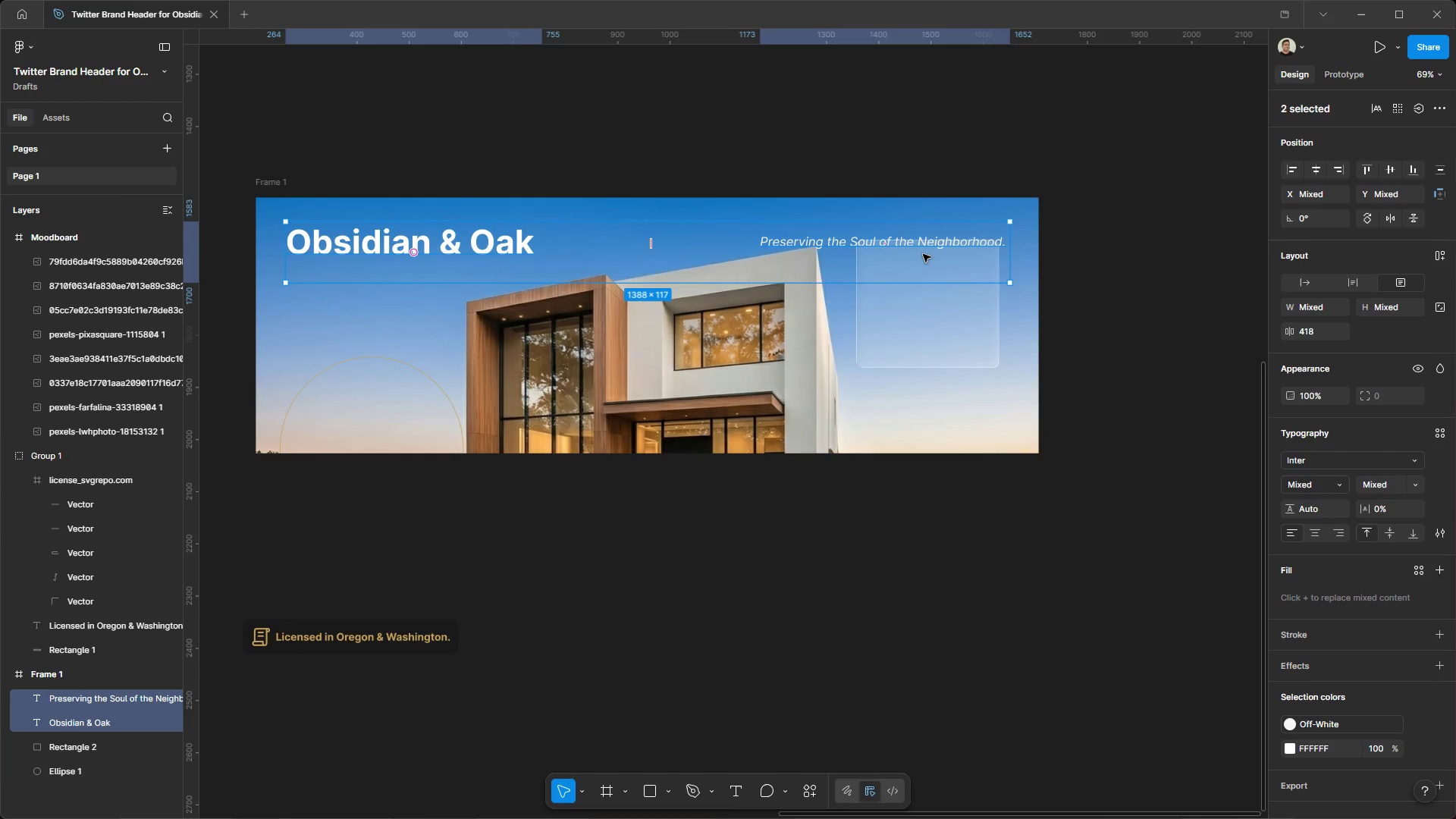 
left_click_drag(start_coordinate=[927, 243], to_coordinate=[926, 238])
 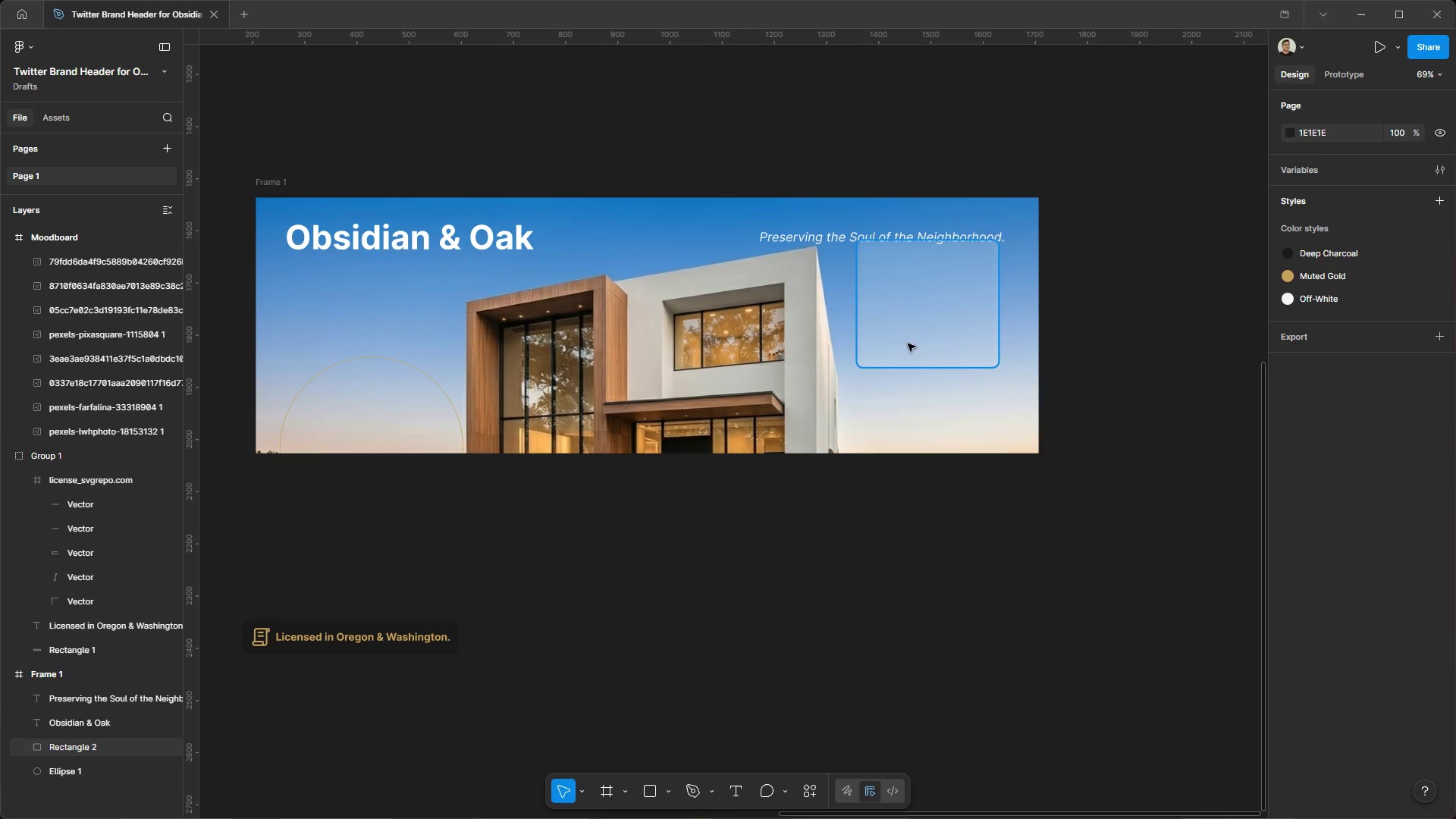 
left_click_drag(start_coordinate=[926, 318], to_coordinate=[927, 344])
 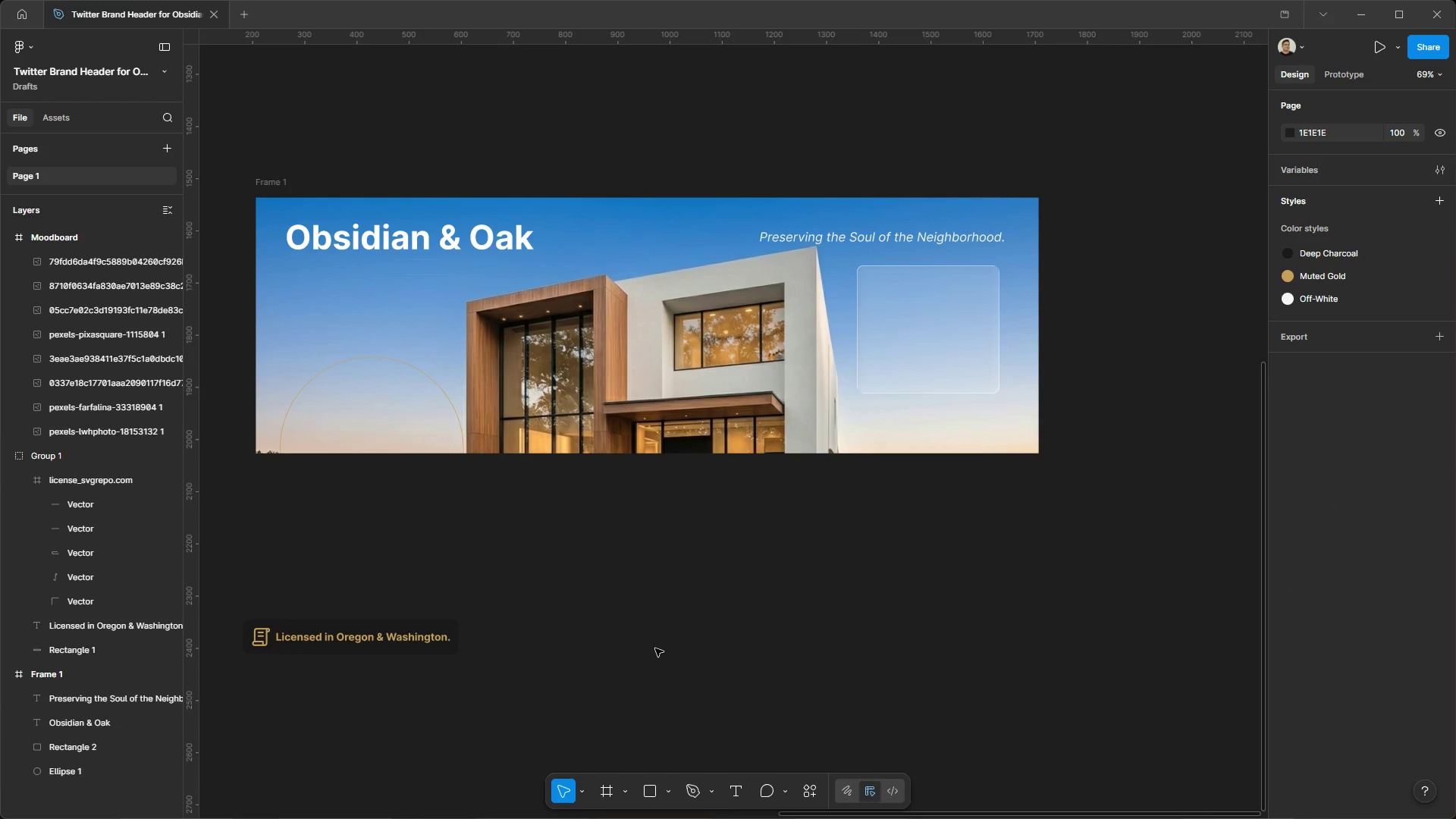 
wait(11.33)
 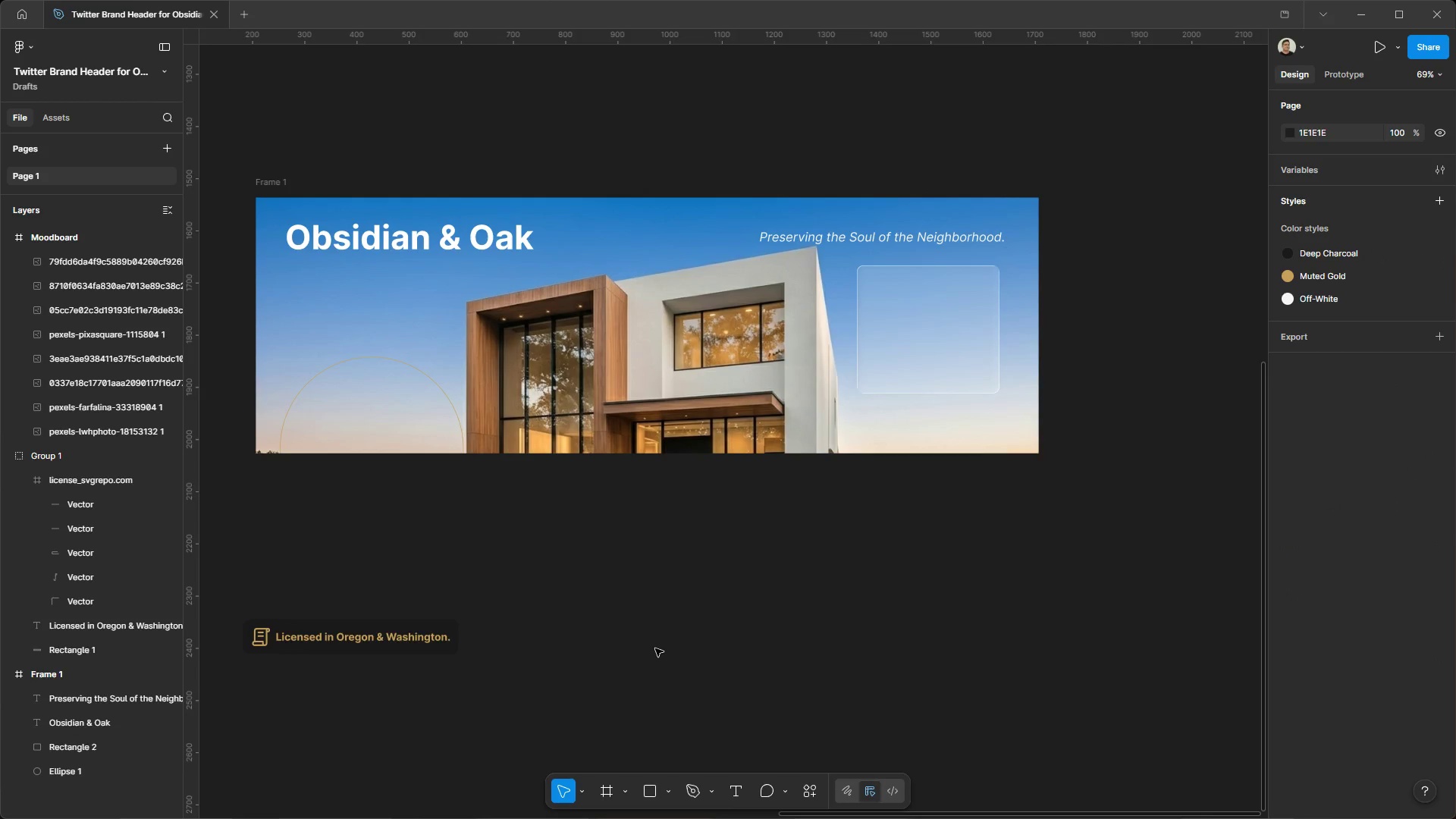 
left_click([284, 184])
 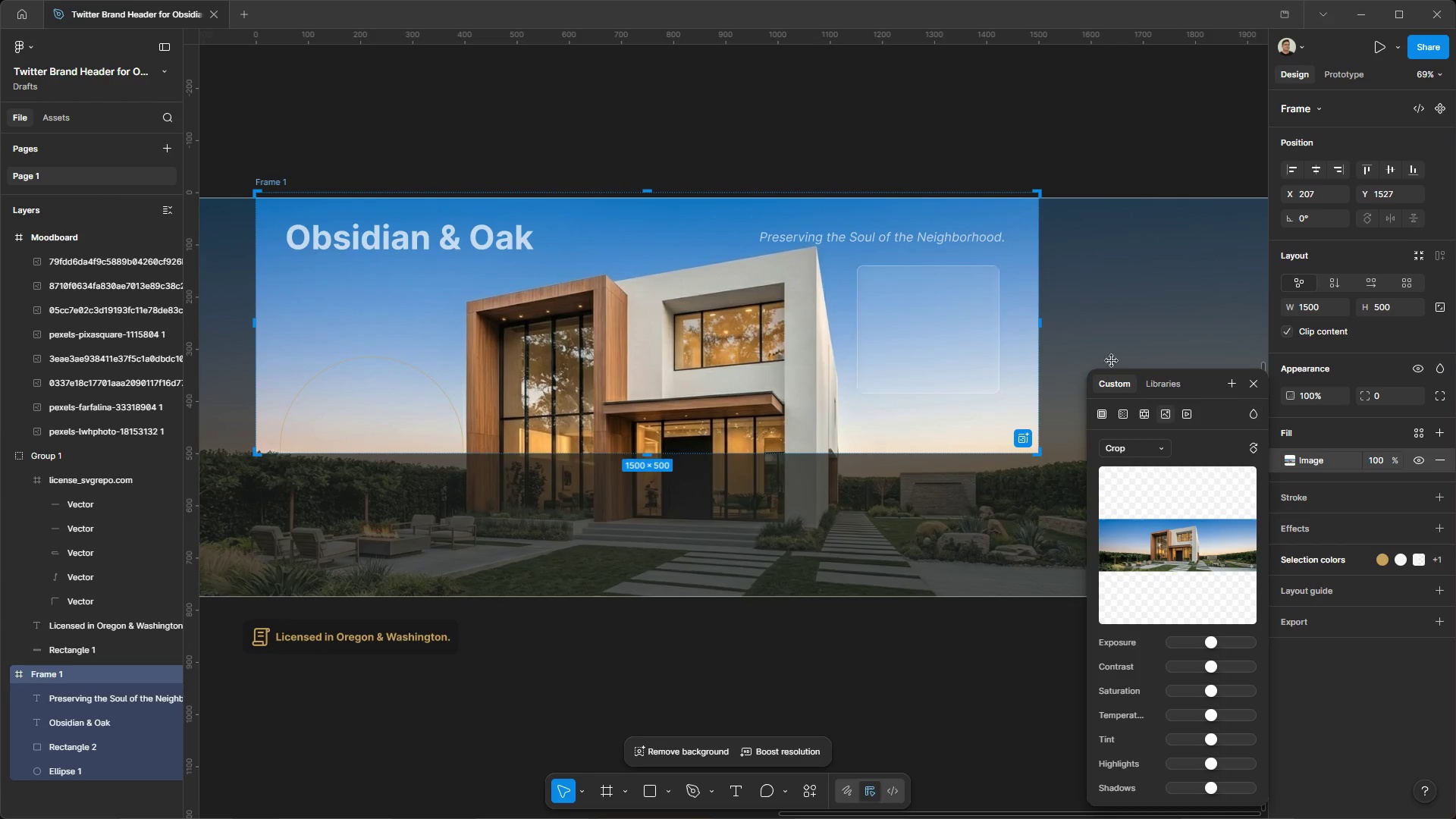 
left_click_drag(start_coordinate=[1124, 300], to_coordinate=[1125, 313])
 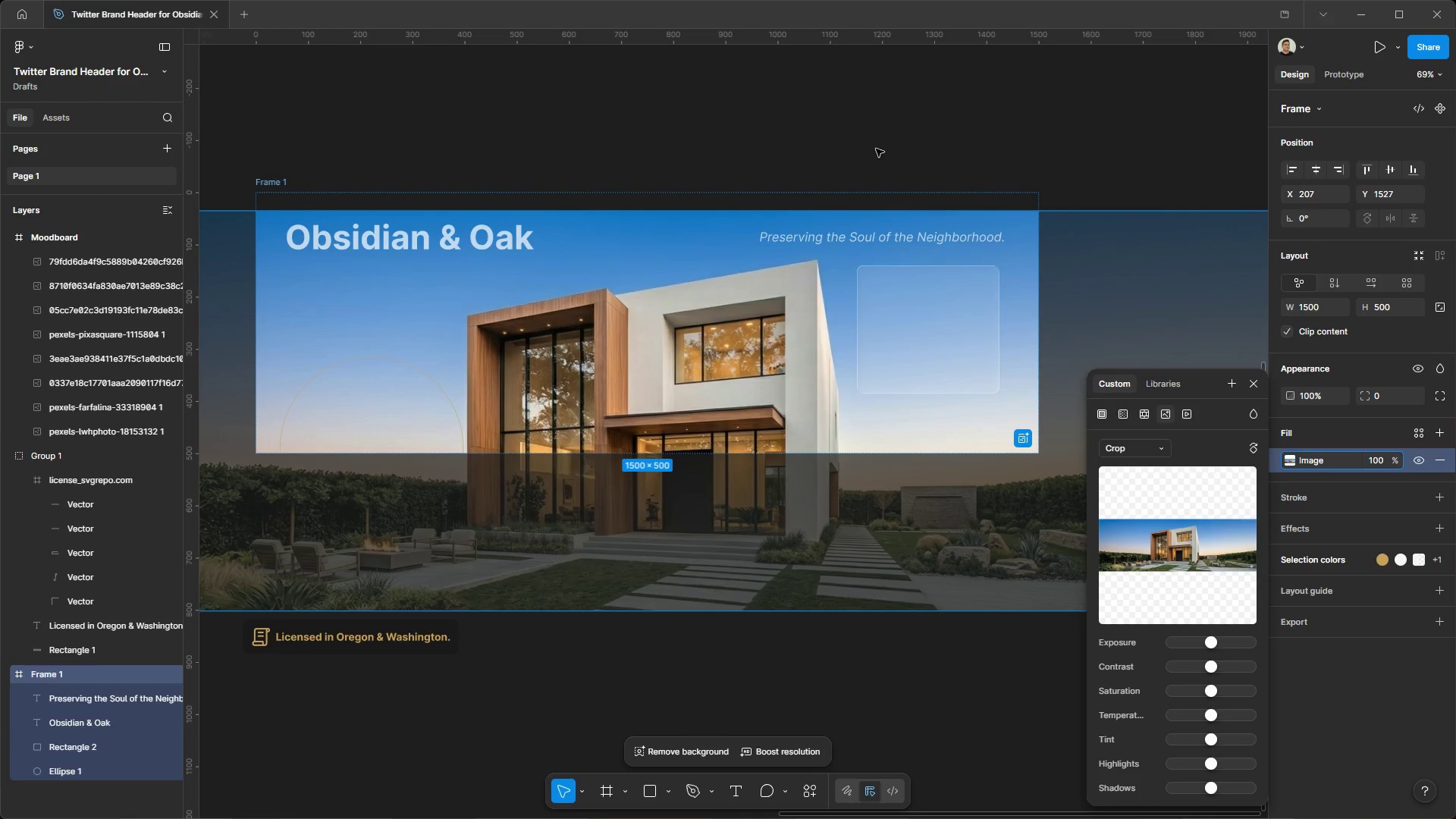 
left_click([876, 149])
 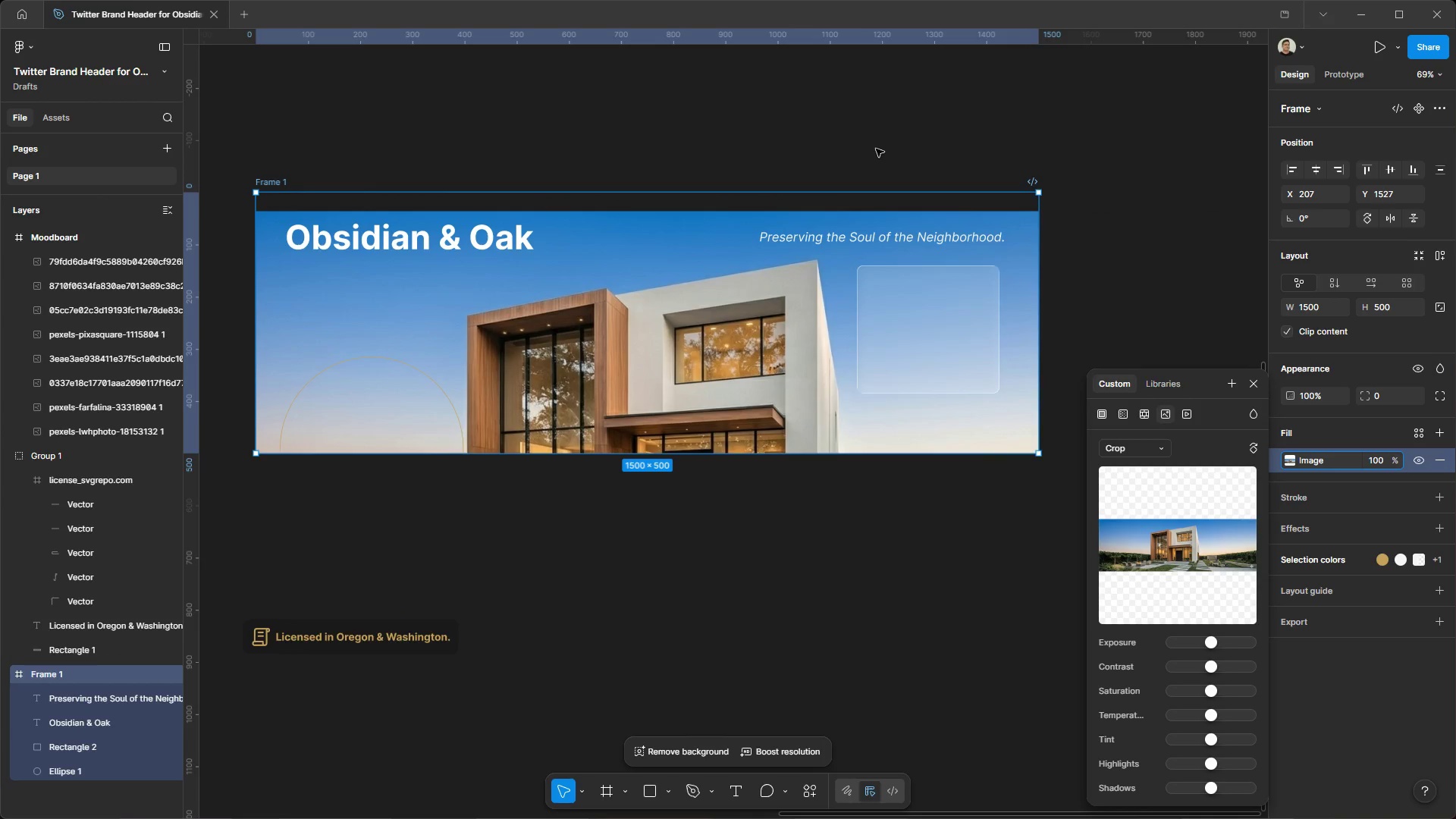 
left_click([876, 149])
 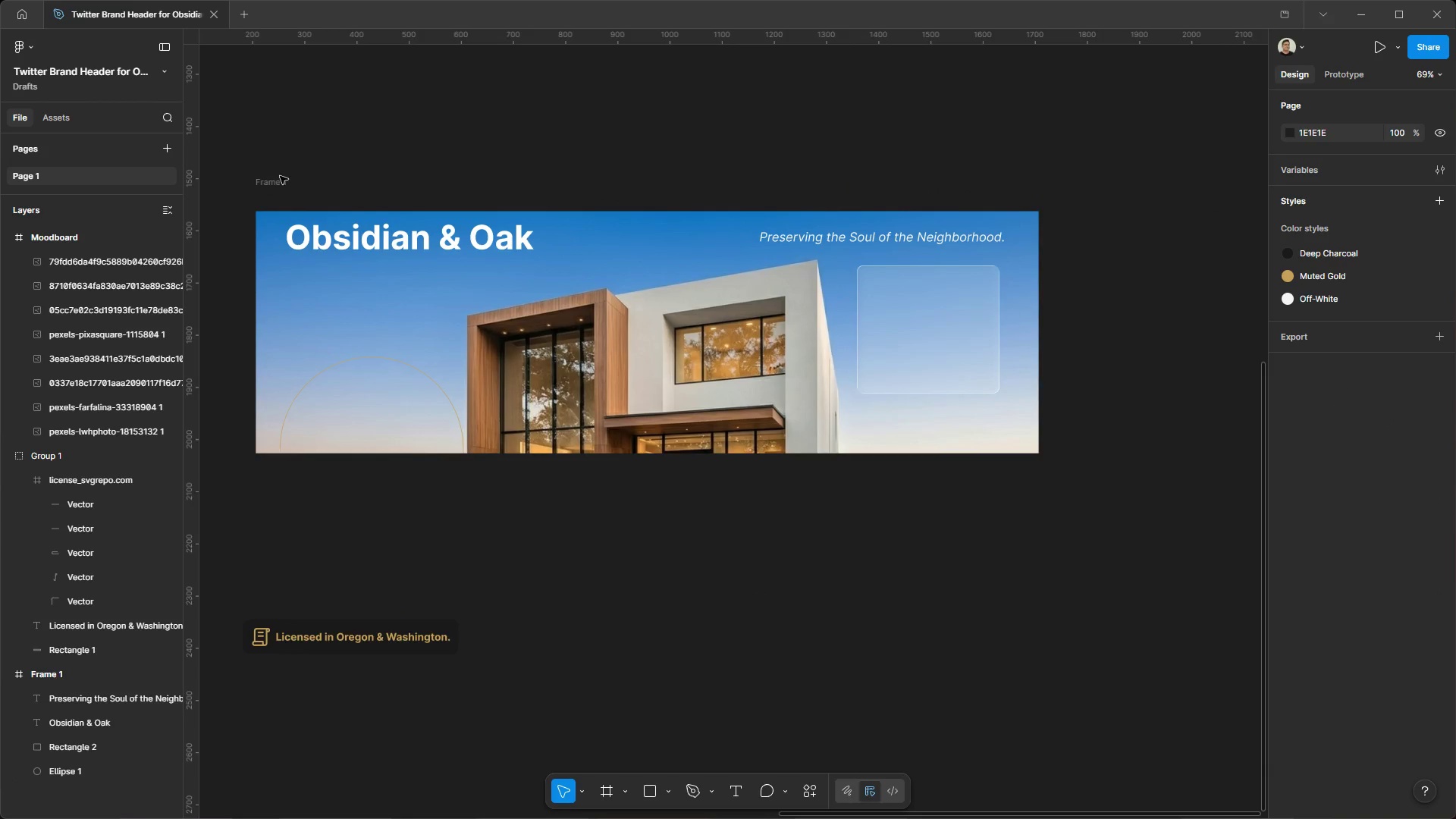 
wait(5.06)
 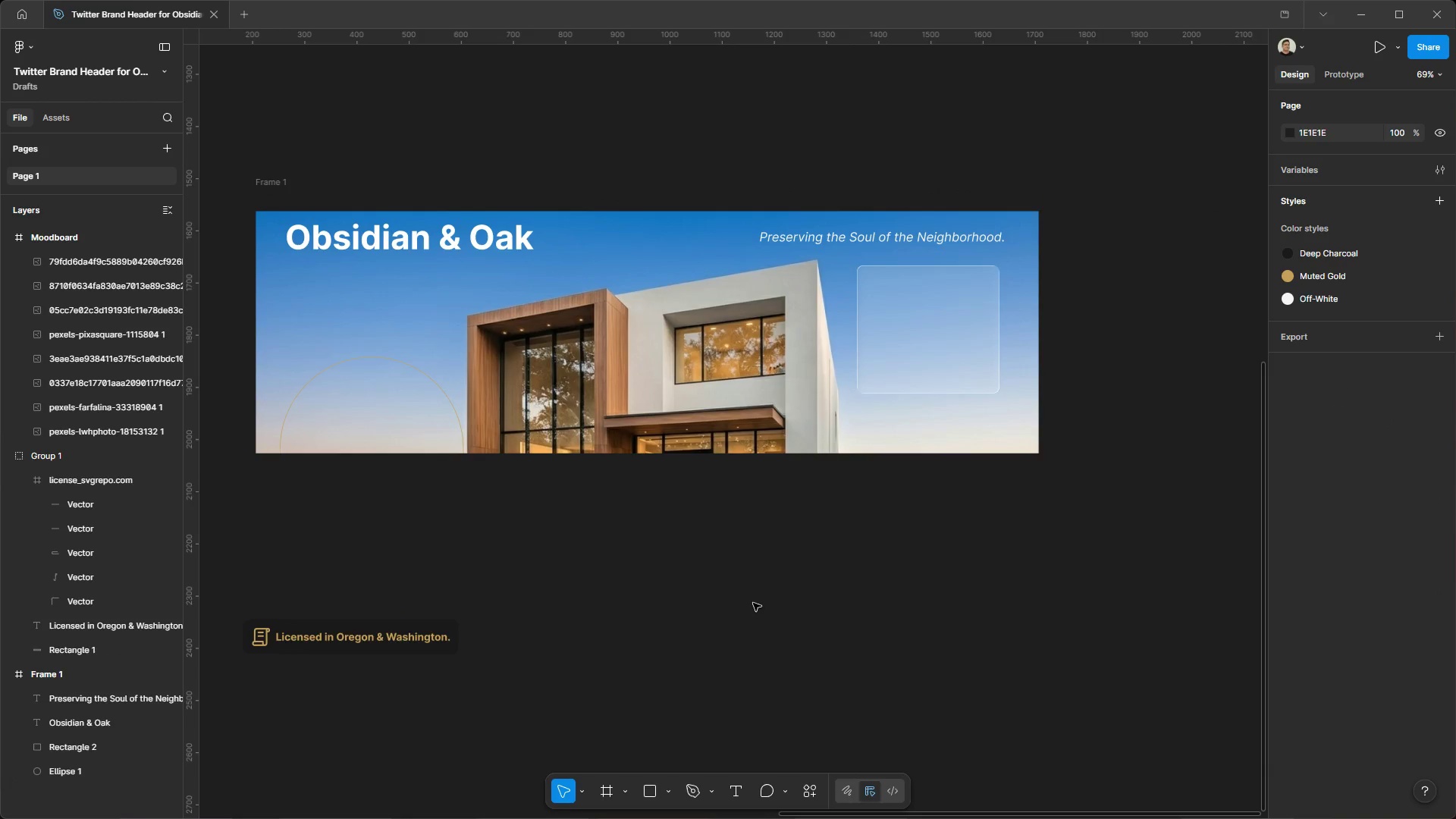 
left_click([503, 242])
 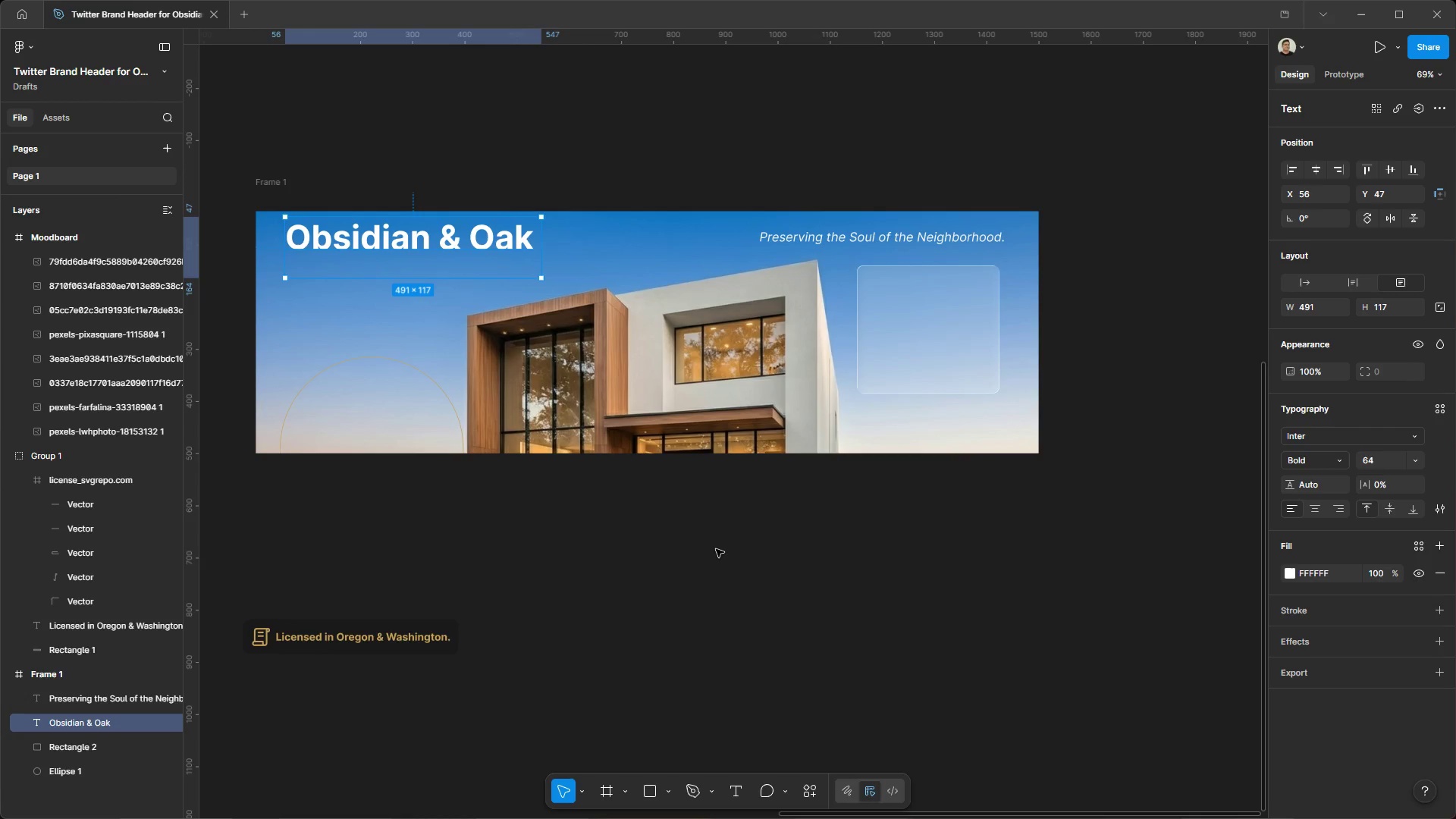 
wait(5.17)
 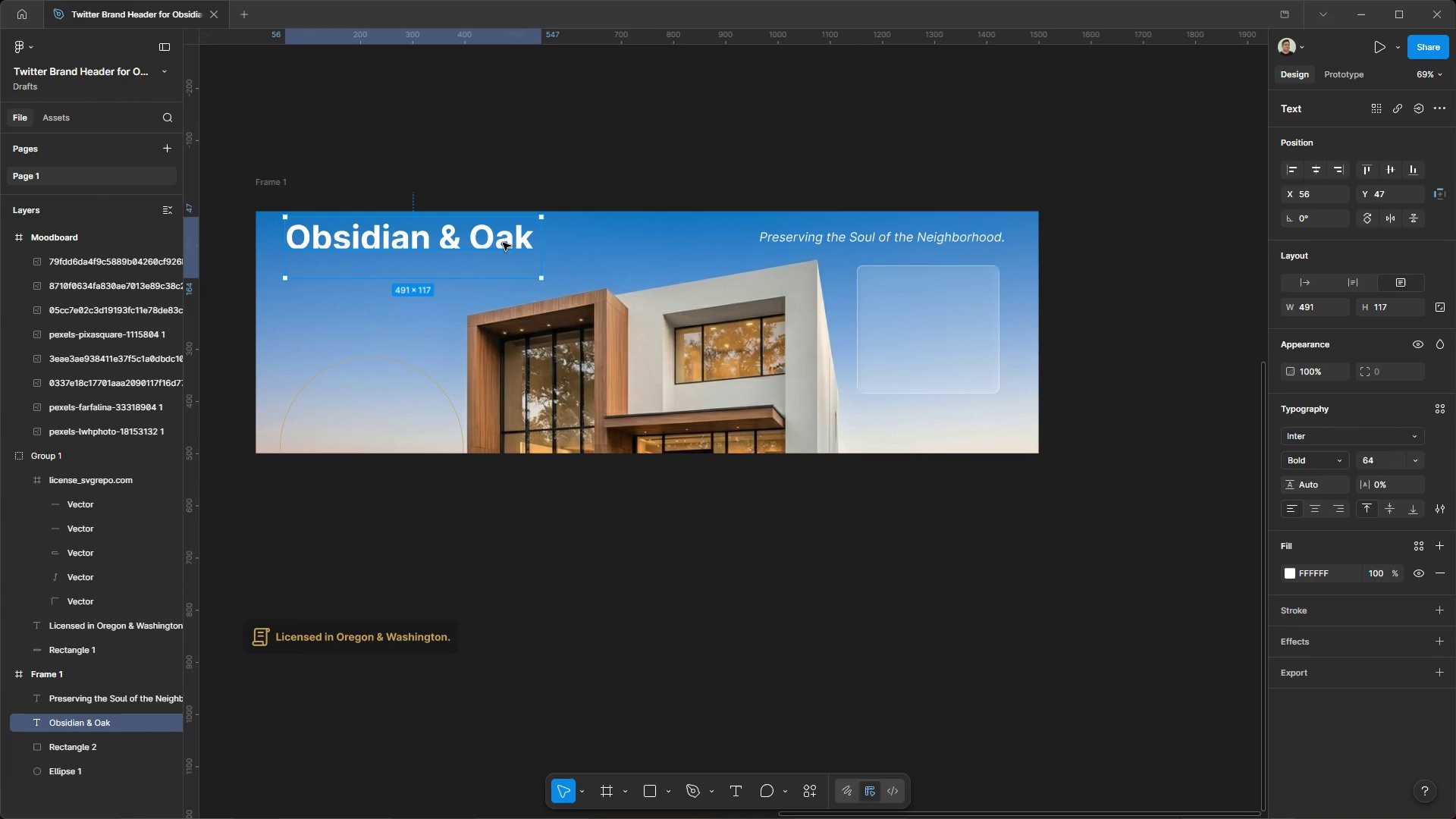 
left_click([716, 549])
 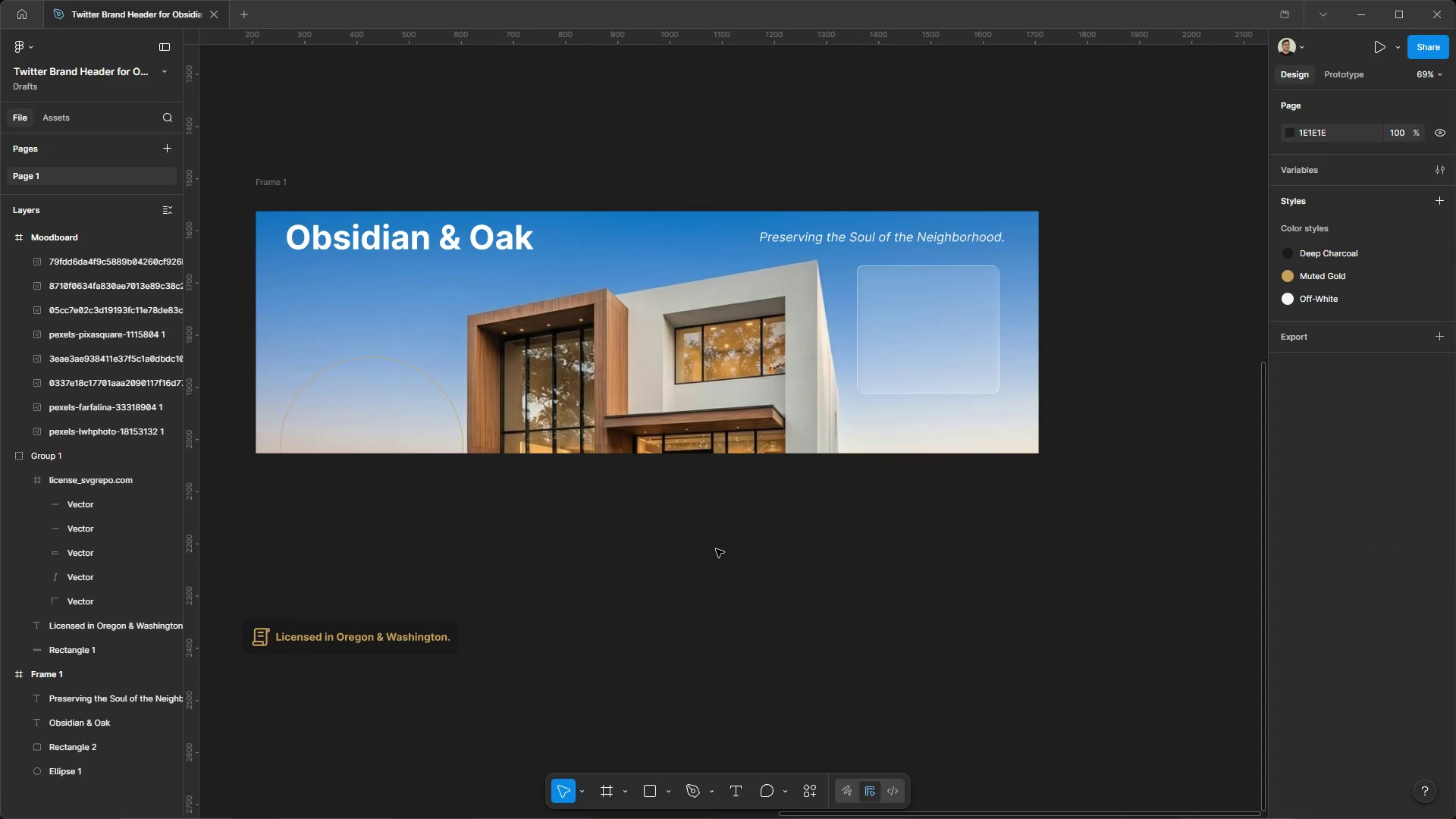 
key(Meta+MetaLeft)
 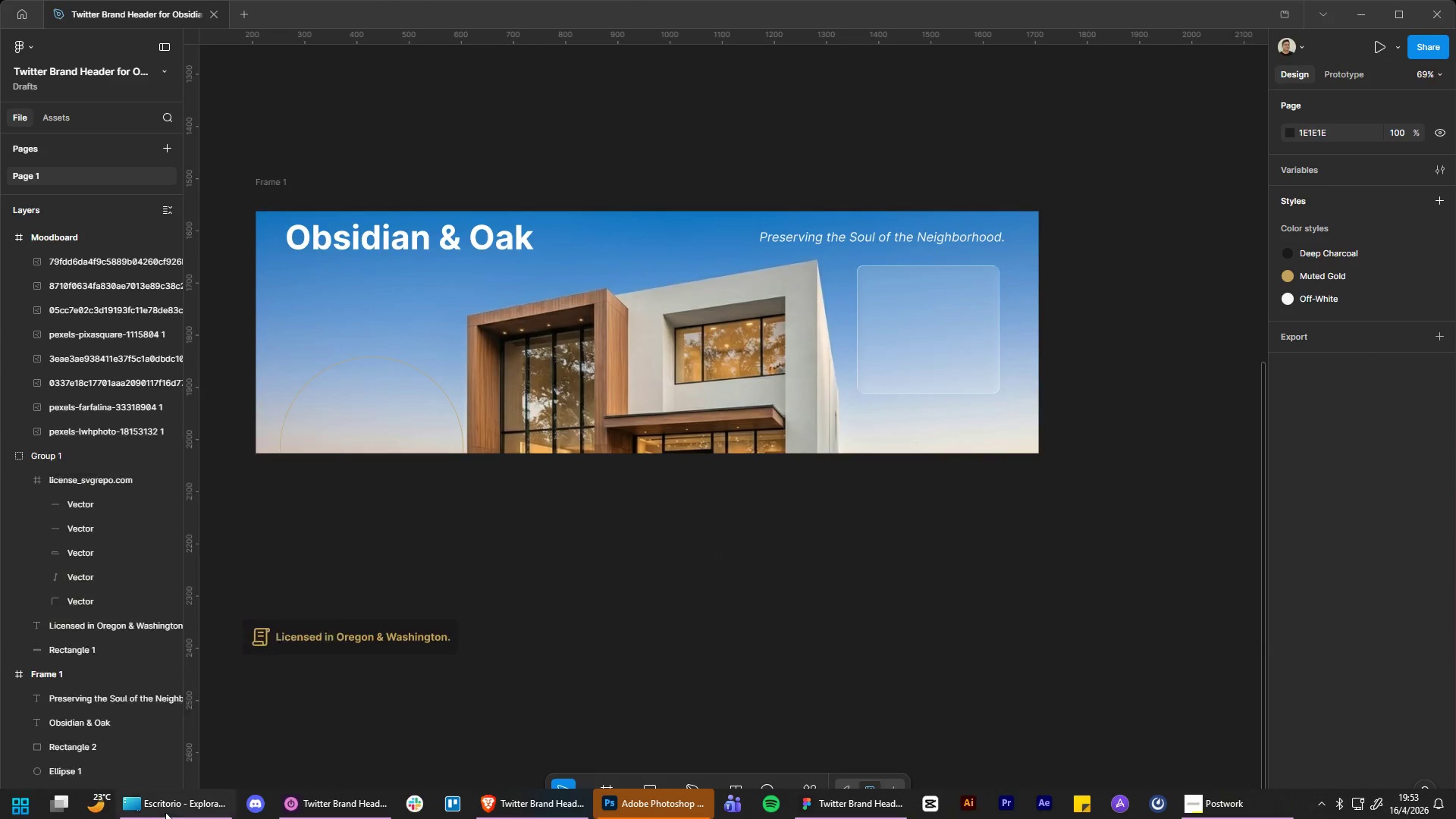 
left_click([594, 610])
 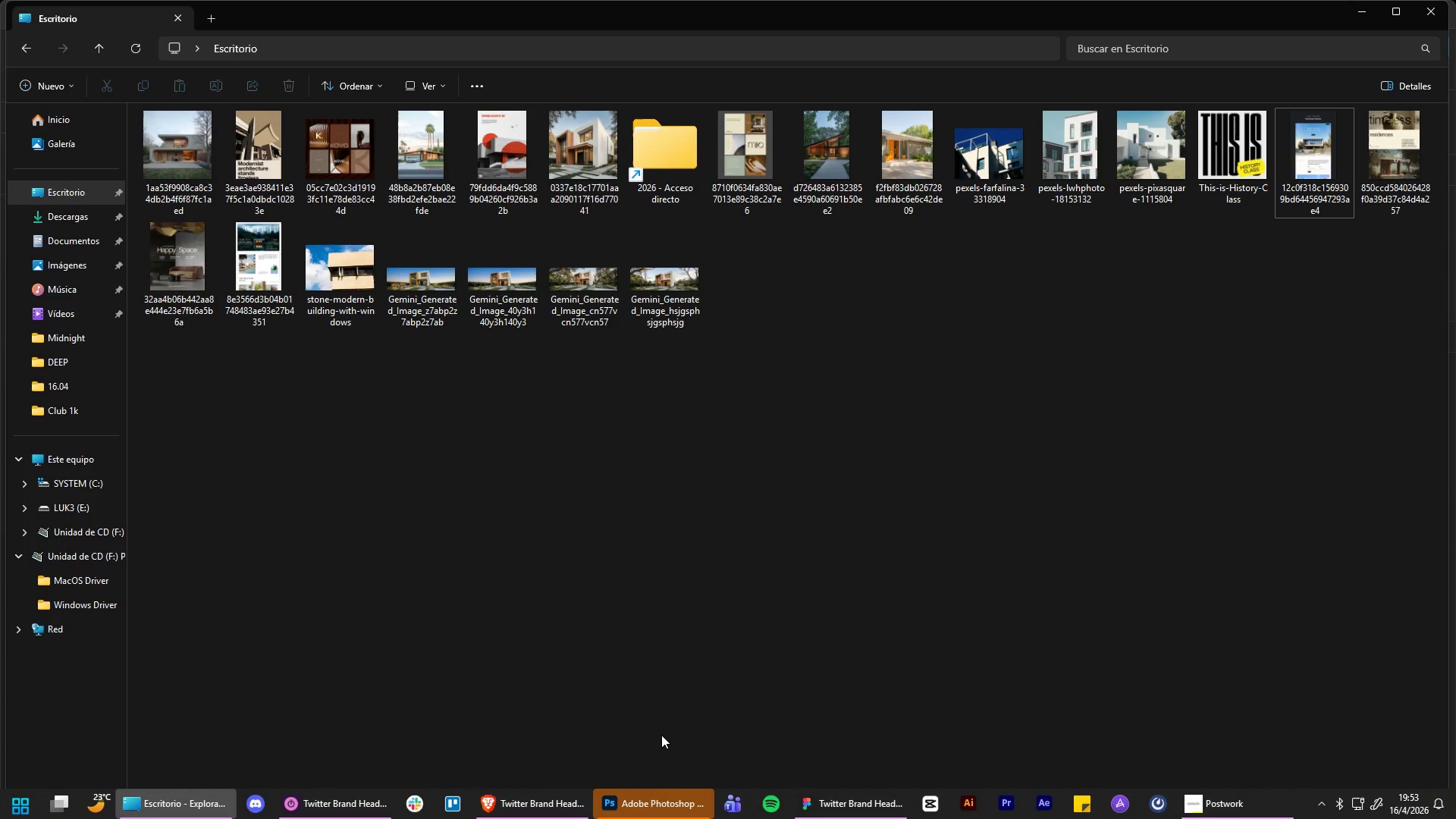 
left_click([661, 814])
 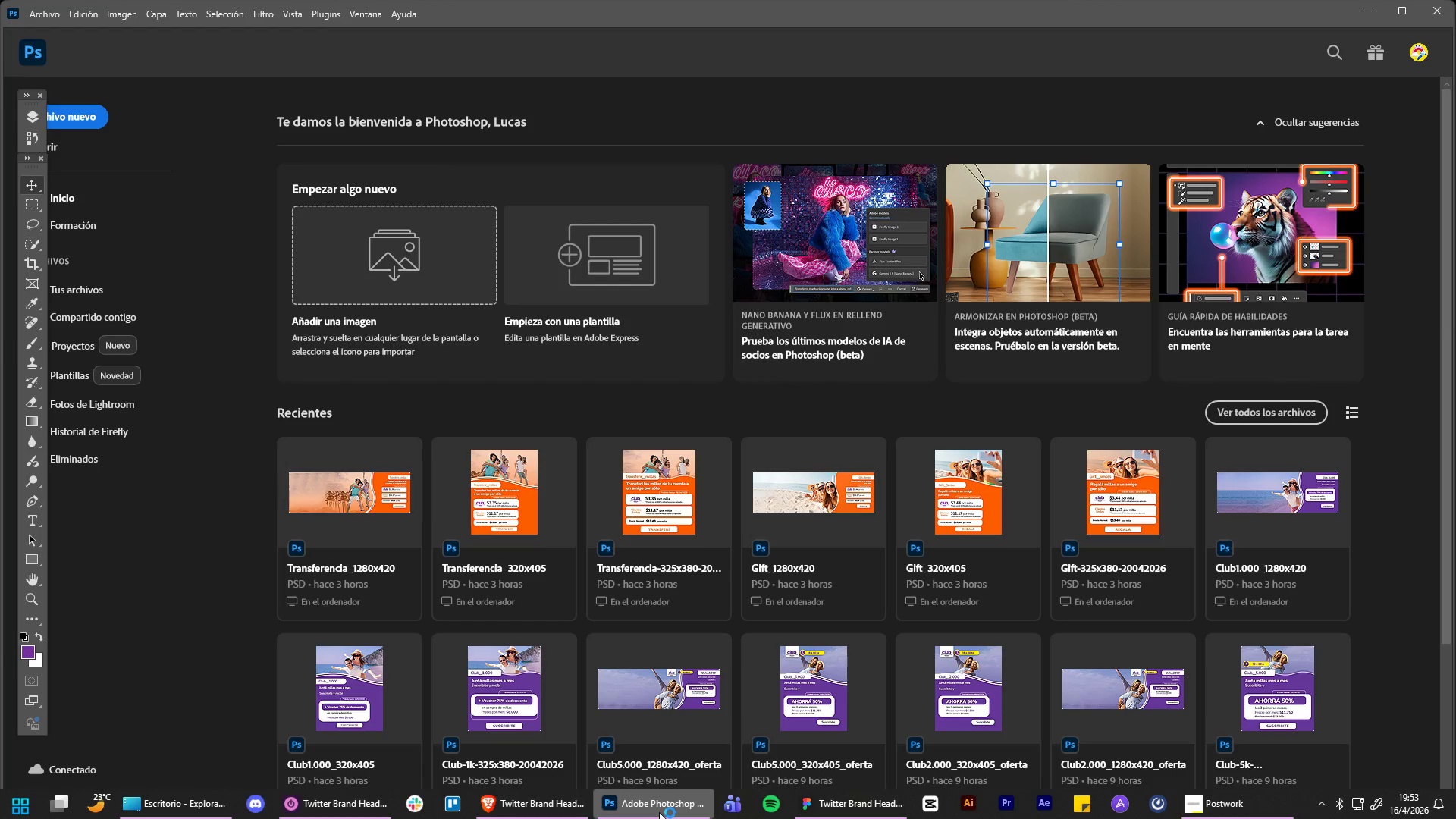 
left_click([659, 812])
 